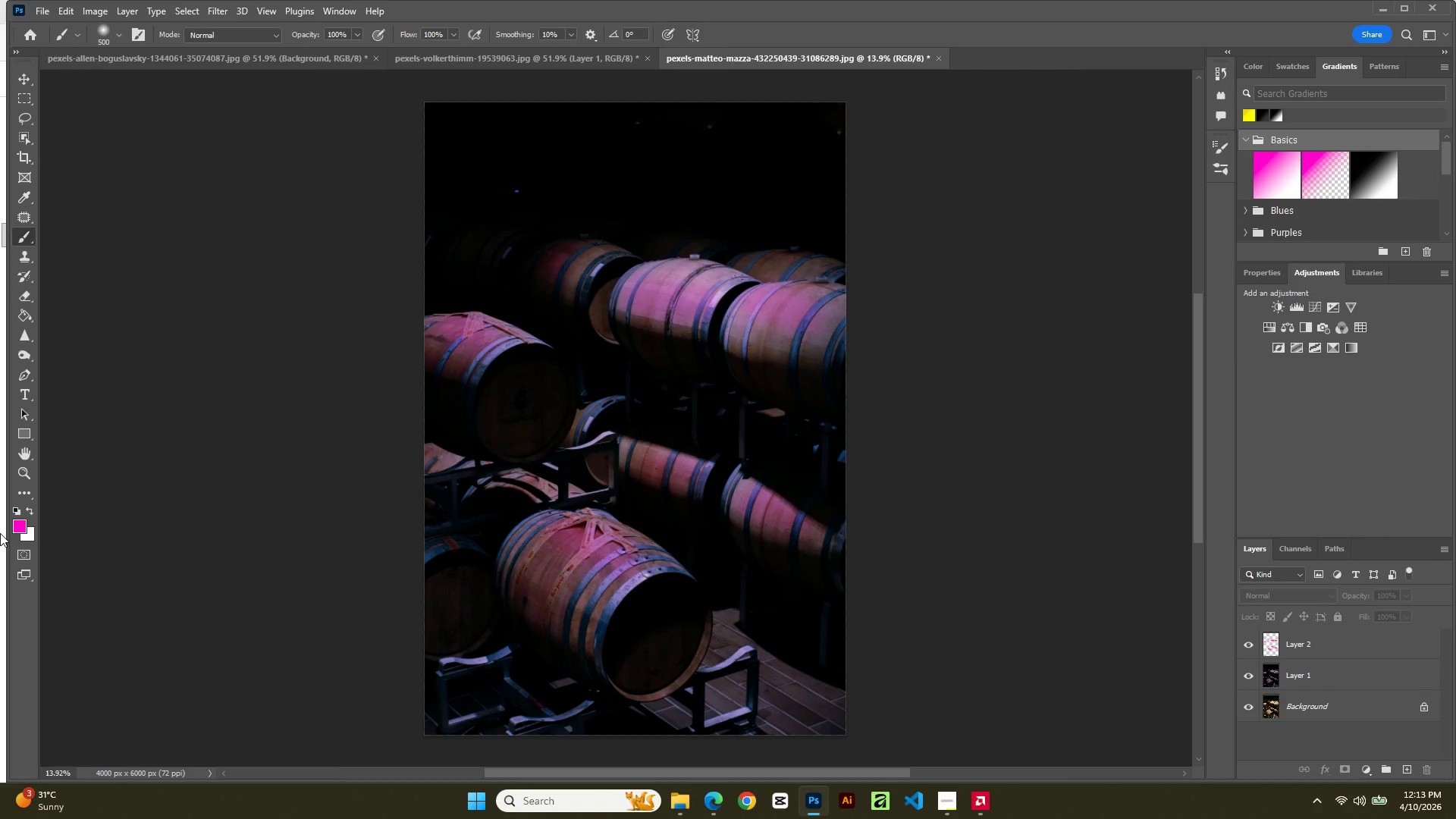 
wait(13.36)
 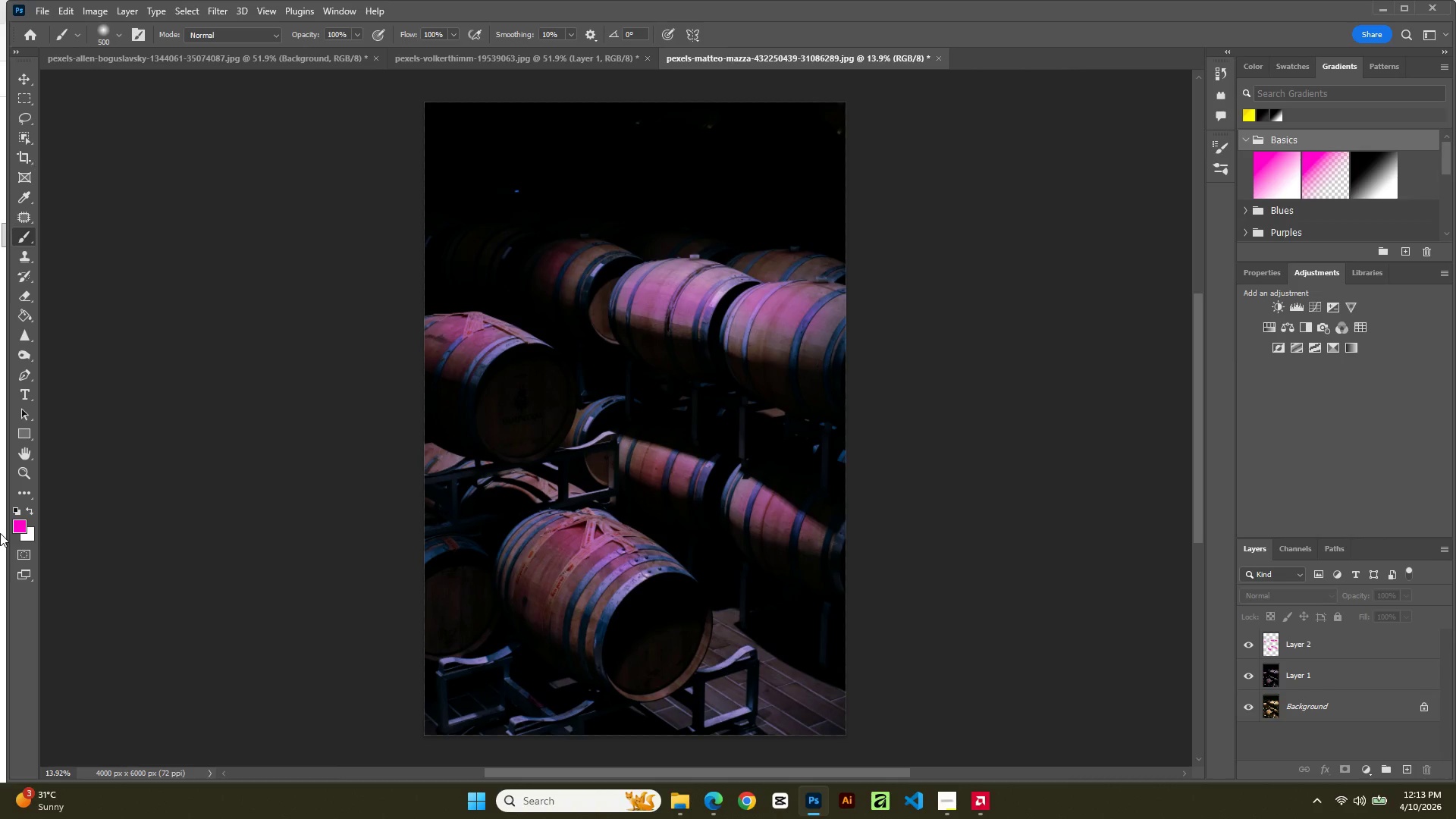 
left_click([484, 61])
 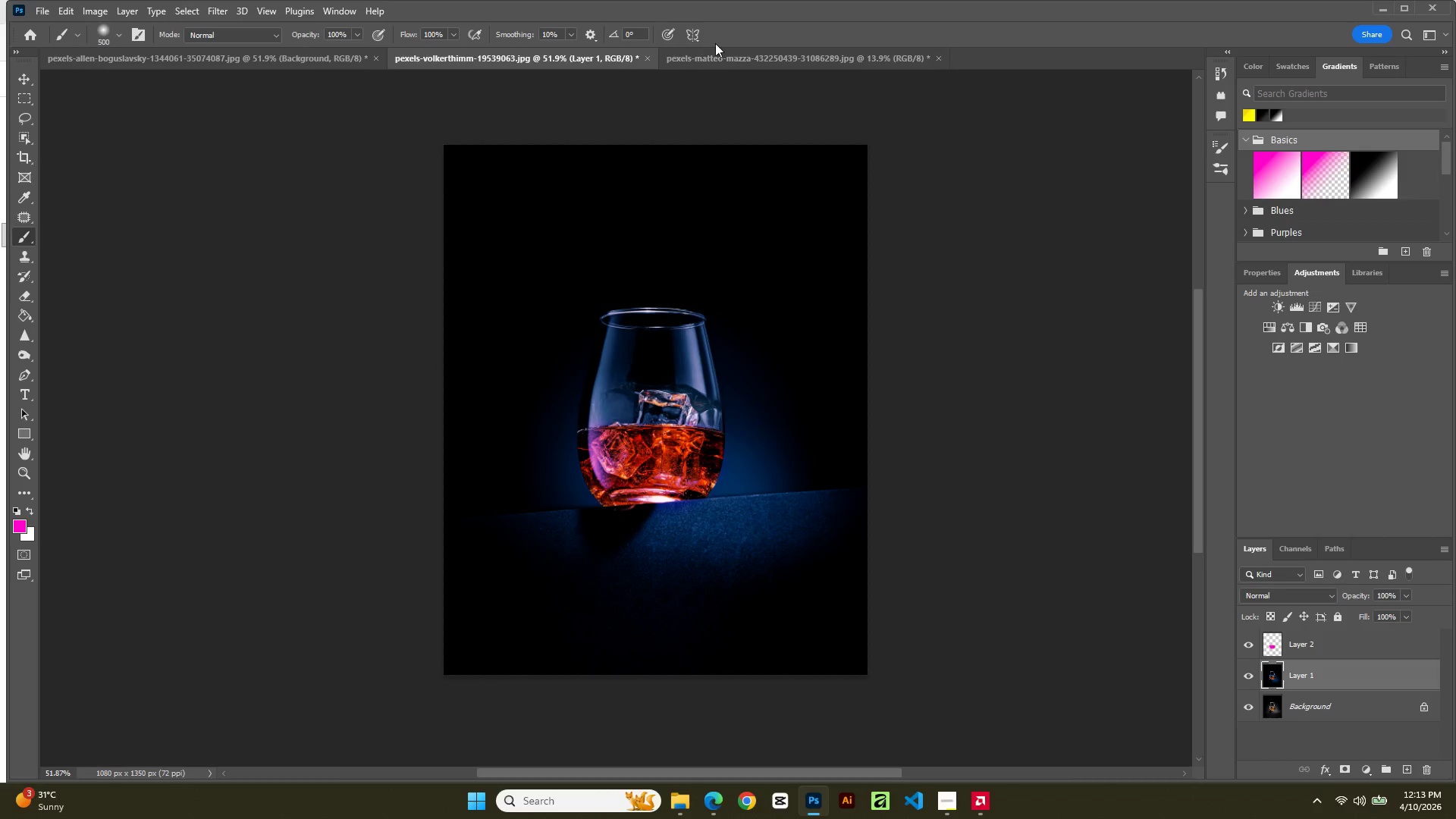 
left_click([726, 57])
 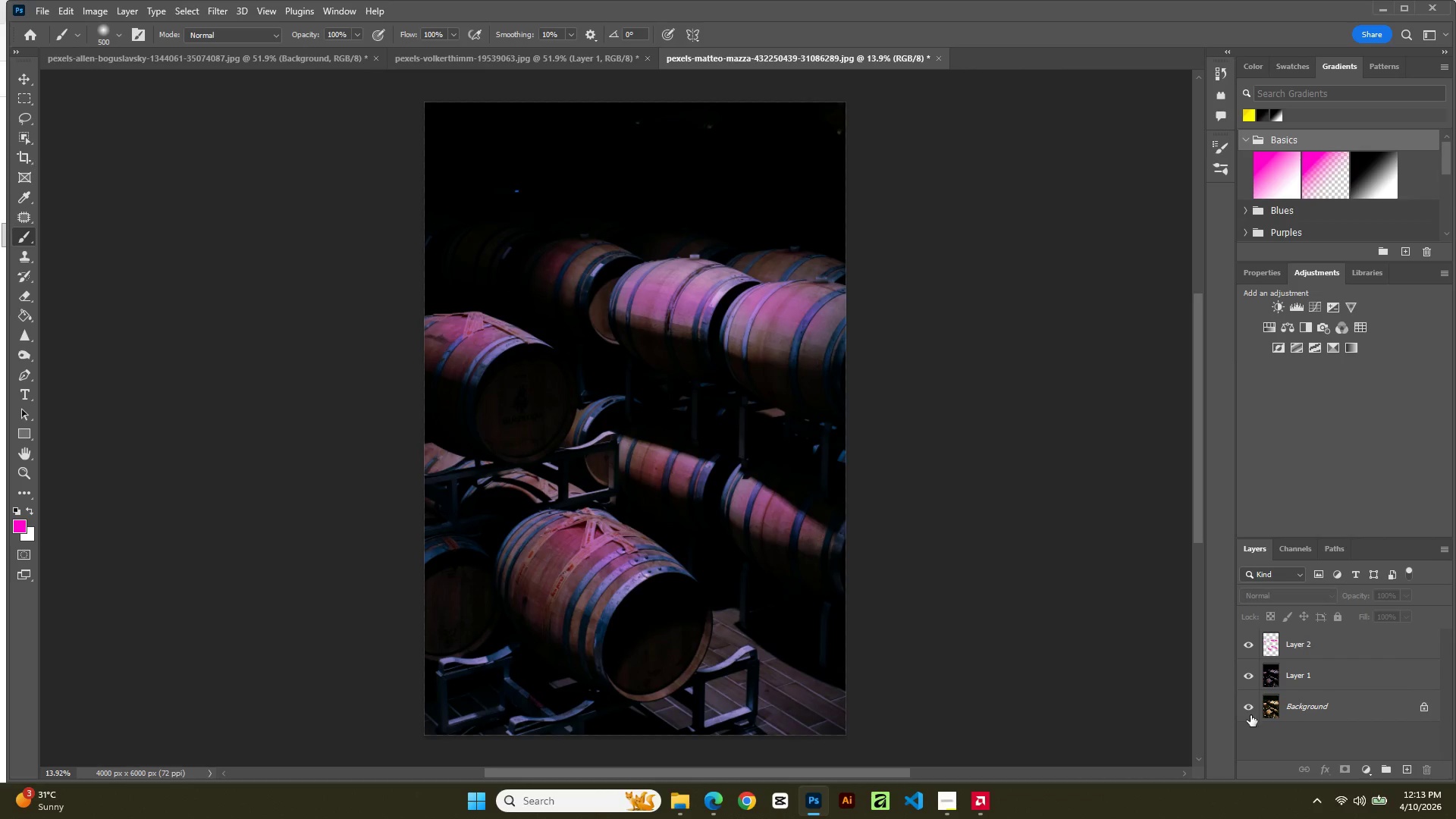 
left_click([1247, 671])
 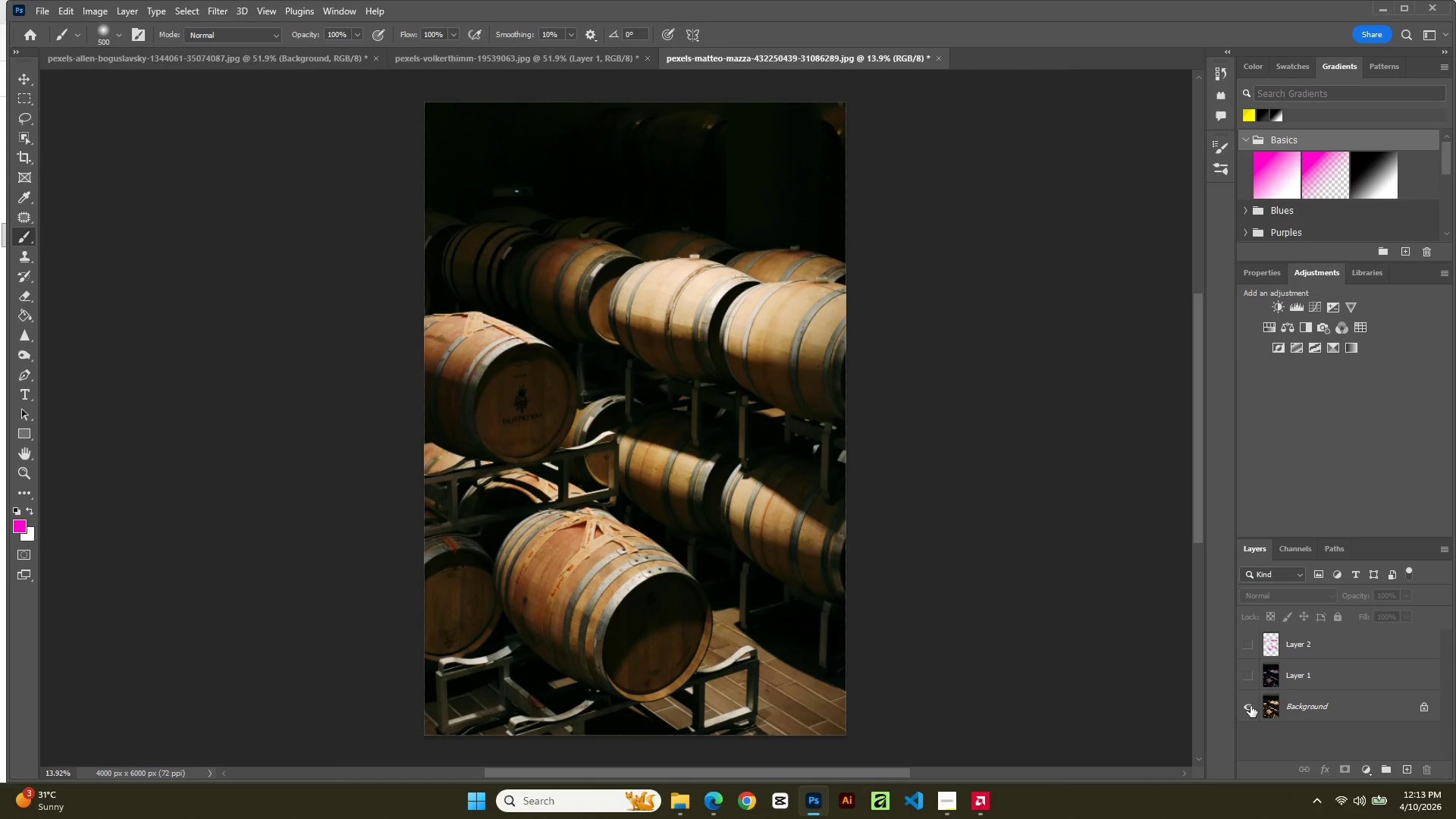 
left_click([1247, 664])
 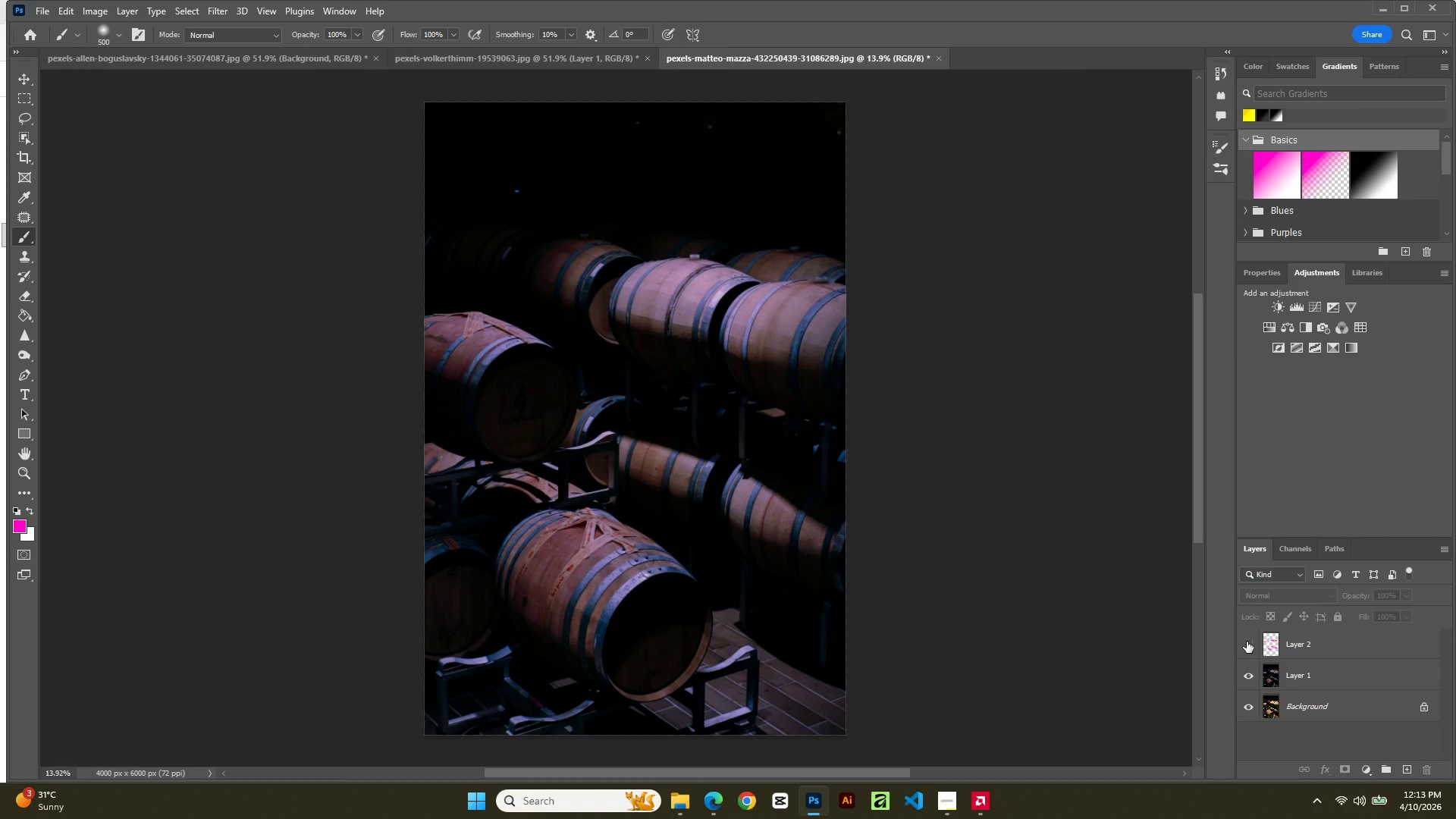 
left_click([1247, 639])
 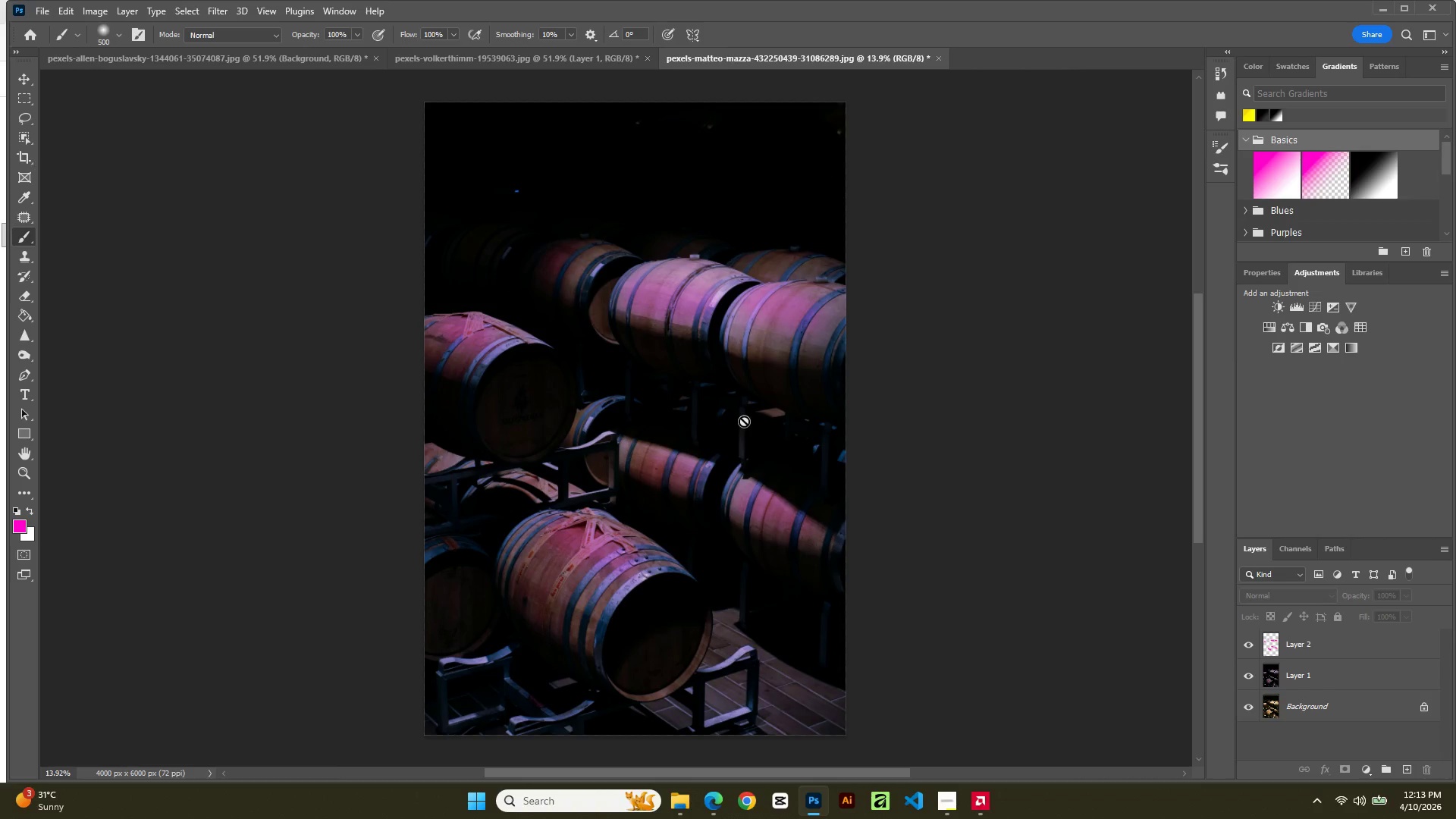 
scroll: coordinate [763, 470], scroll_direction: down, amount: 4.0
 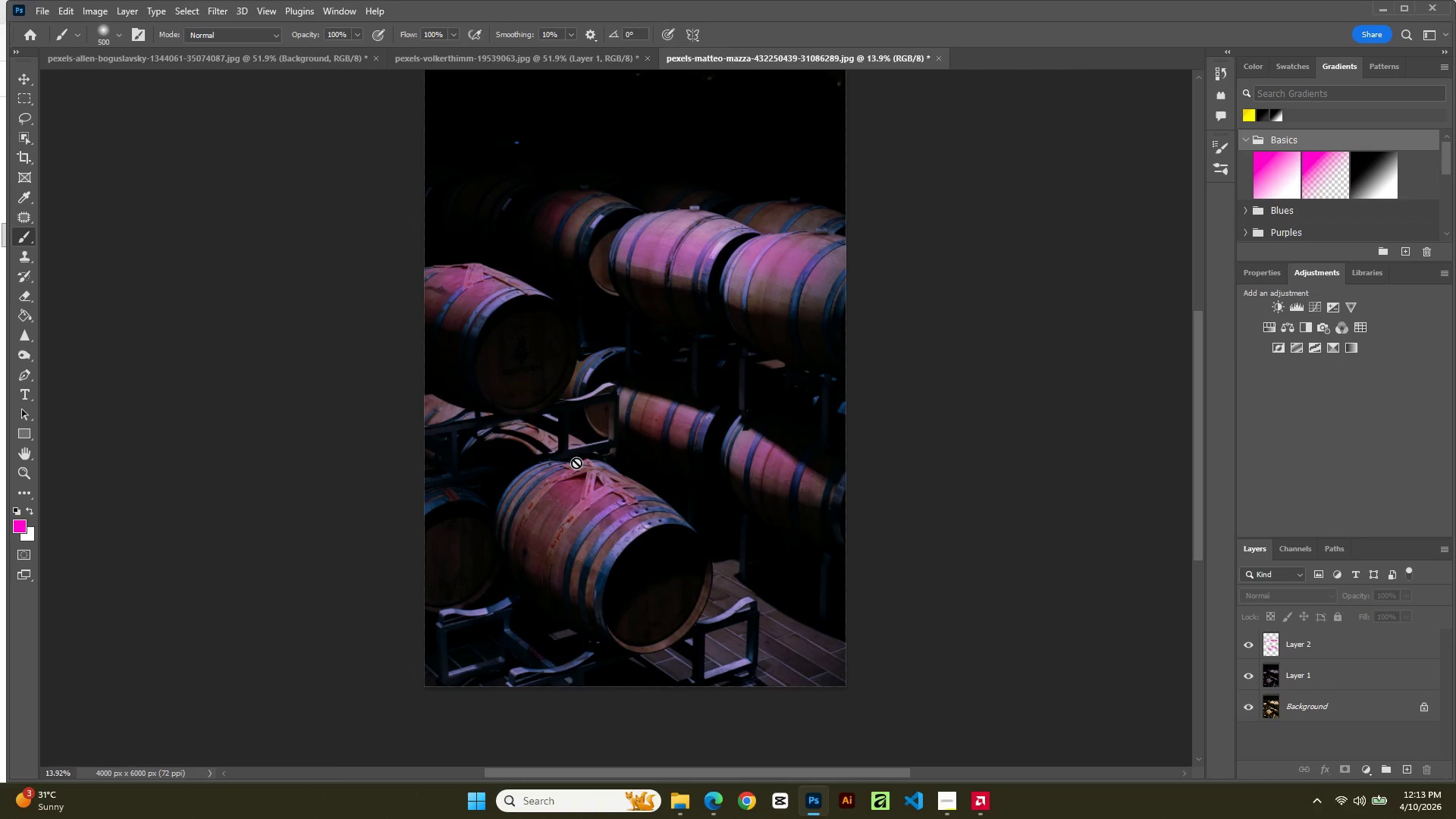 
wait(7.97)
 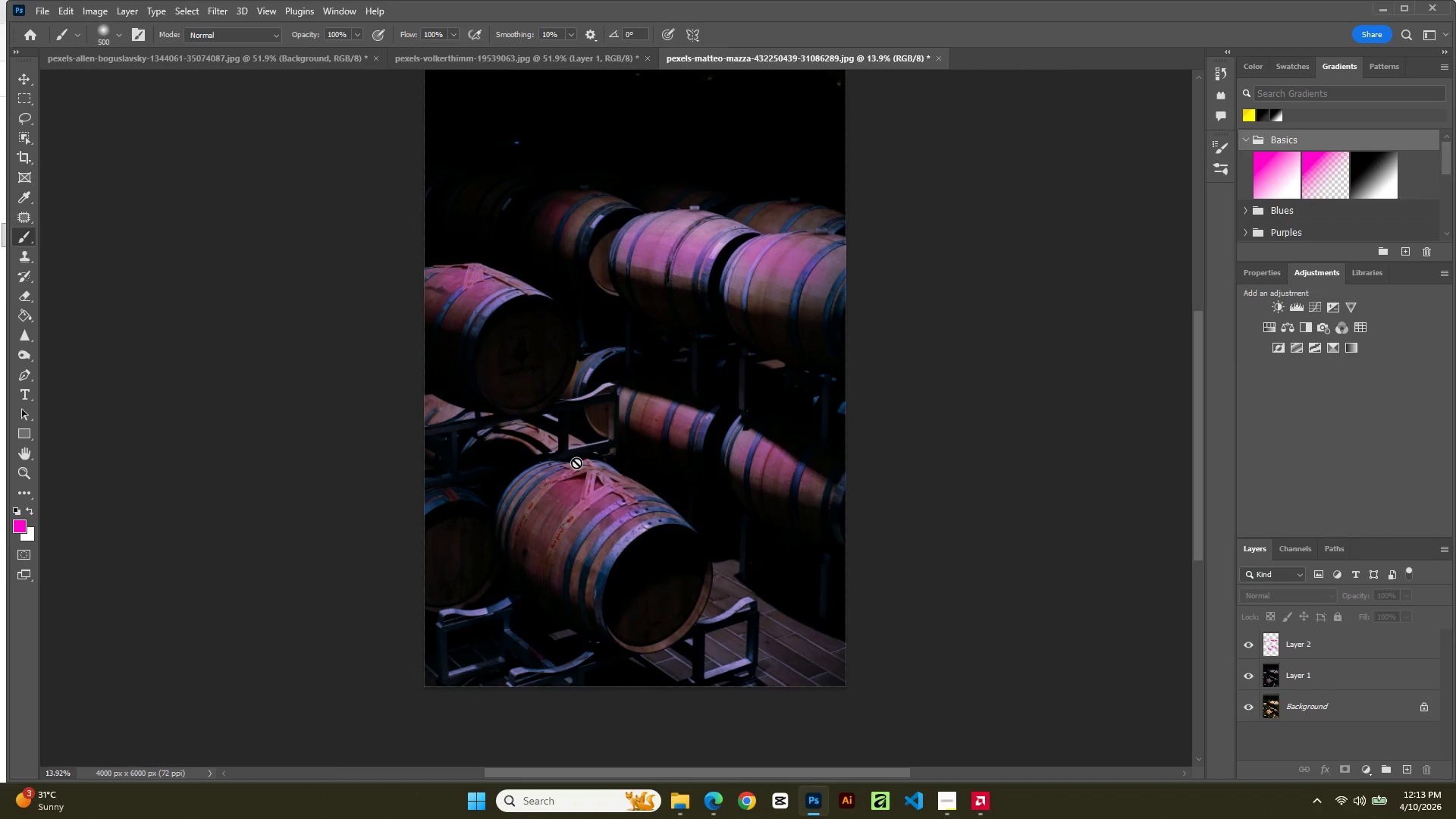 
scroll: coordinate [646, 374], scroll_direction: up, amount: 3.0
 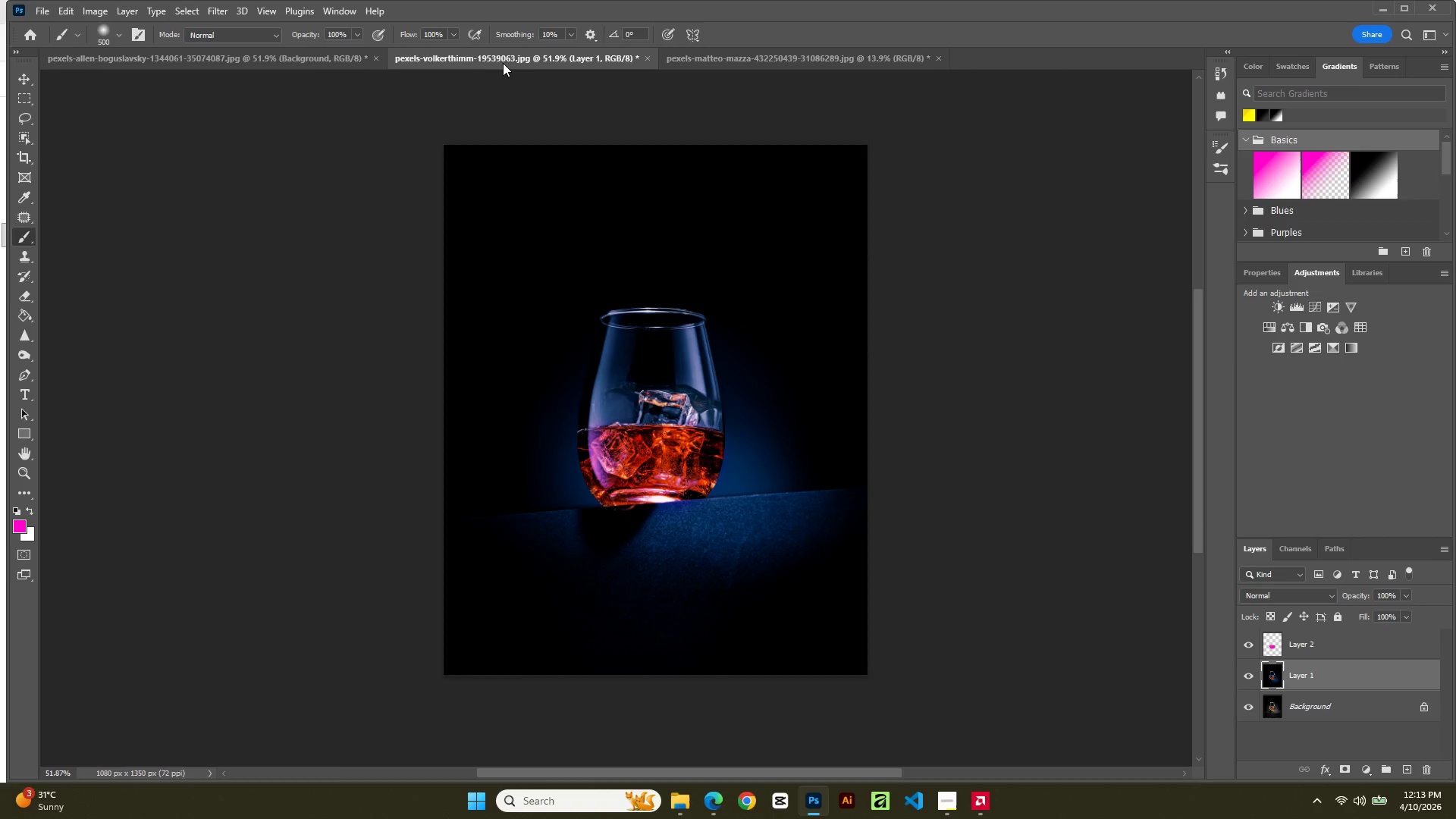 
left_click([281, 57])
 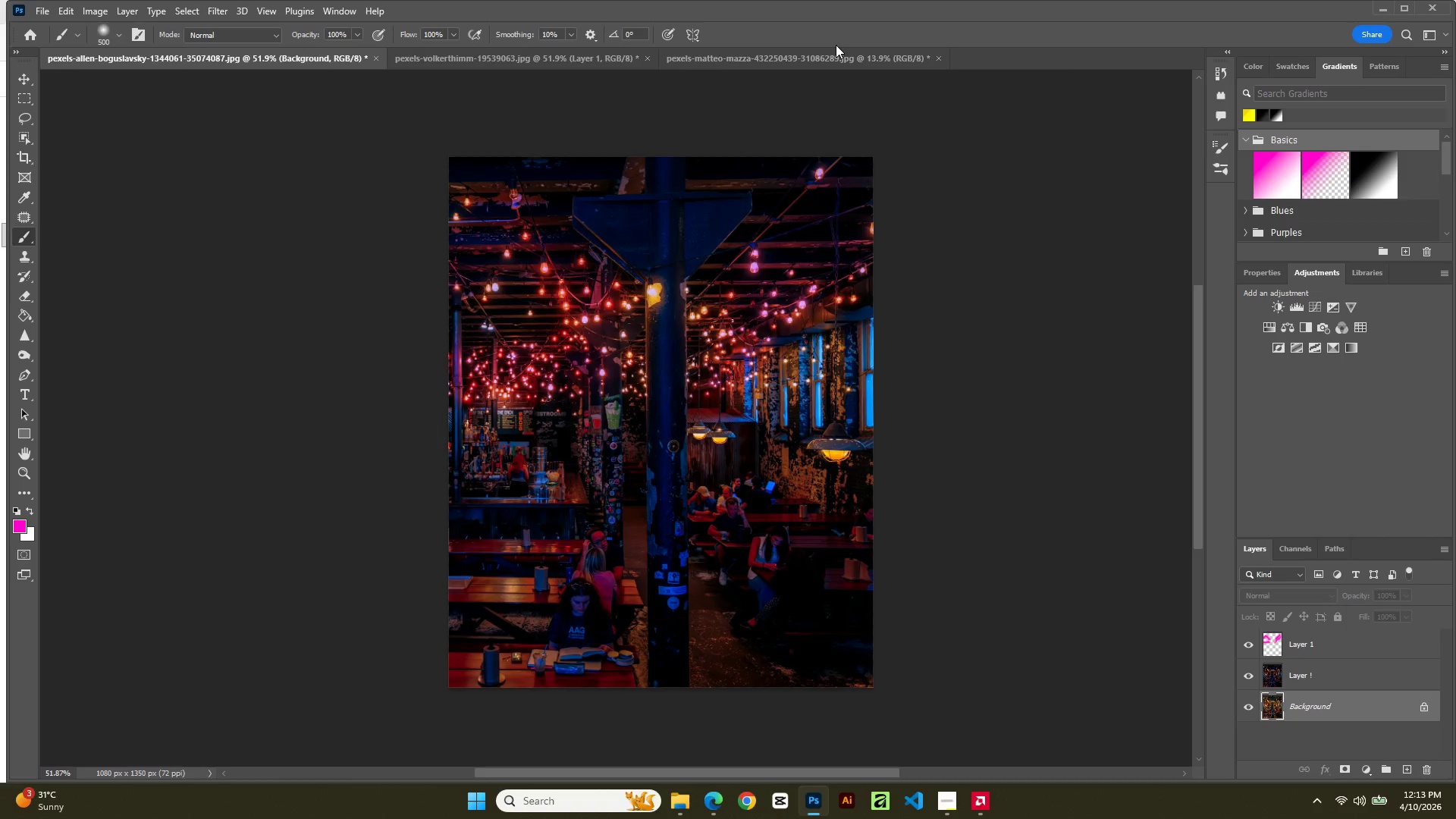 
left_click([834, 54])
 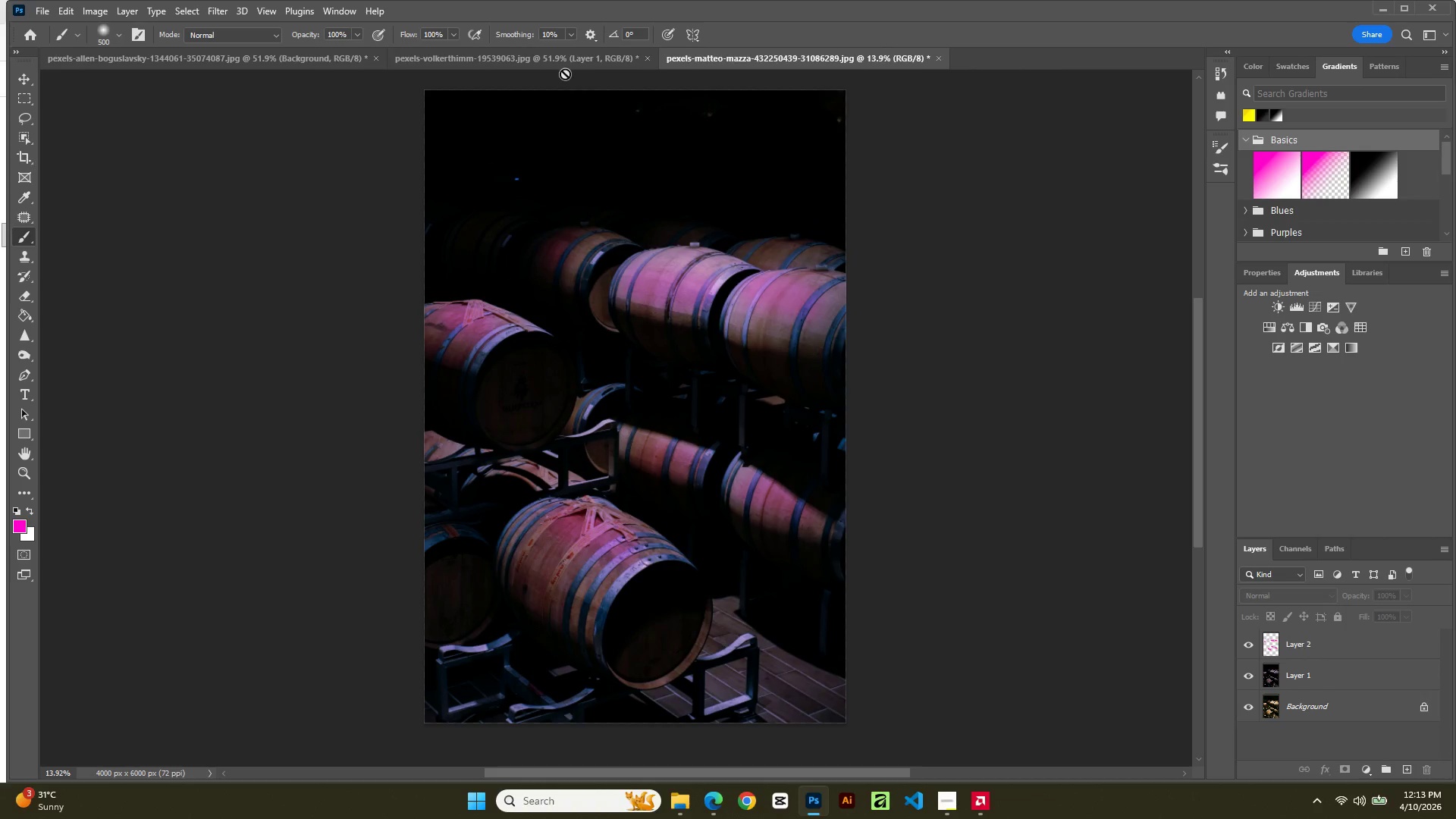 
left_click([556, 52])
 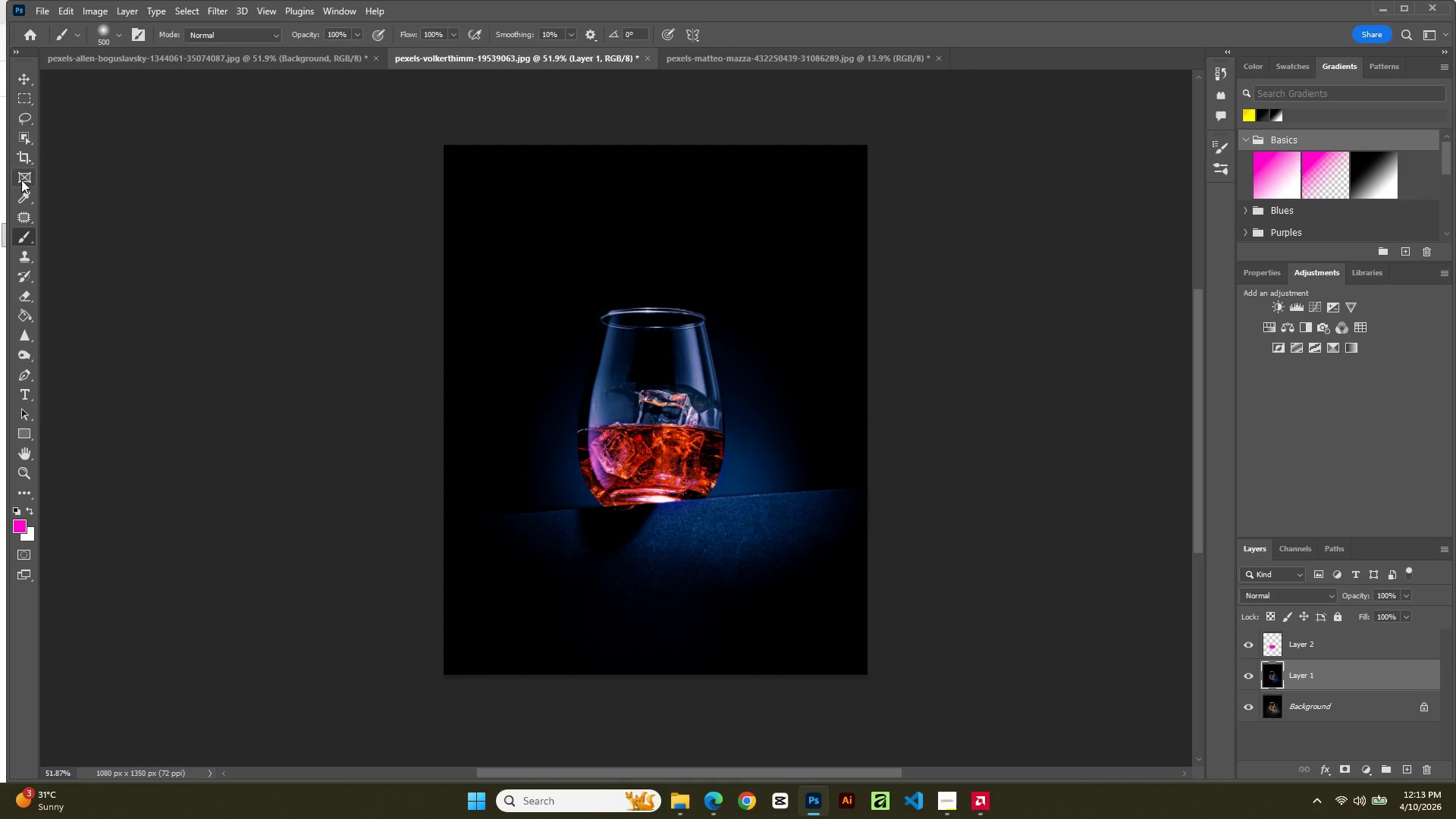 
left_click([20, 161])
 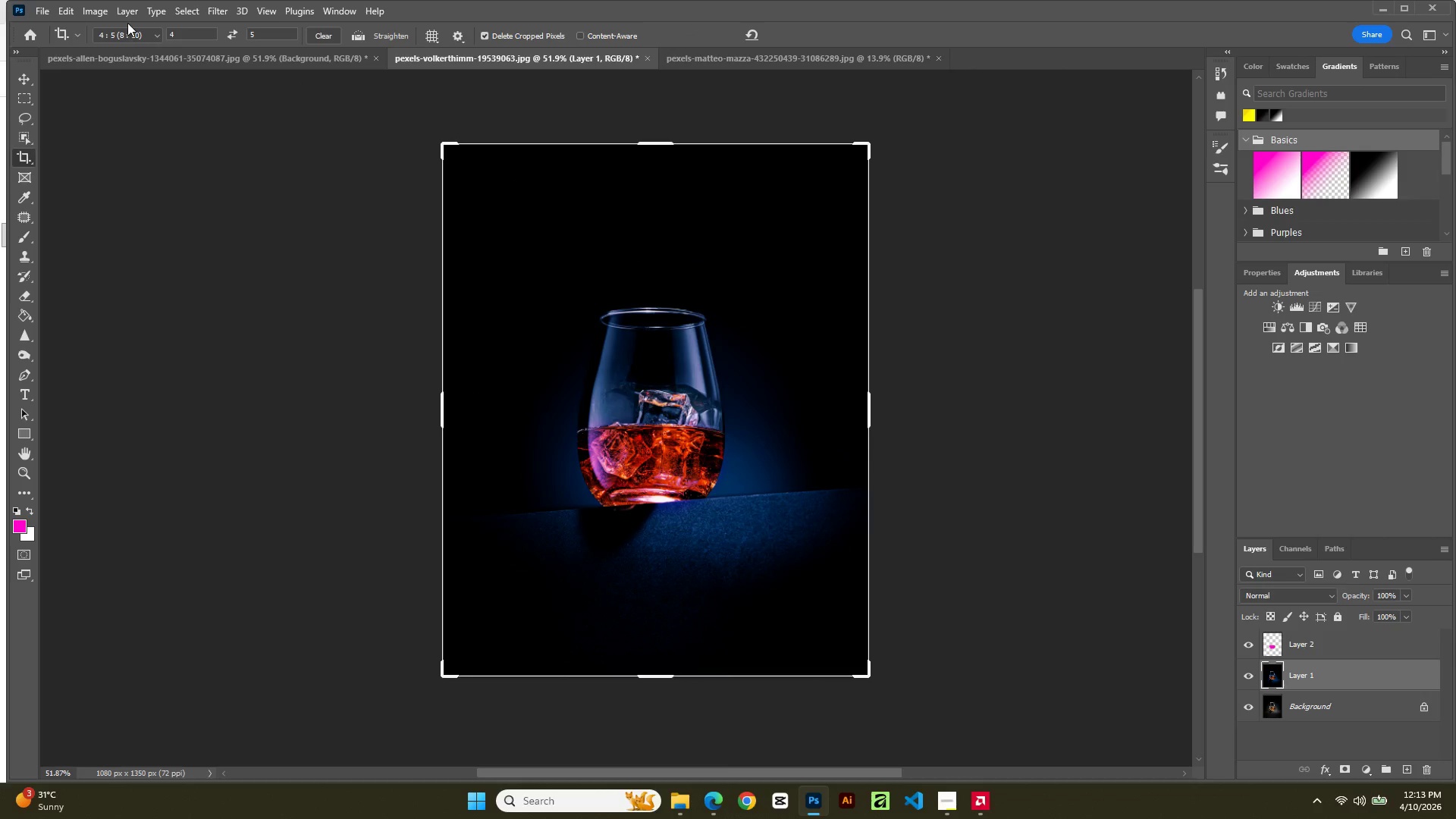 
left_click([131, 31])
 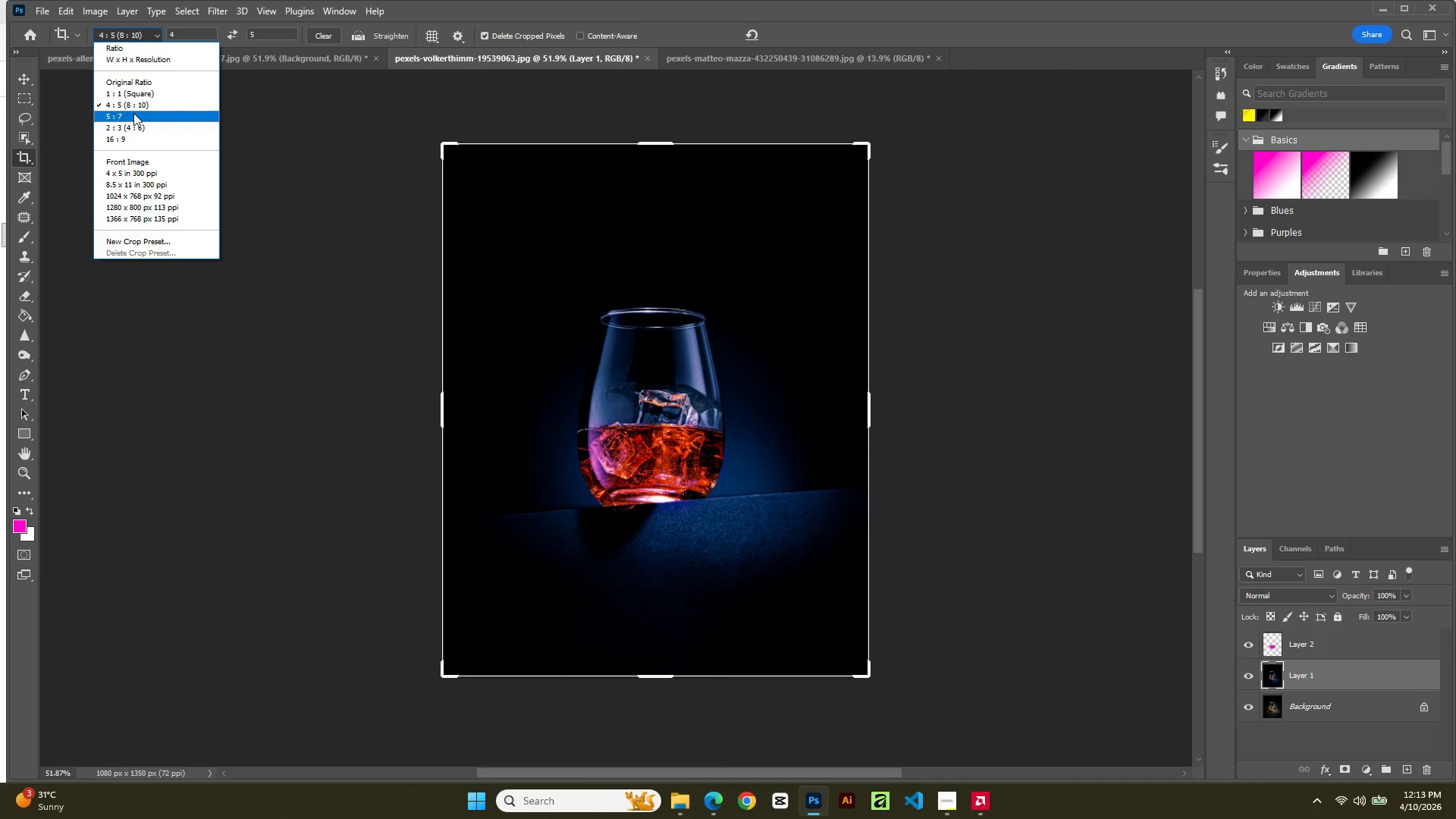 
left_click([133, 106])
 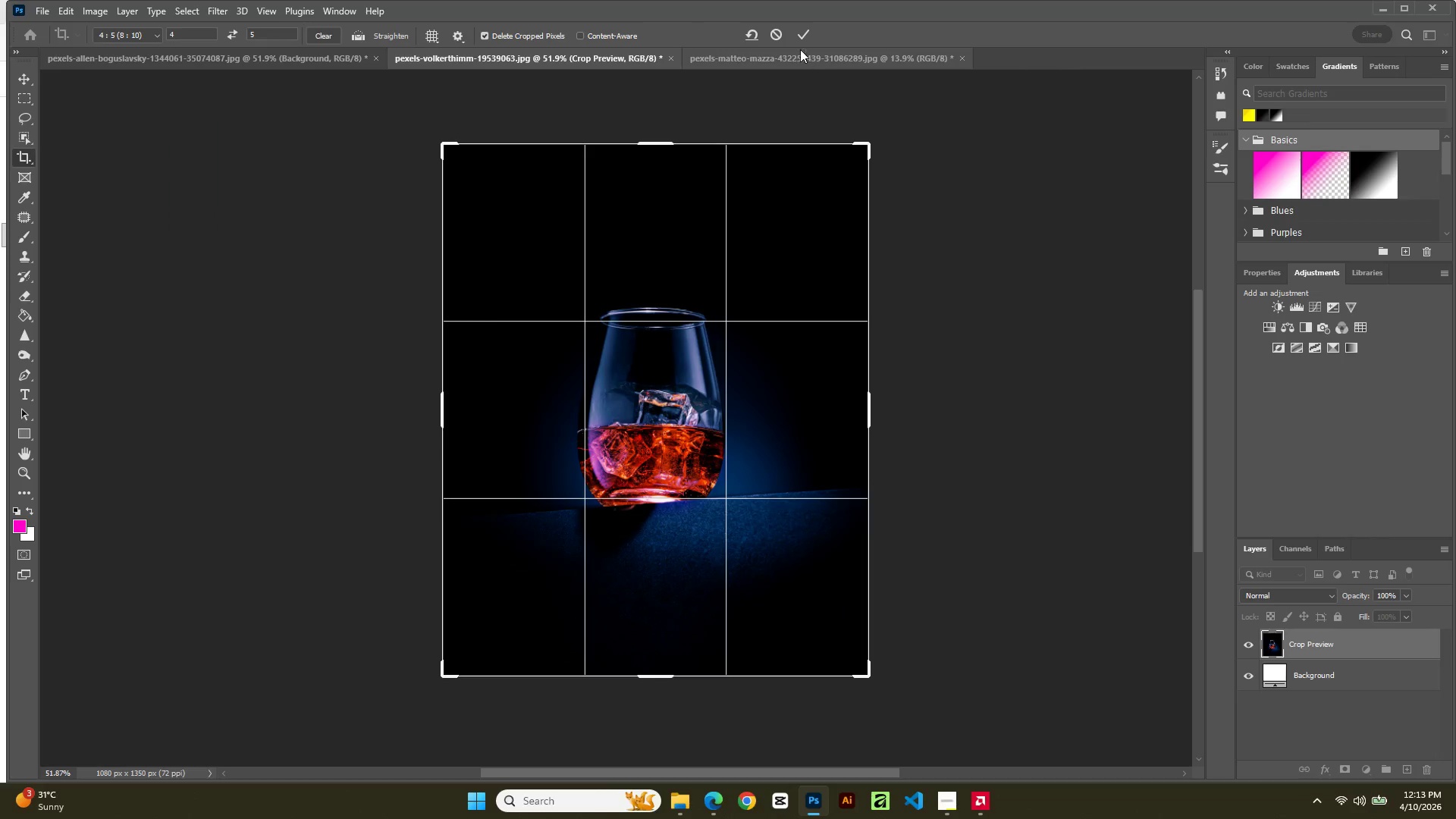 
left_click([800, 36])
 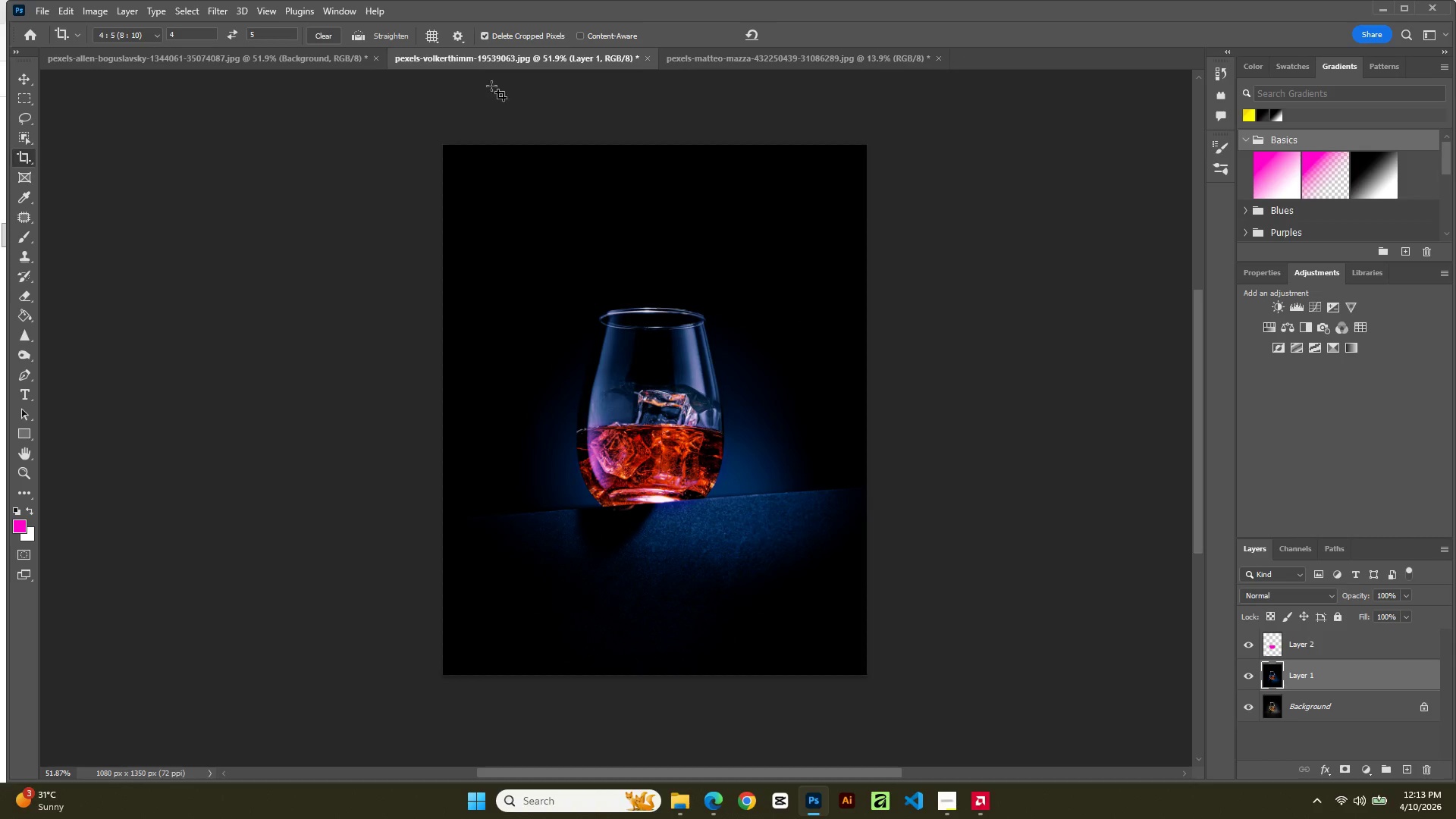 
left_click([96, 13])
 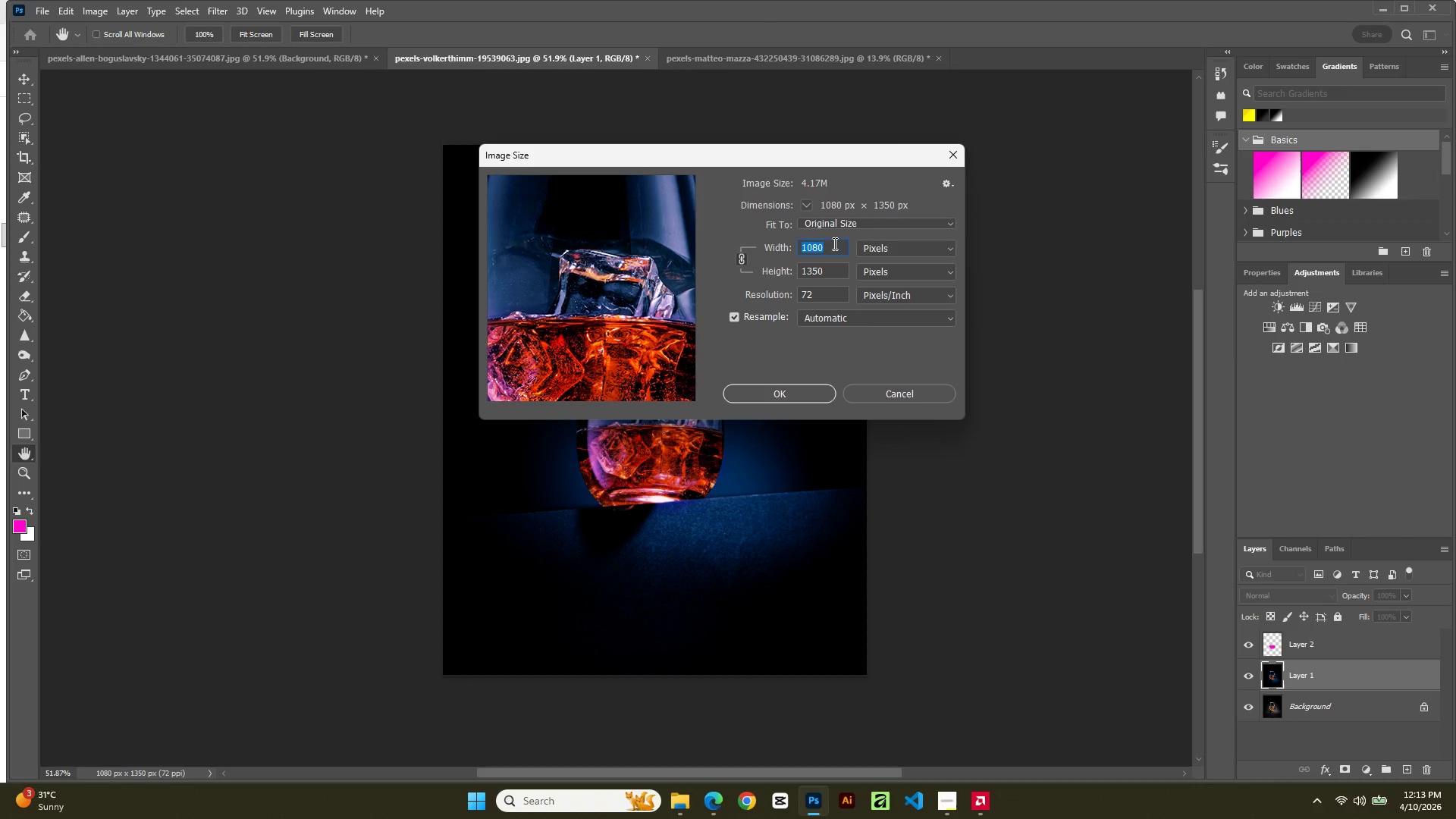 
wait(8.24)
 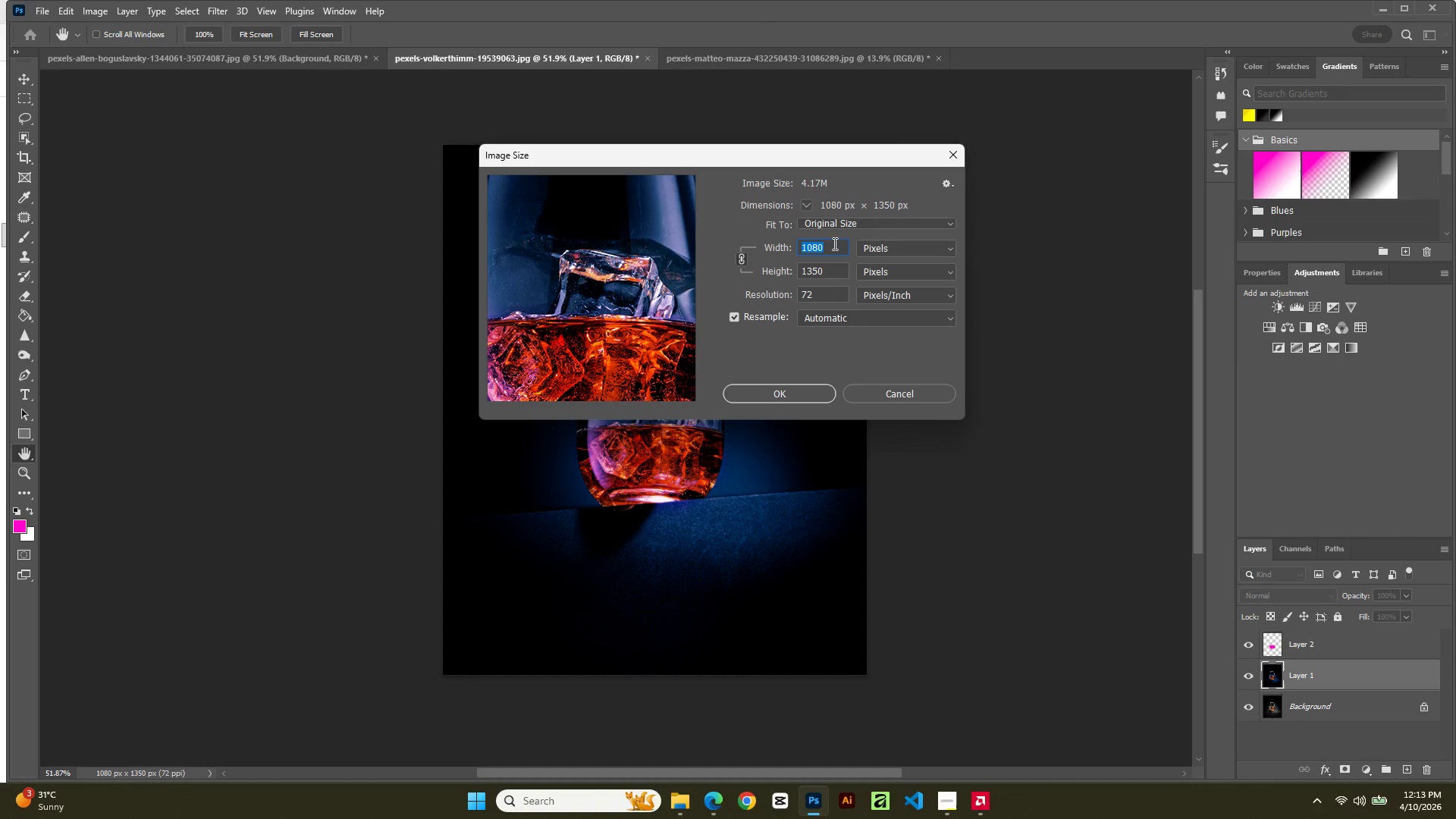 
left_click([808, 63])
 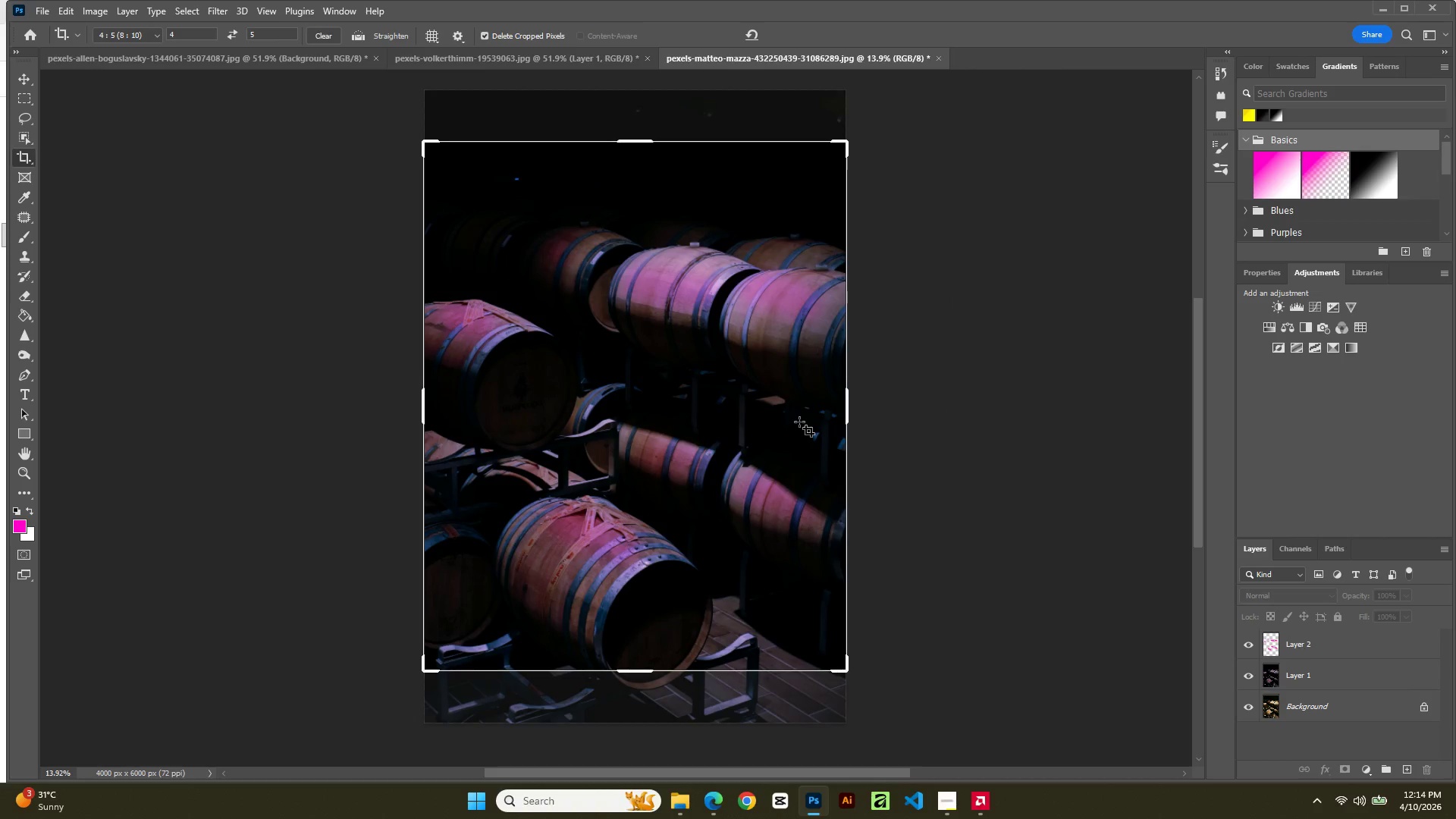 
key(ArrowUp)
 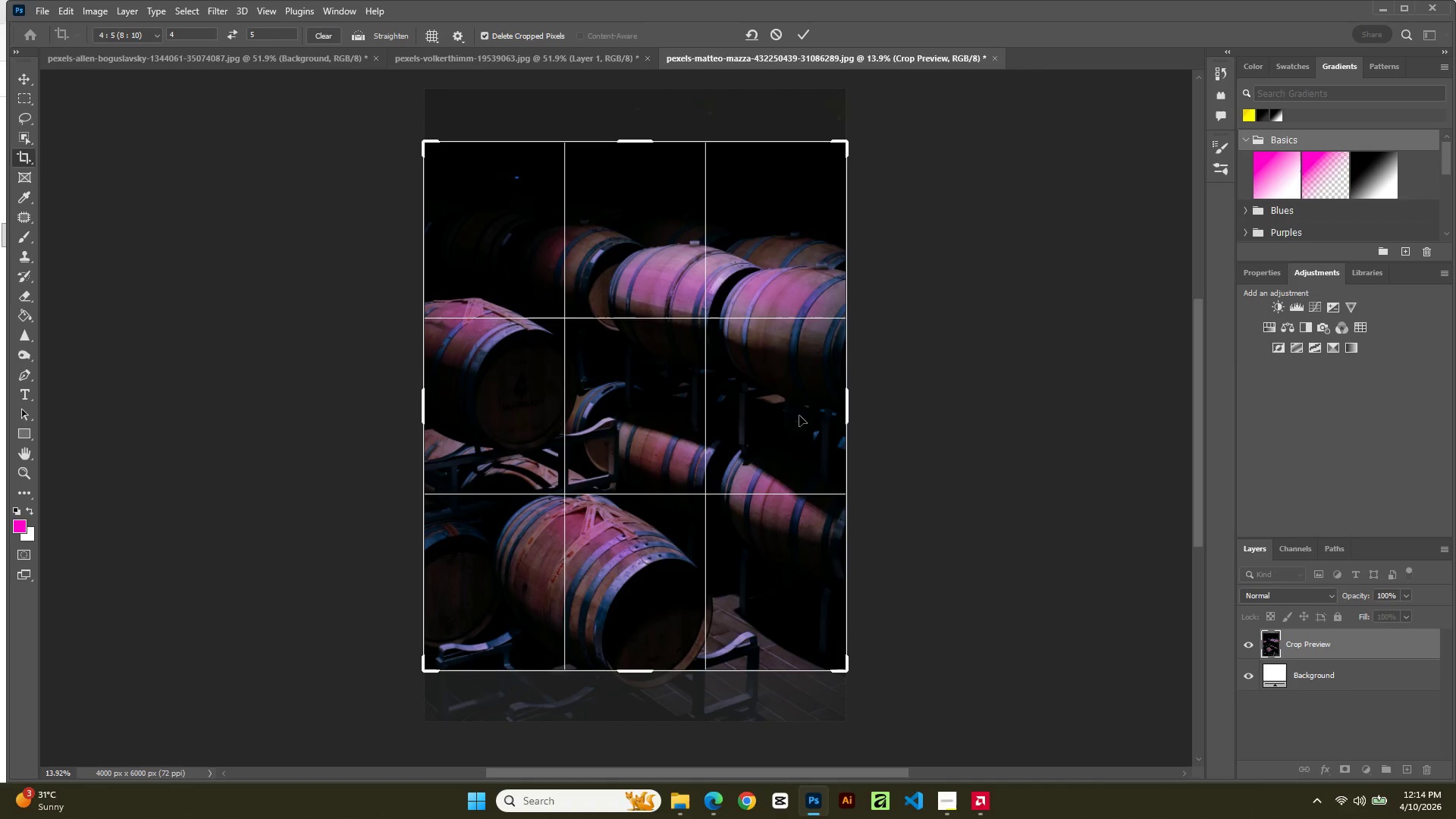 
key(ArrowUp)
 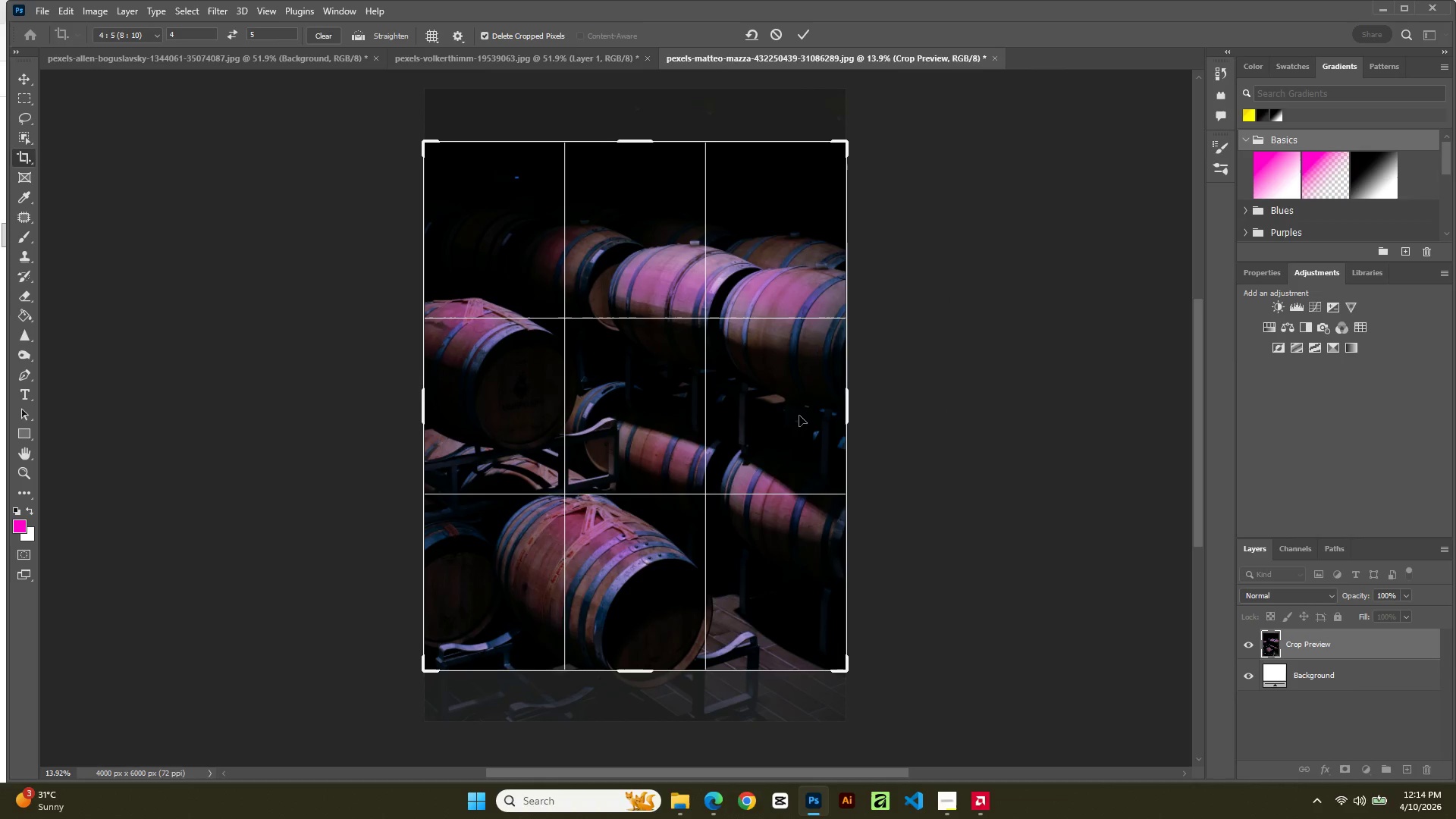 
hold_key(key=ArrowDown, duration=0.45)
 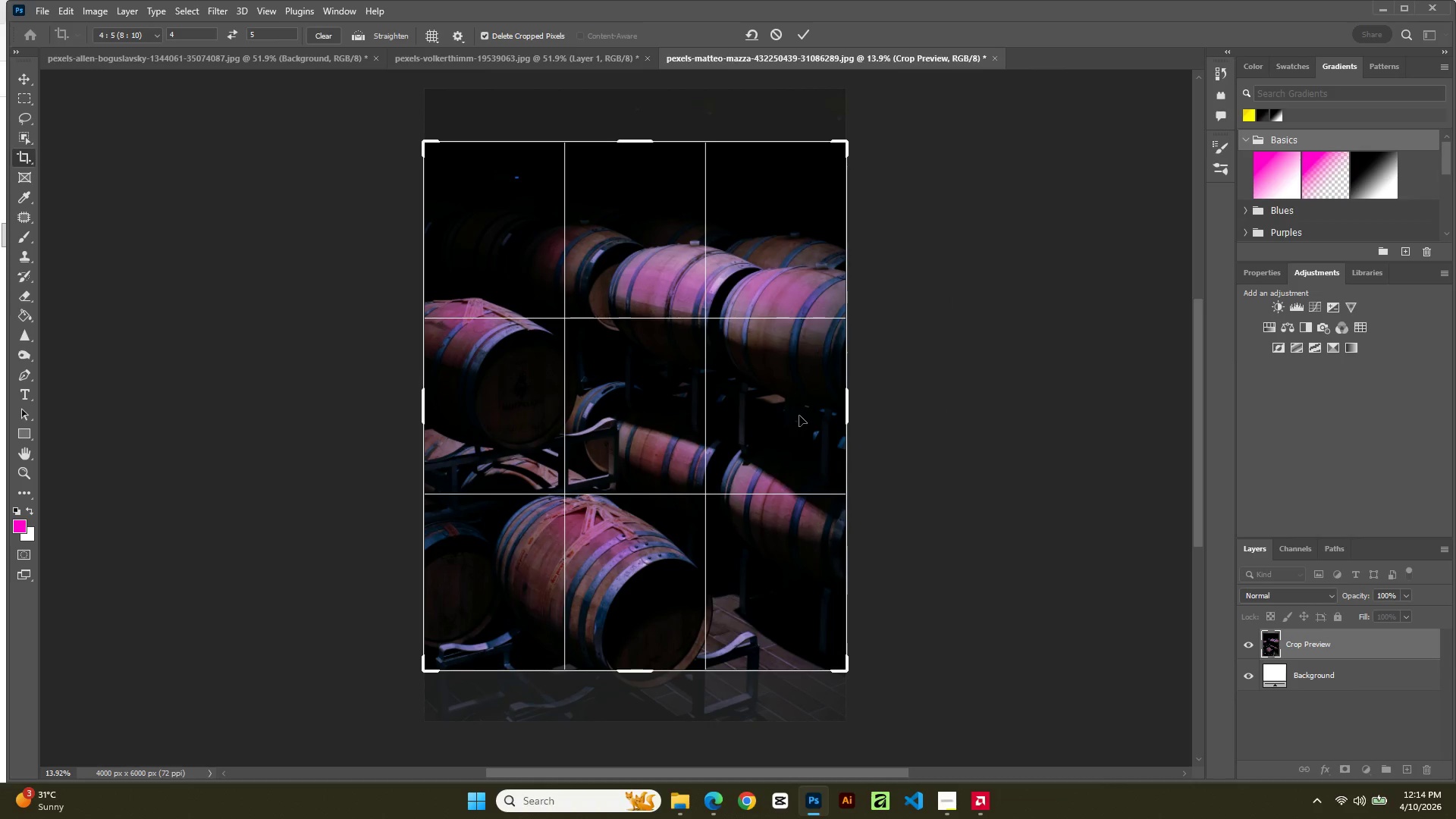 
hold_key(key=ArrowUp, duration=1.53)
 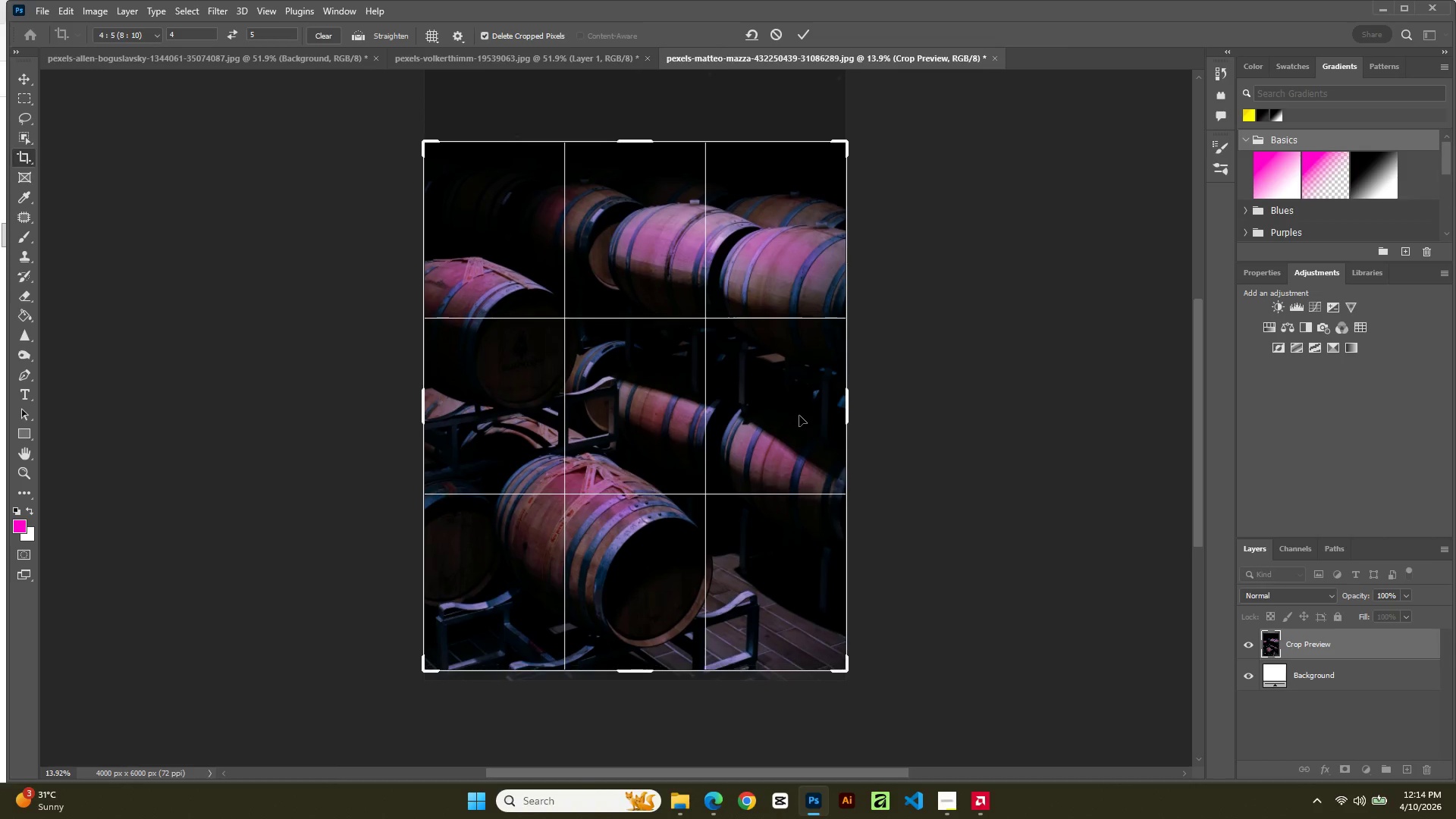 
hold_key(key=ArrowUp, duration=1.2)
 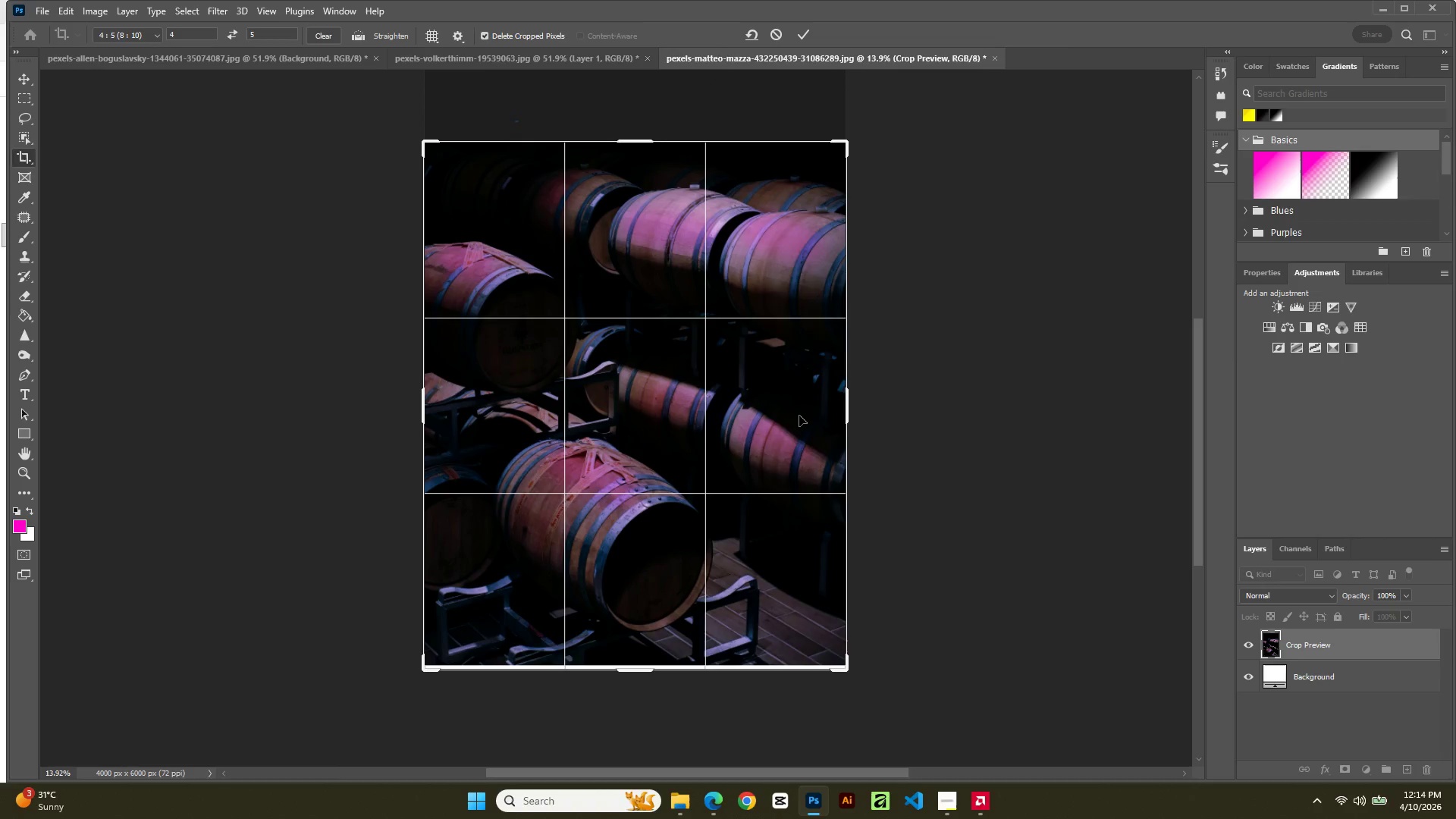 
key(ArrowDown)
 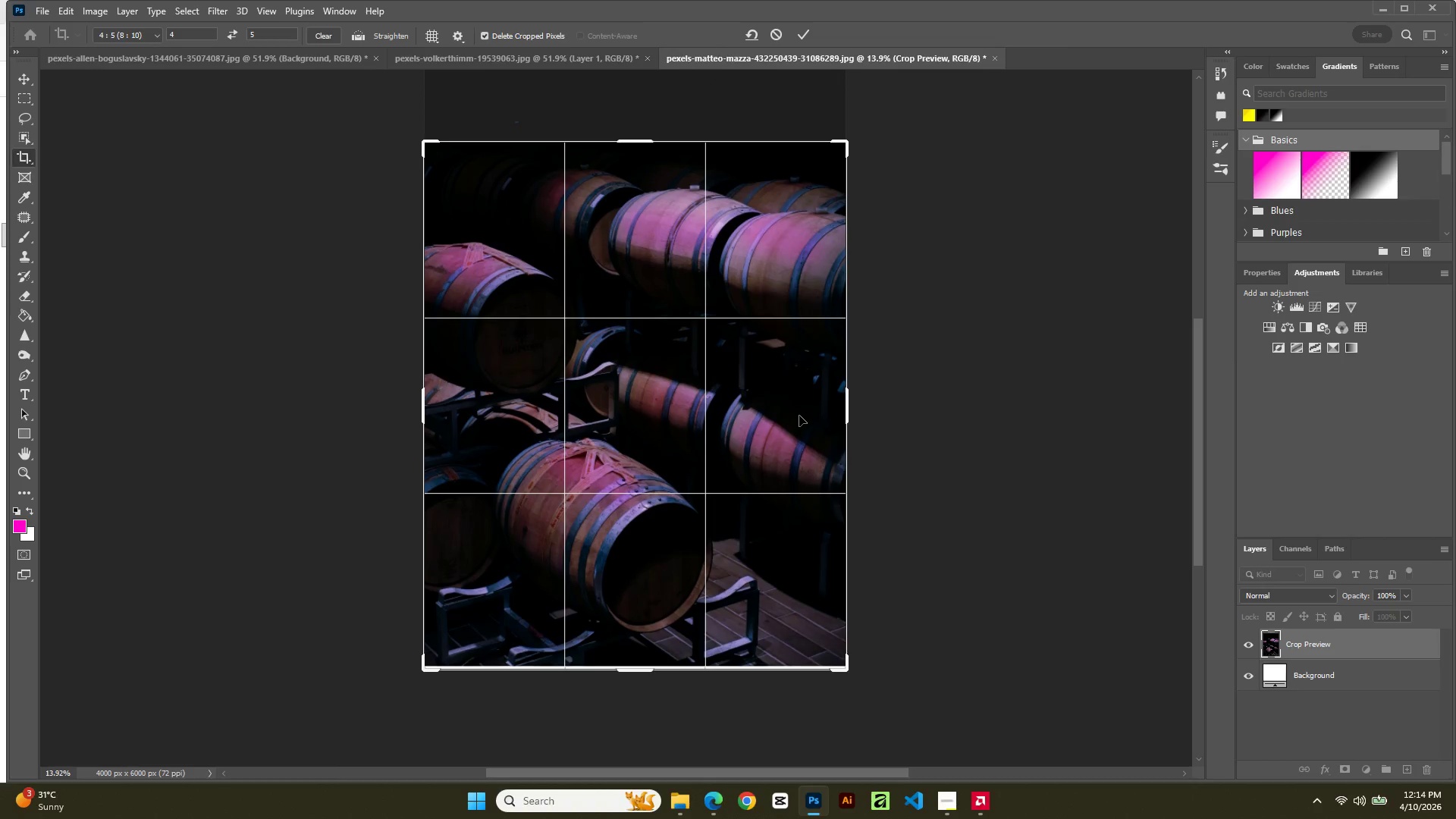 
key(ArrowDown)
 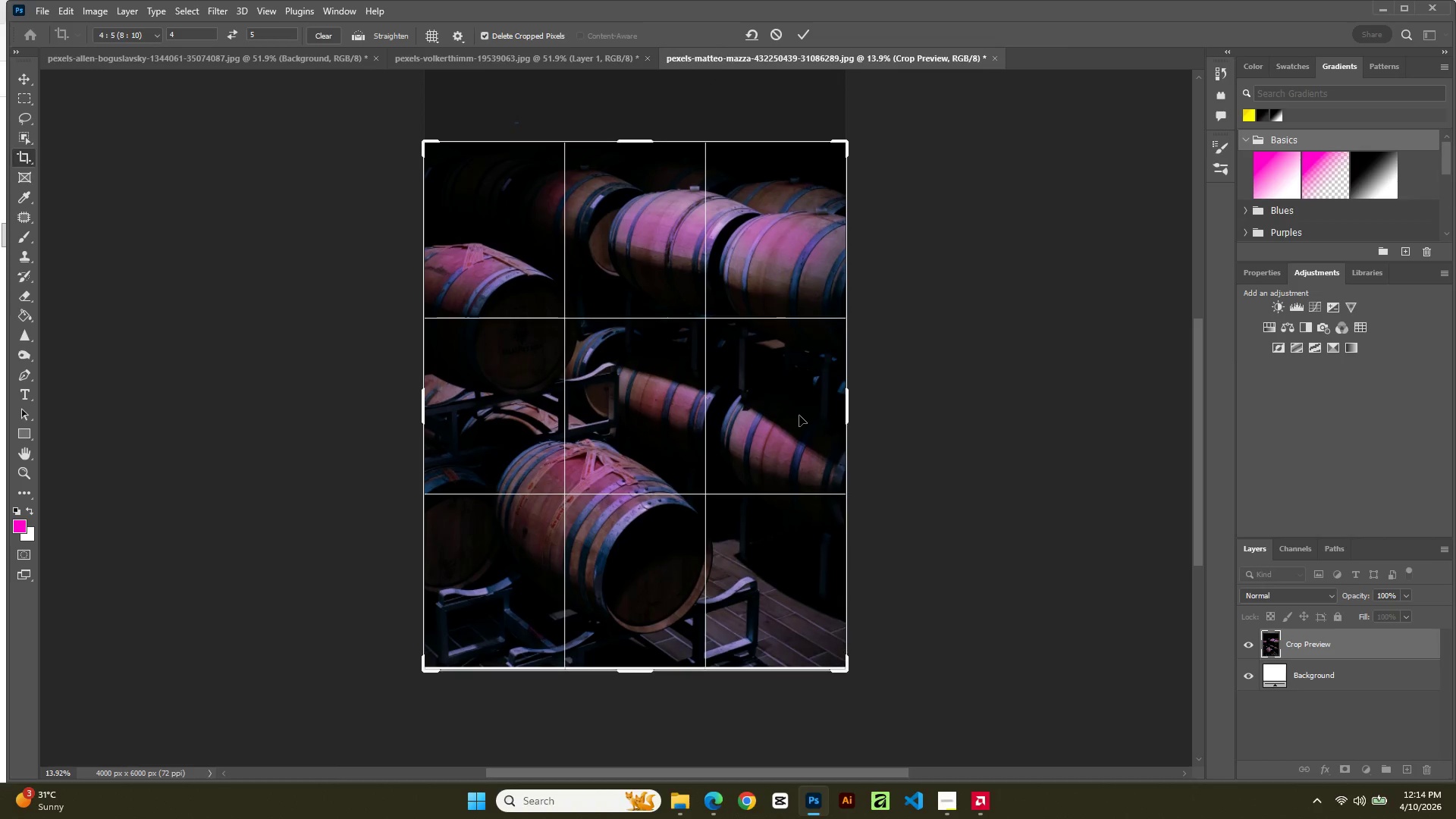 
key(ArrowDown)
 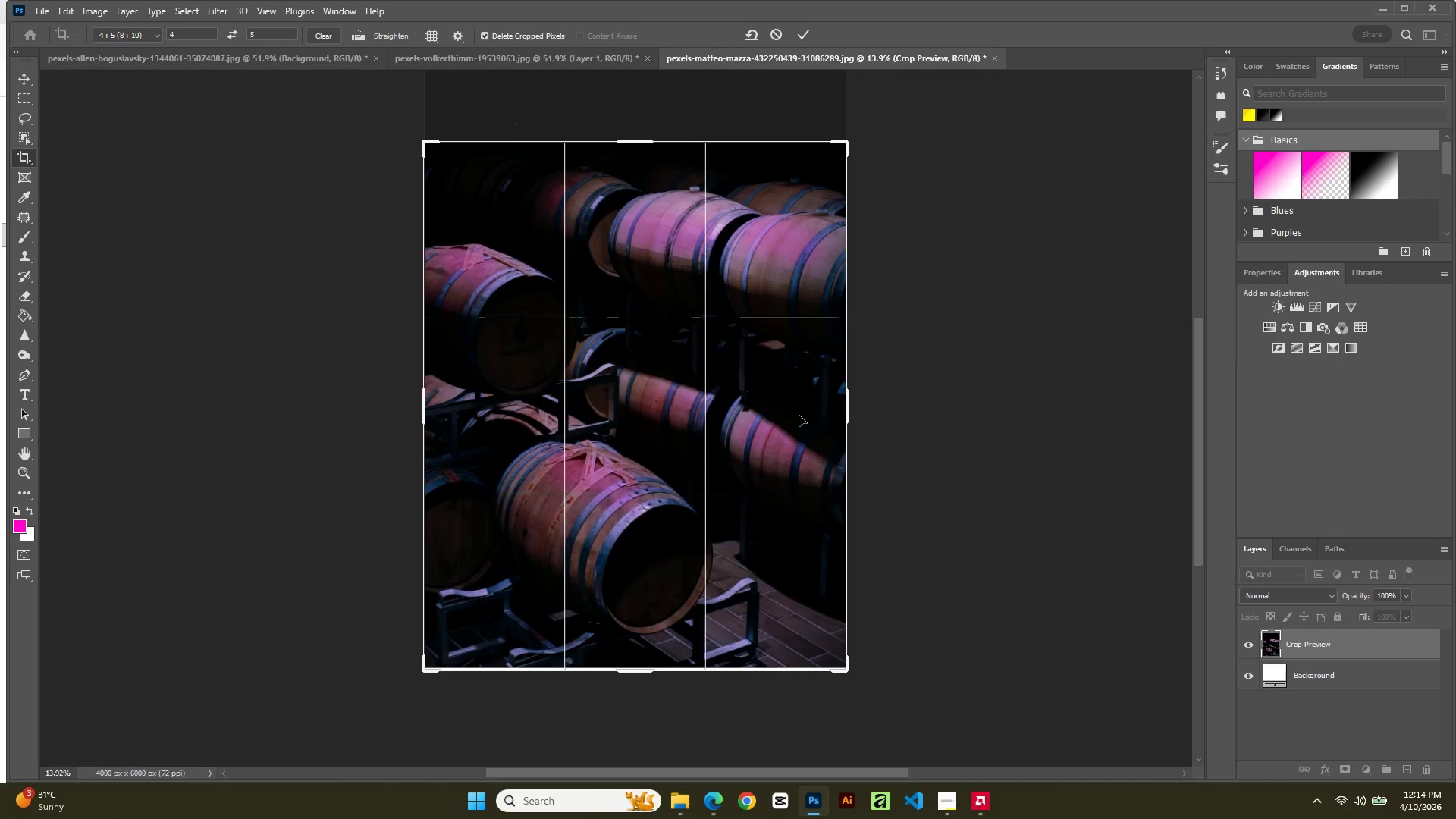 
key(ArrowDown)
 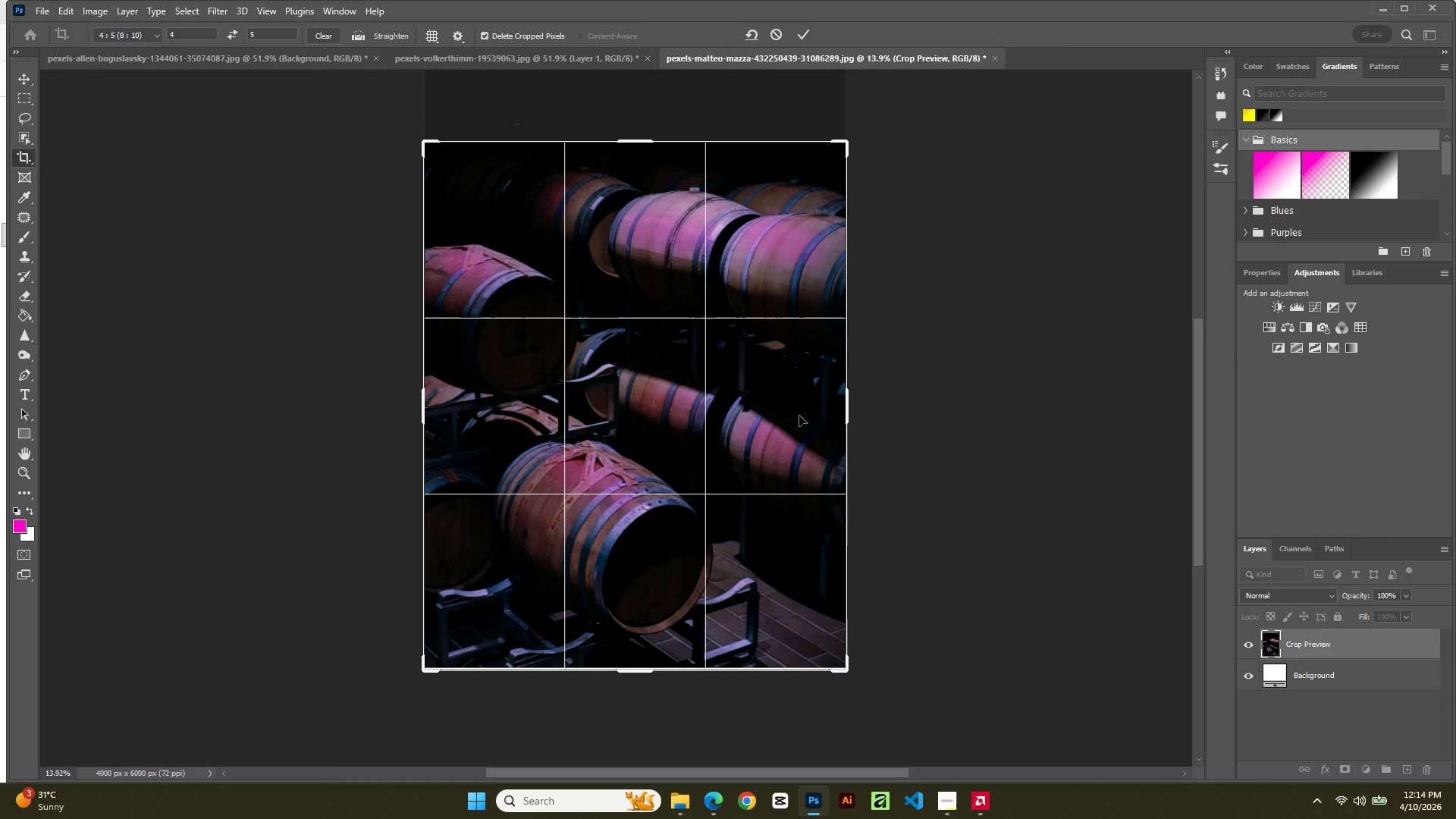 
key(ArrowDown)
 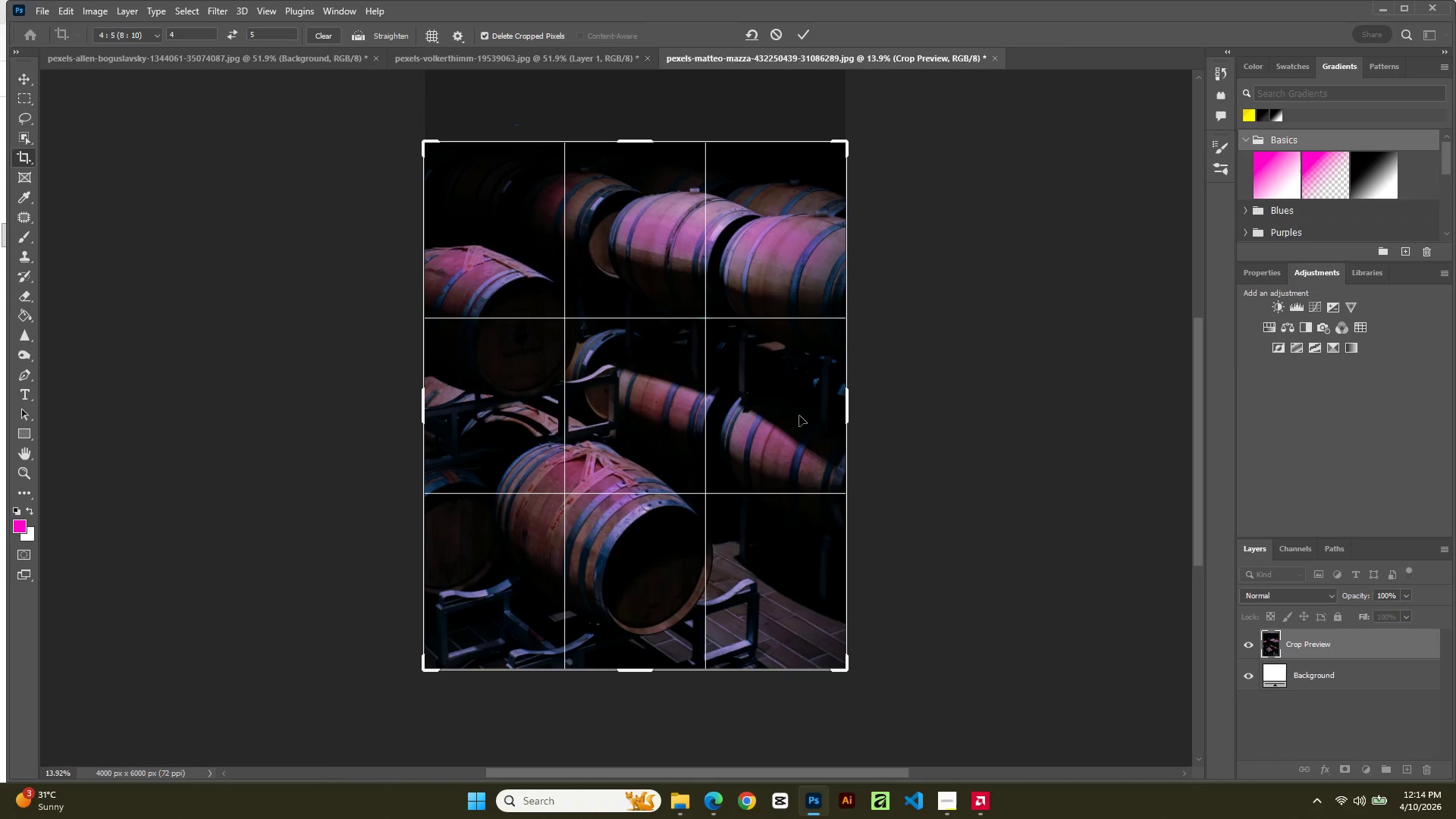 
key(ArrowDown)
 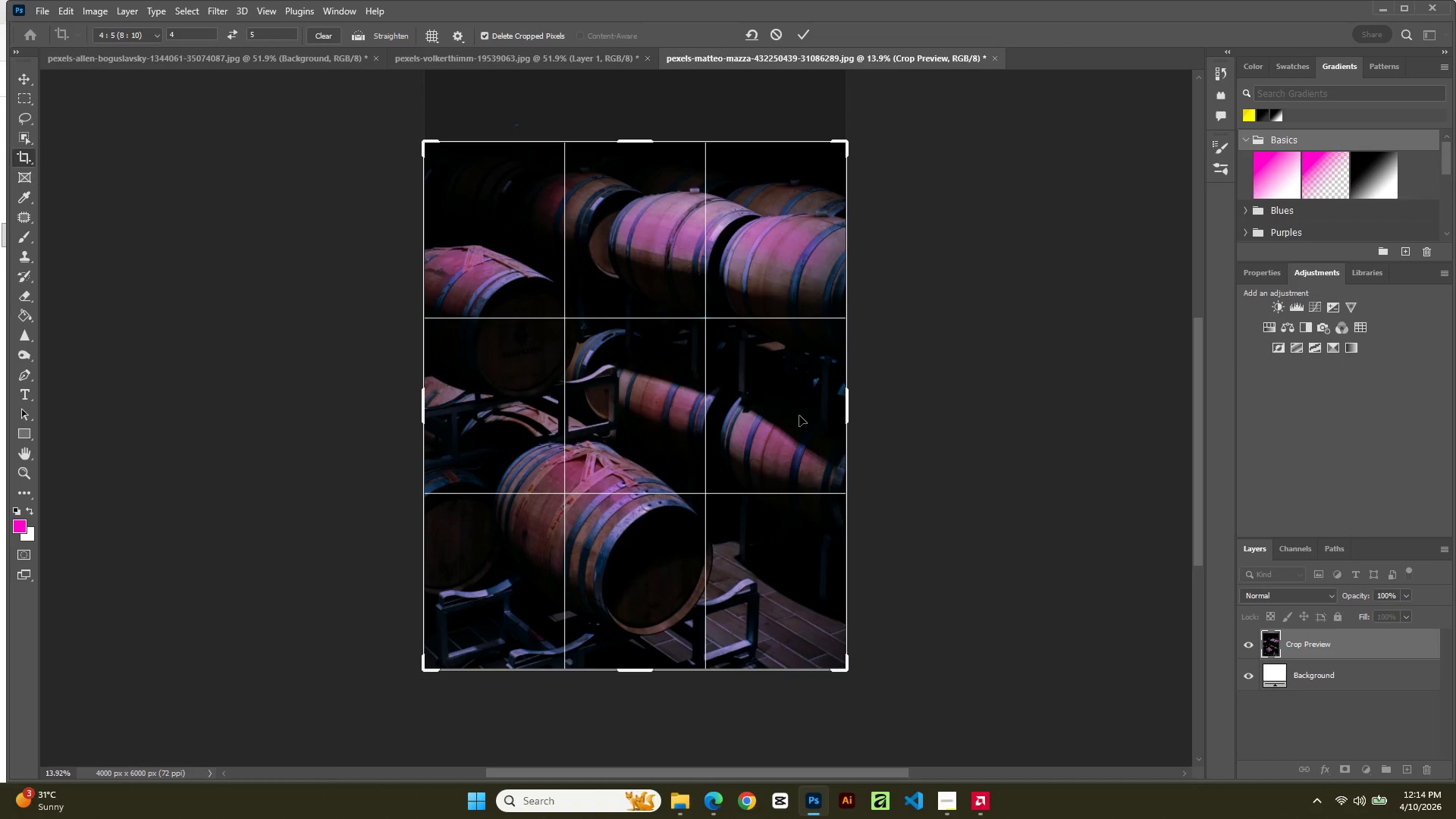 
hold_key(key=ArrowDown, duration=0.55)
 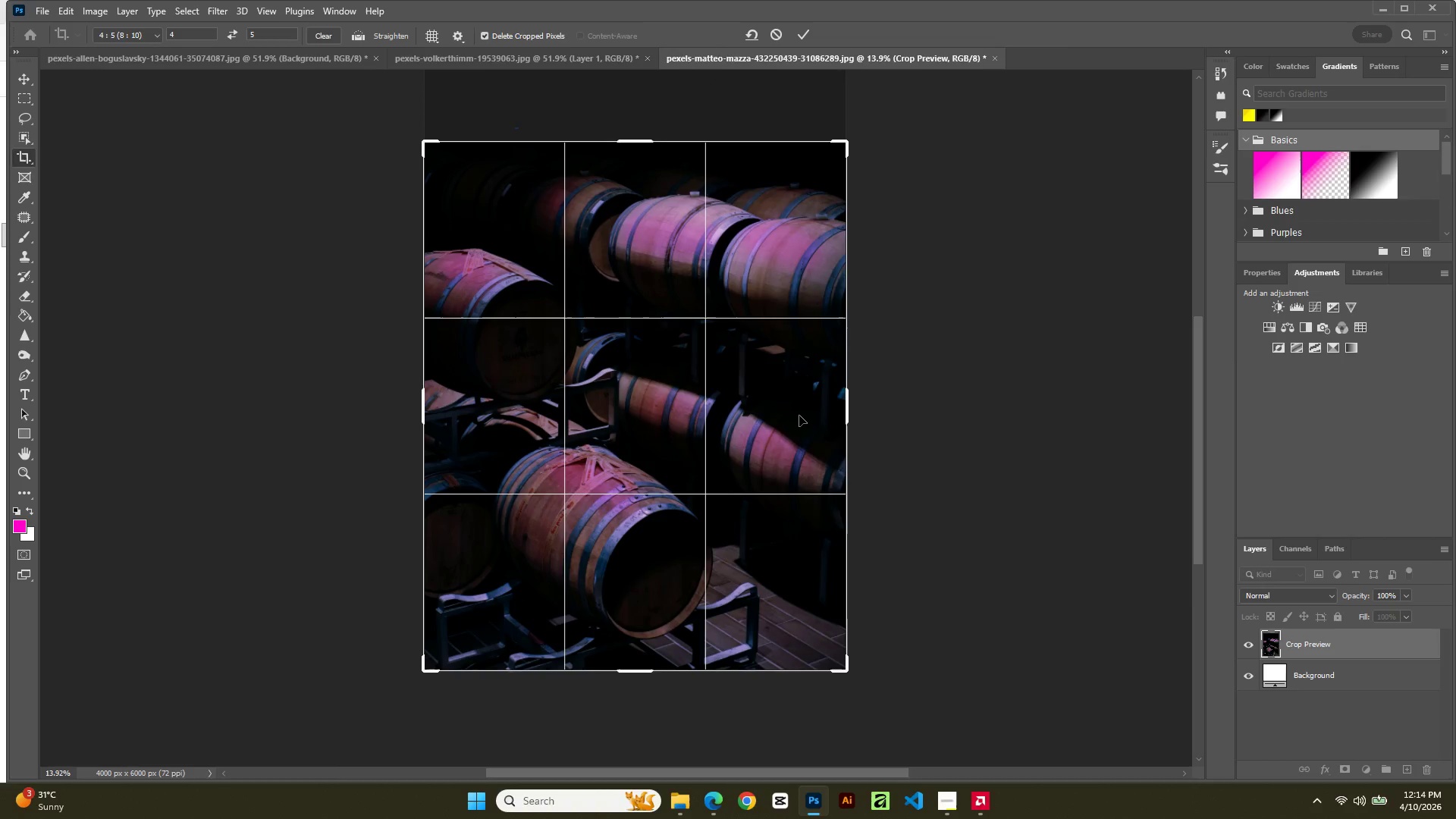 
key(ArrowDown)
 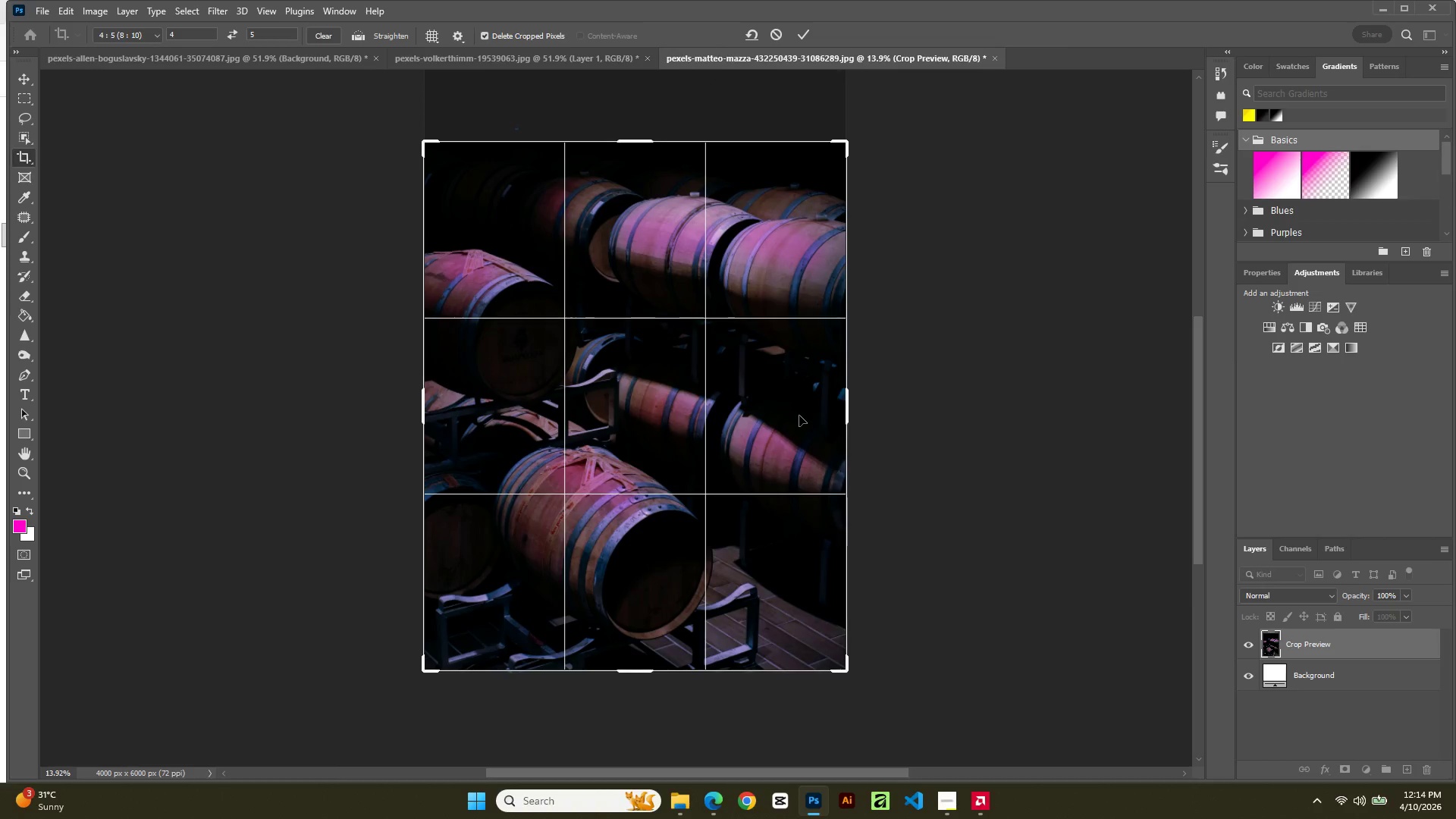 
key(ArrowDown)
 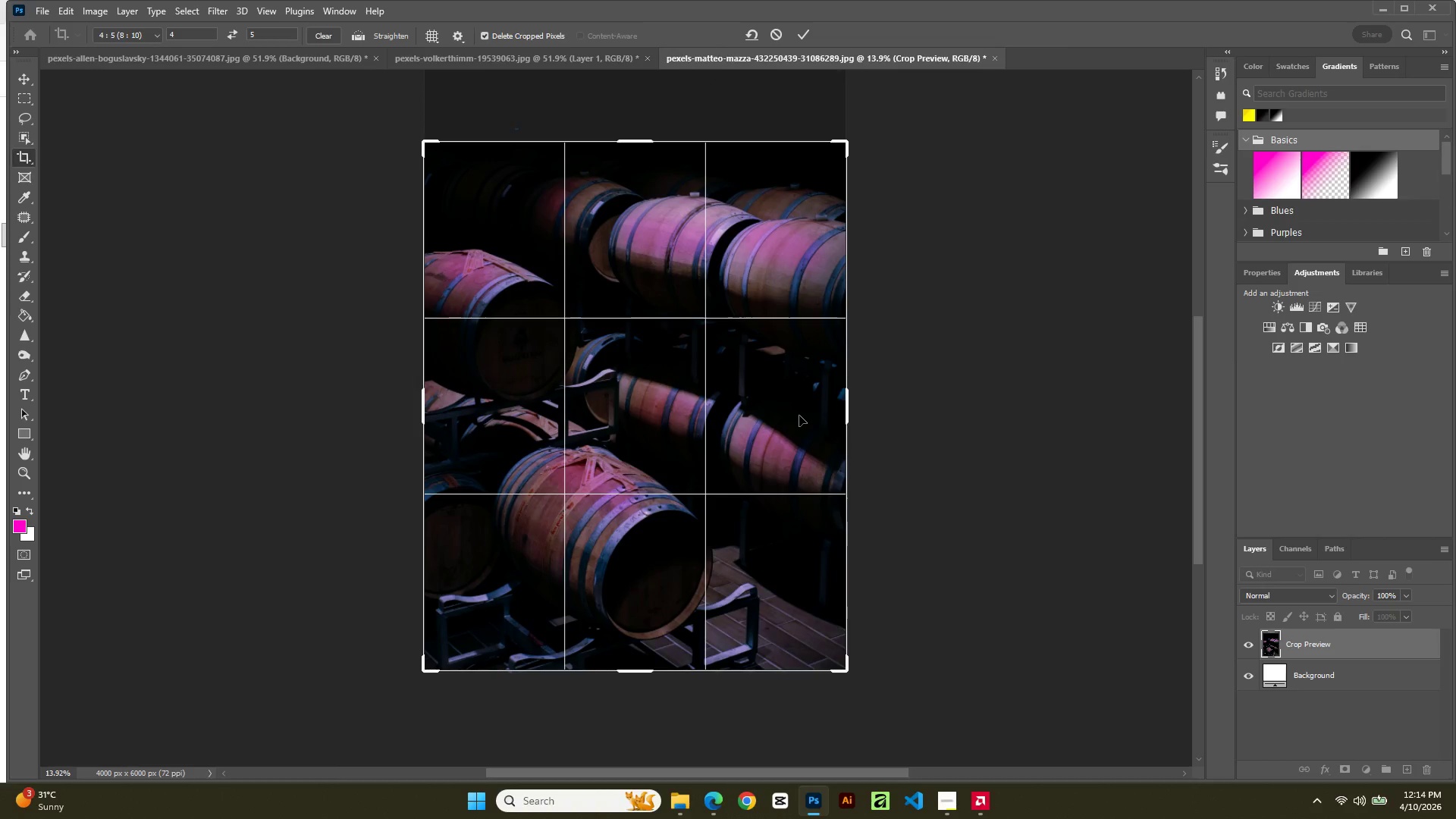 
key(ArrowDown)
 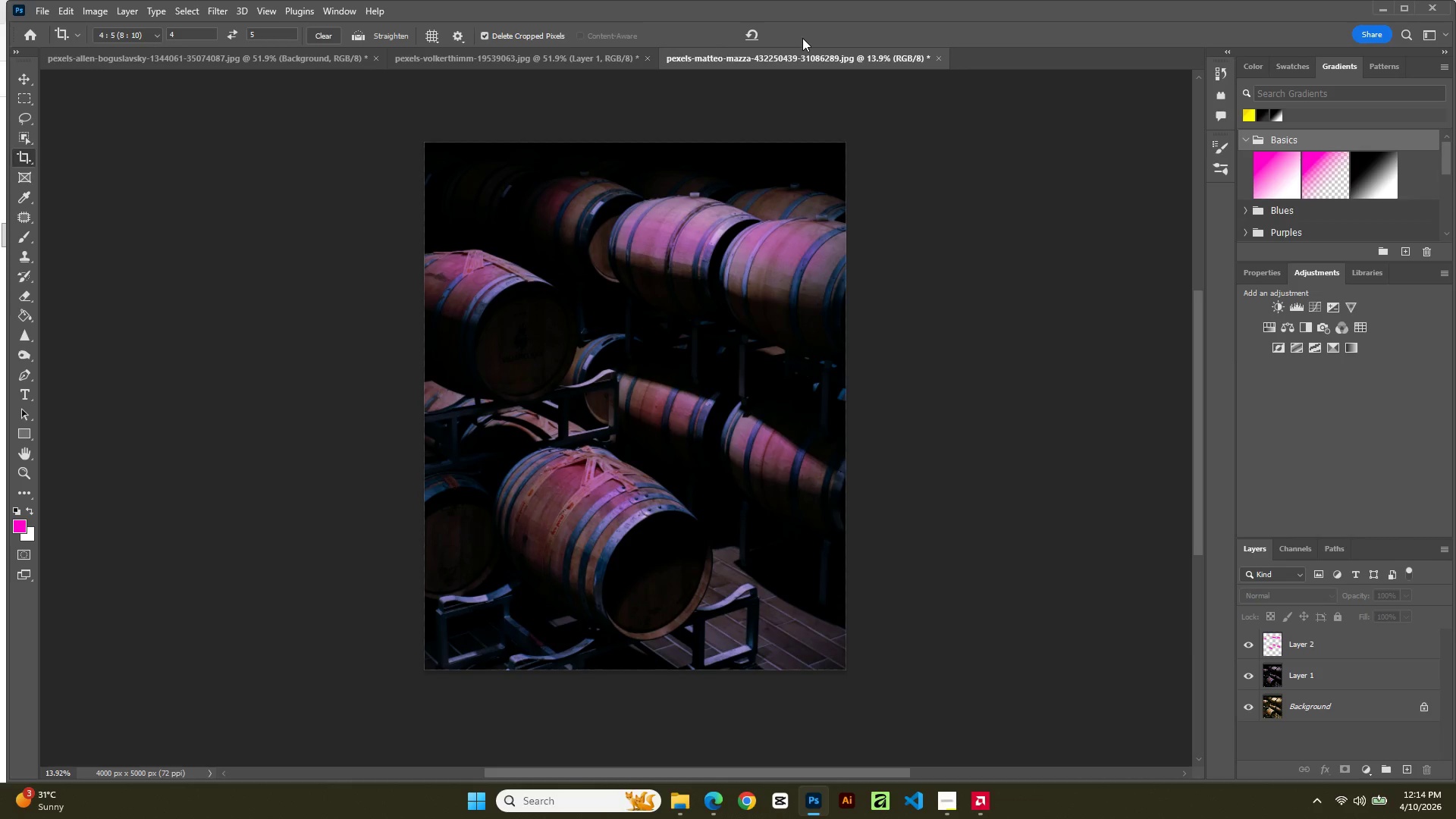 
wait(9.33)
 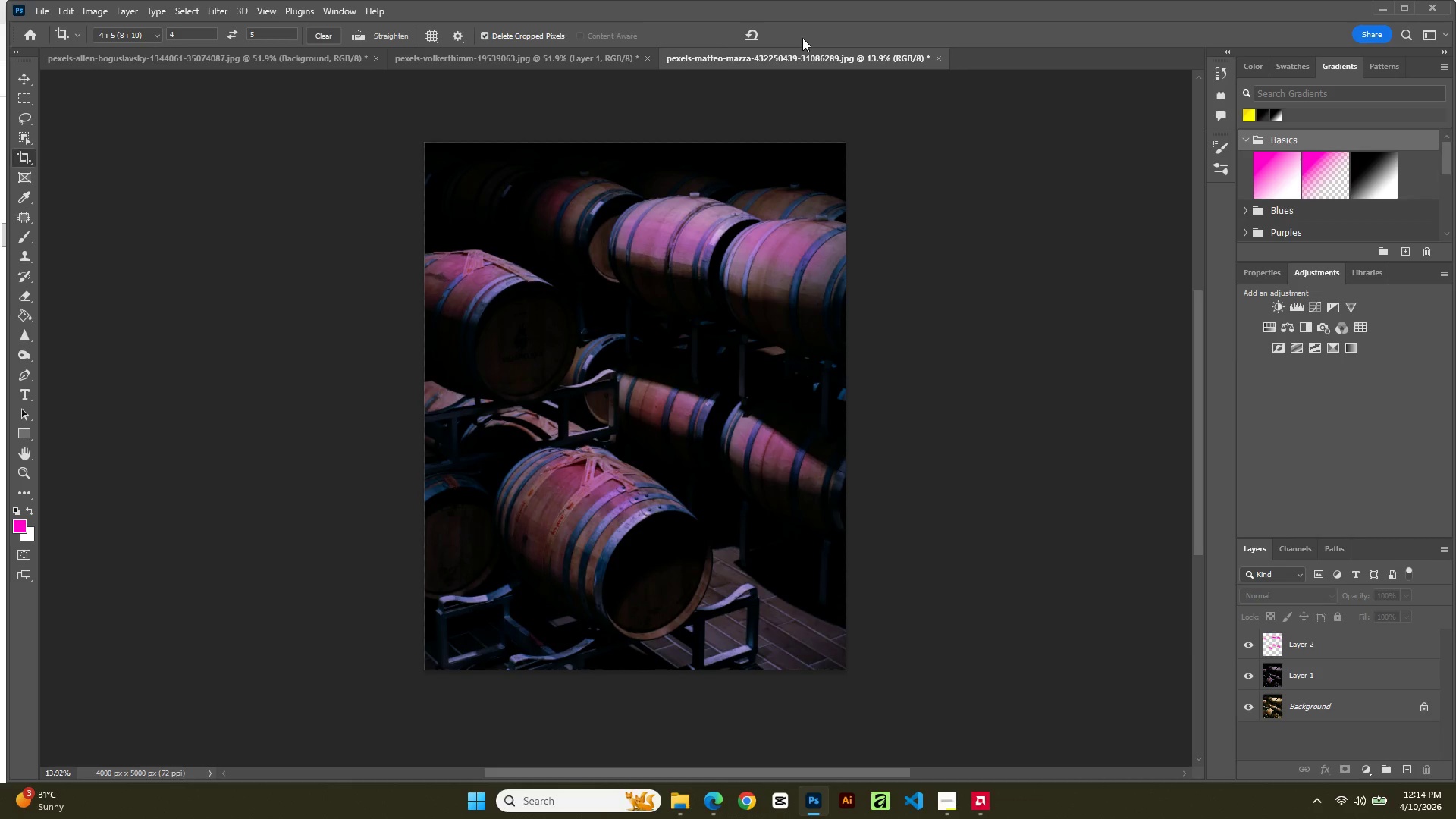 
left_click([95, 8])
 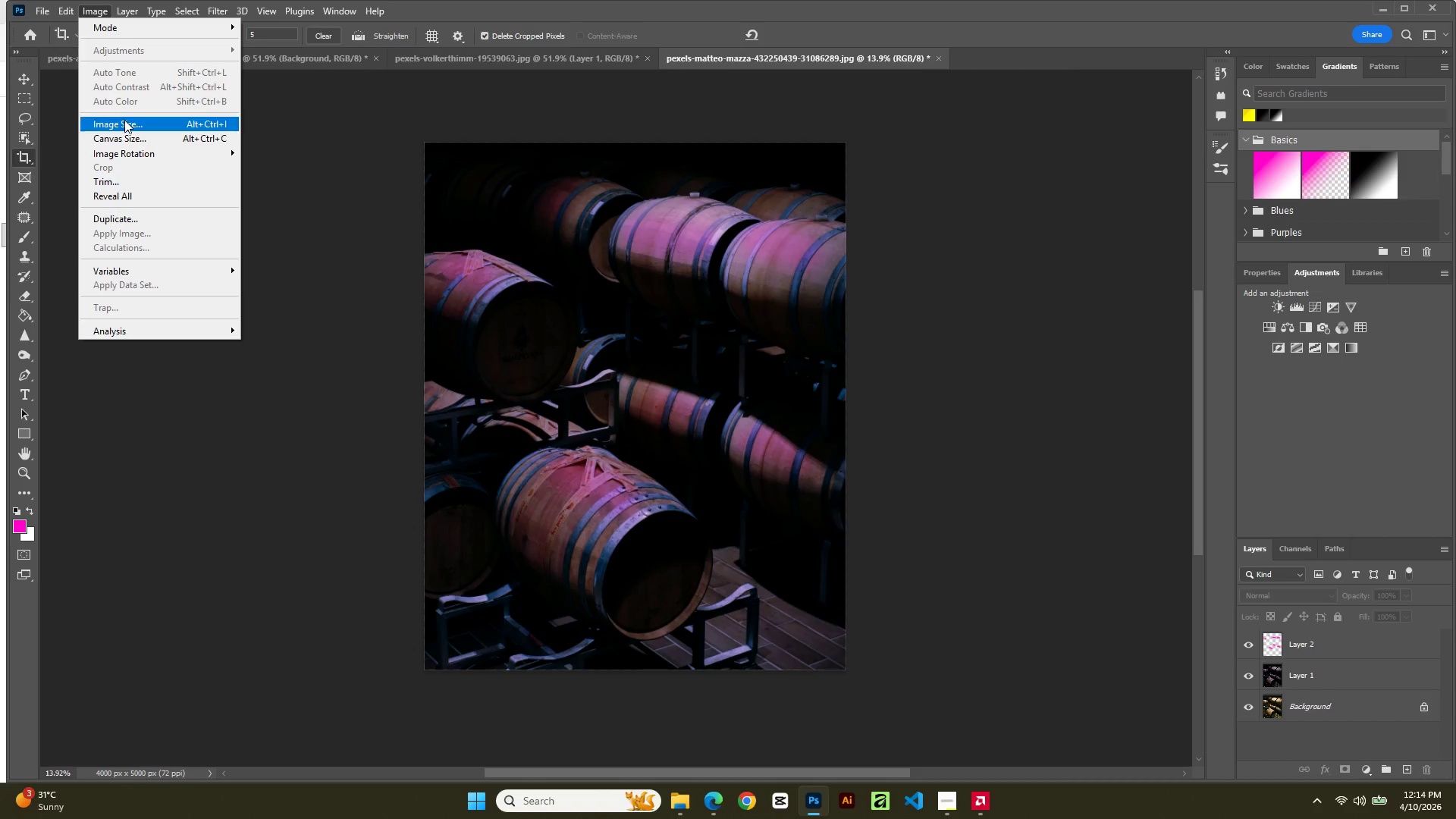 
left_click([124, 121])
 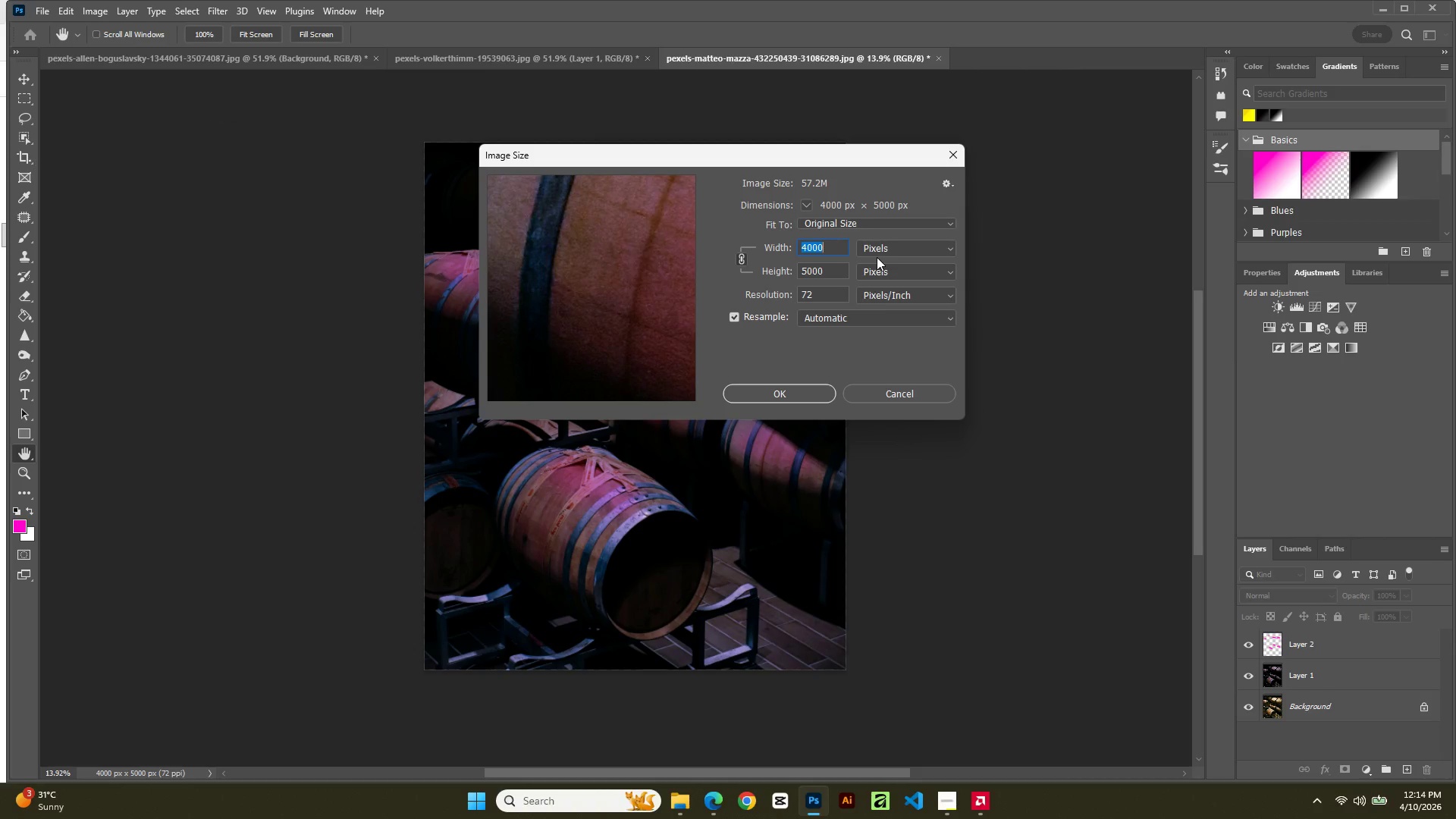 
key(Numpad1)
 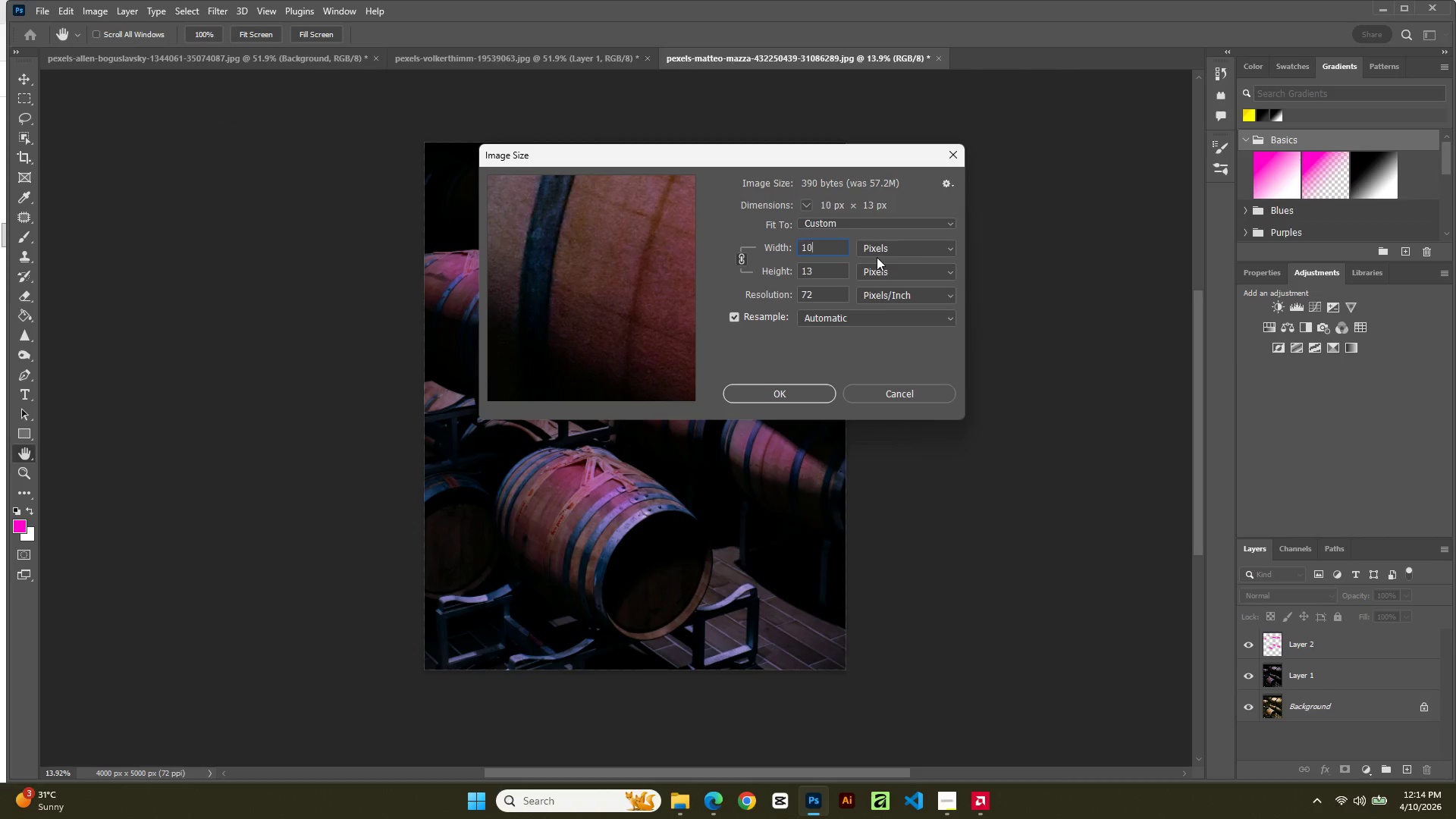 
key(Numpad0)
 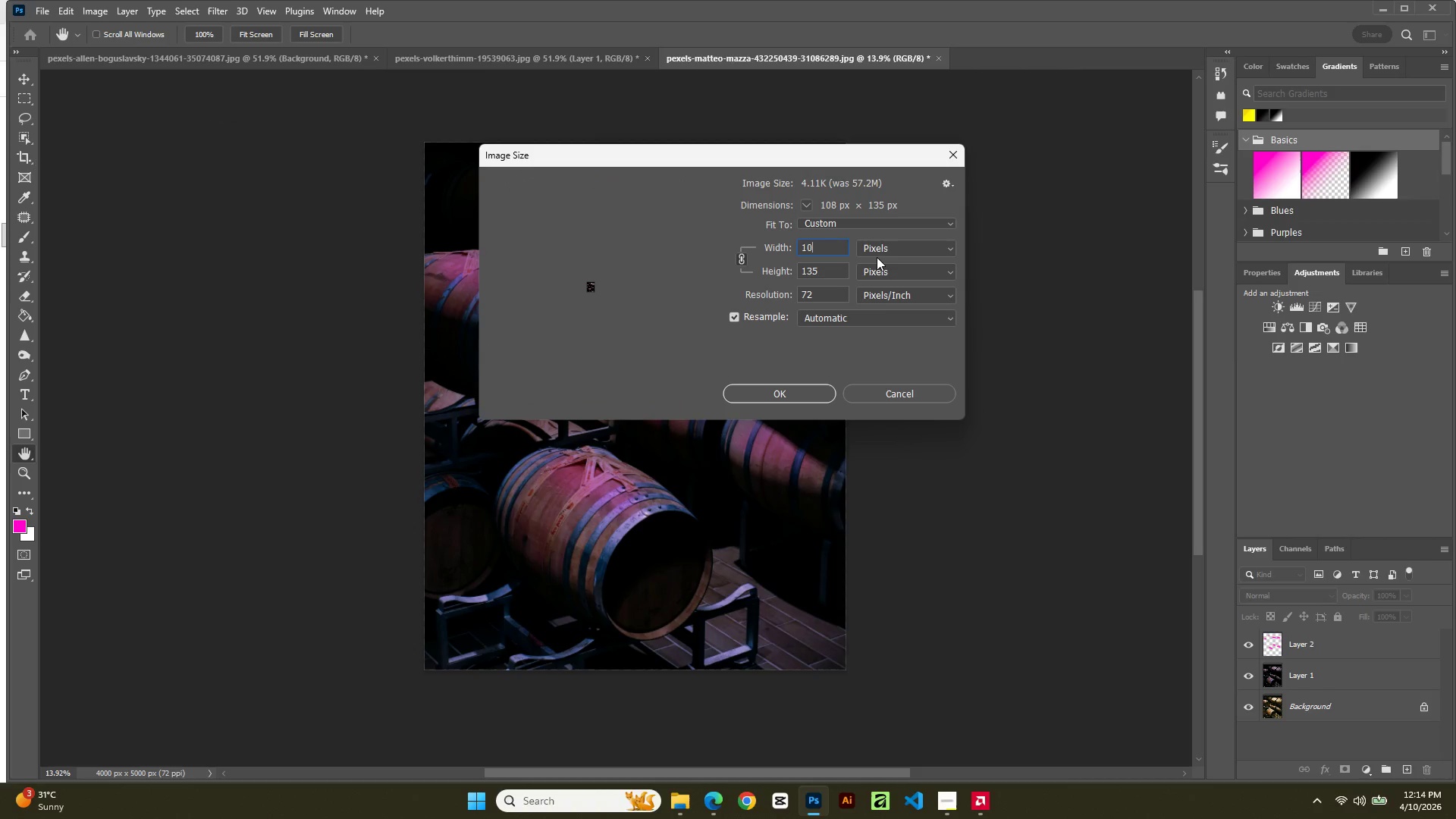 
key(Numpad8)
 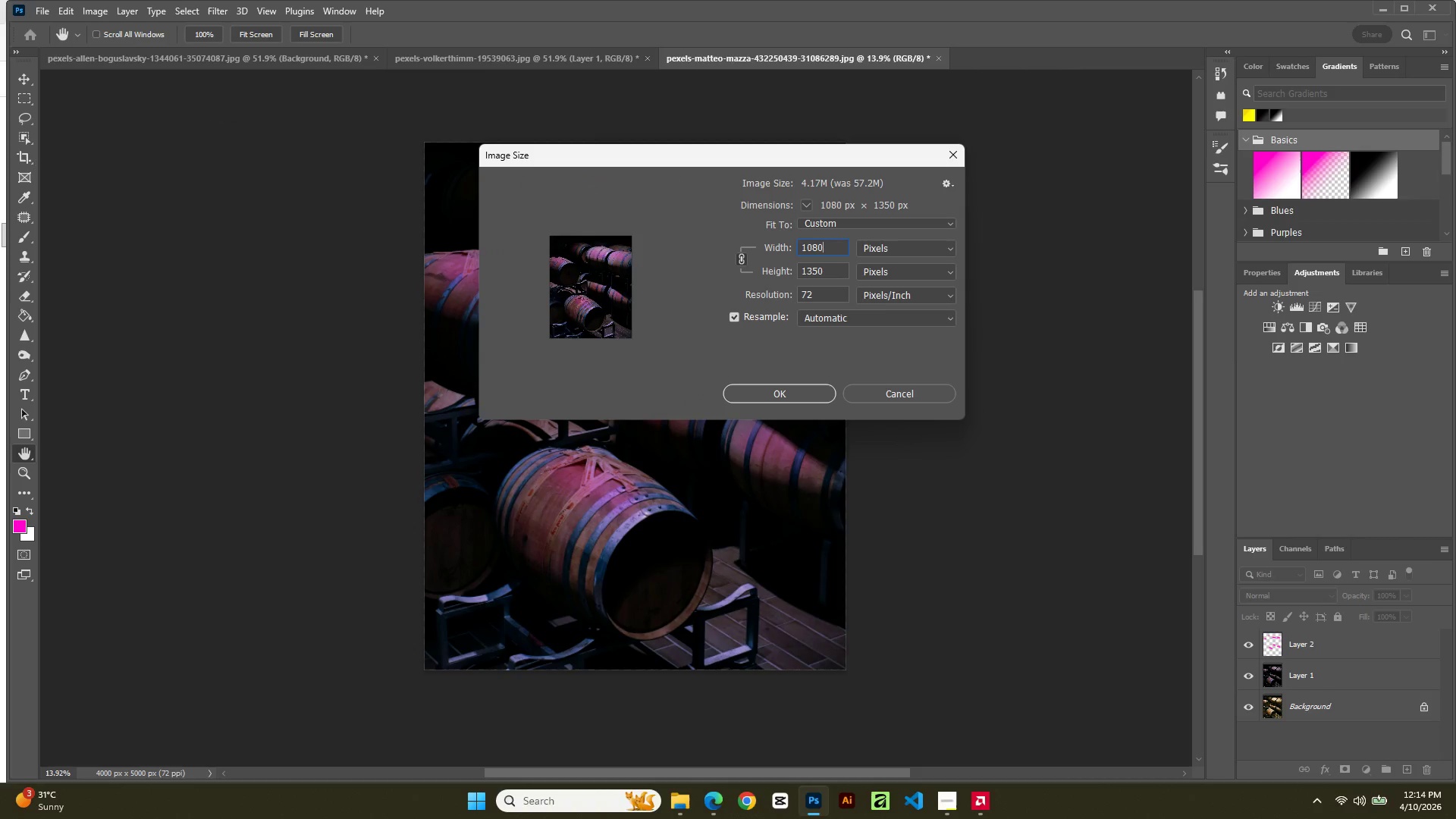 
key(Numpad0)
 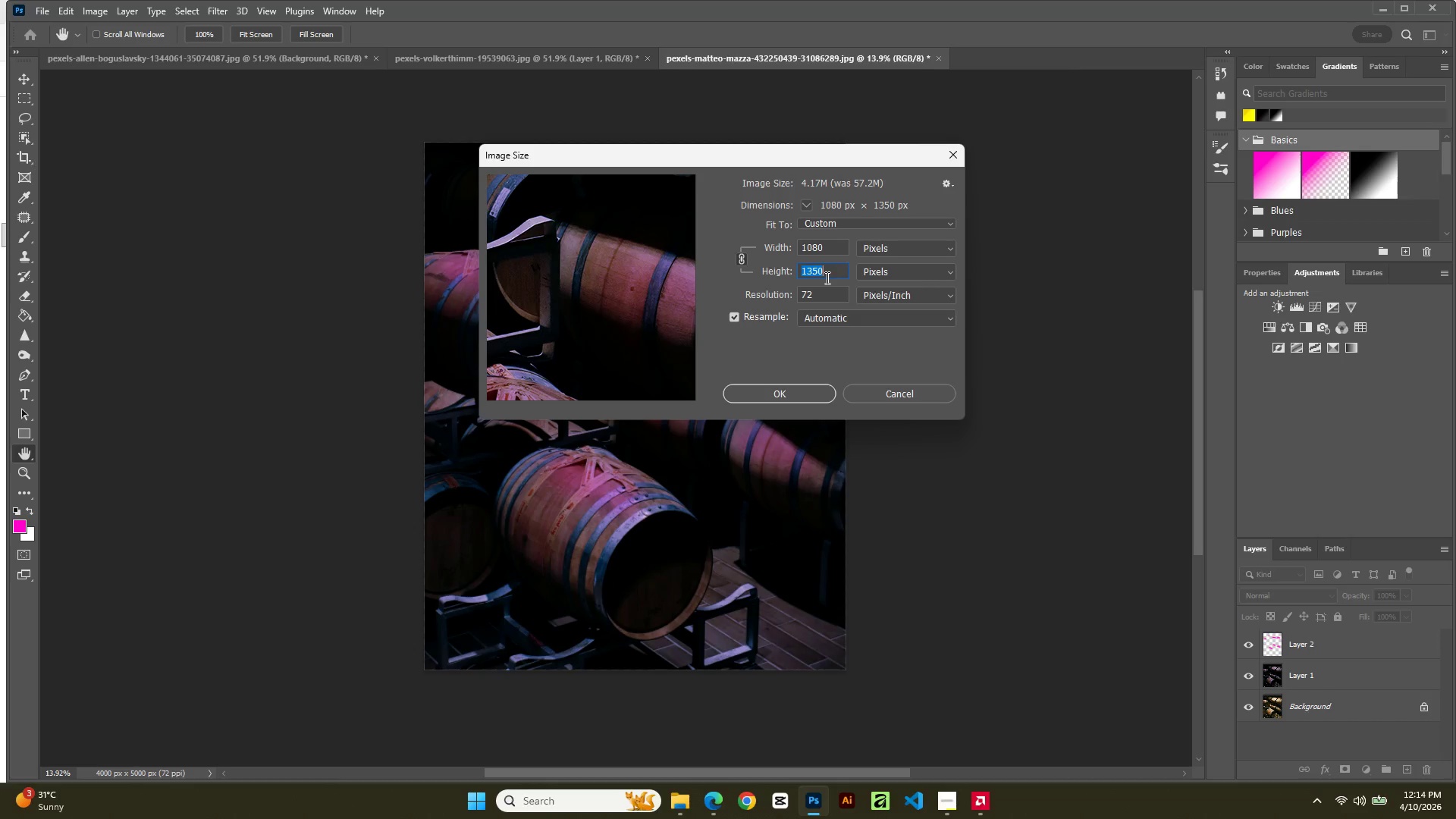 
left_click([811, 400])
 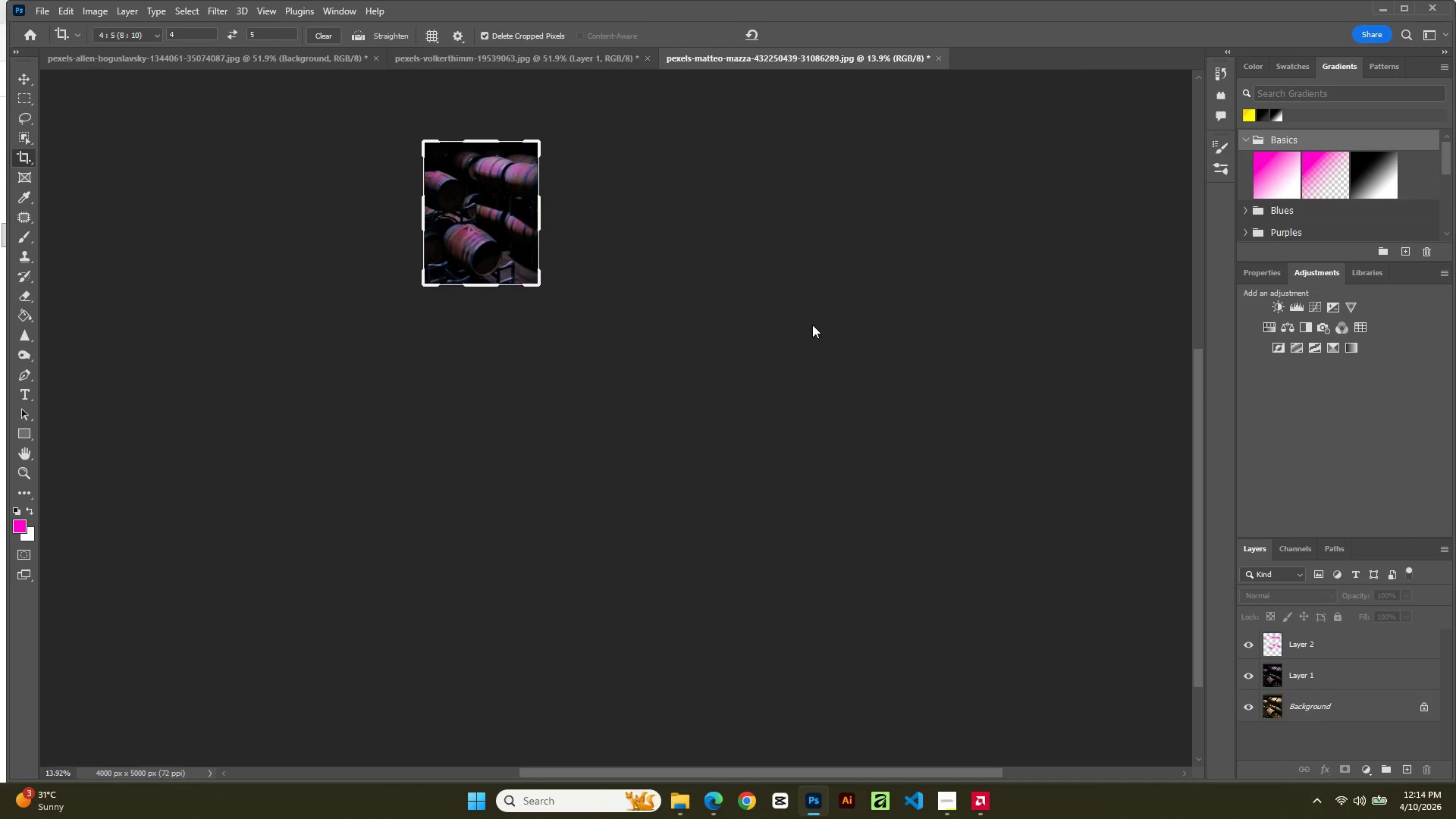 
hold_key(key=AltLeft, duration=1.48)
scroll: coordinate [795, 423], scroll_direction: up, amount: 18.0
 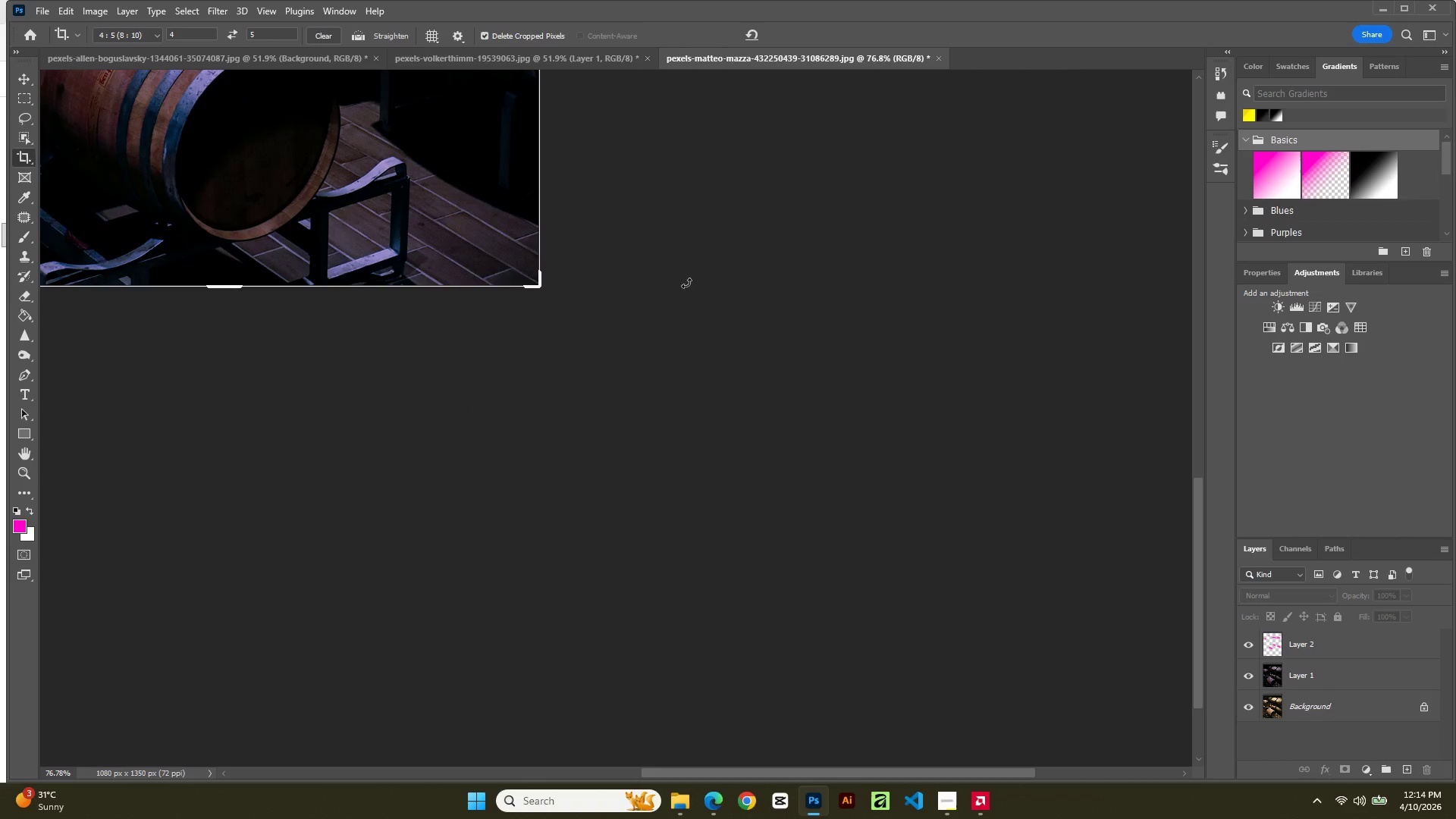 
hold_key(key=Space, duration=1.51)
 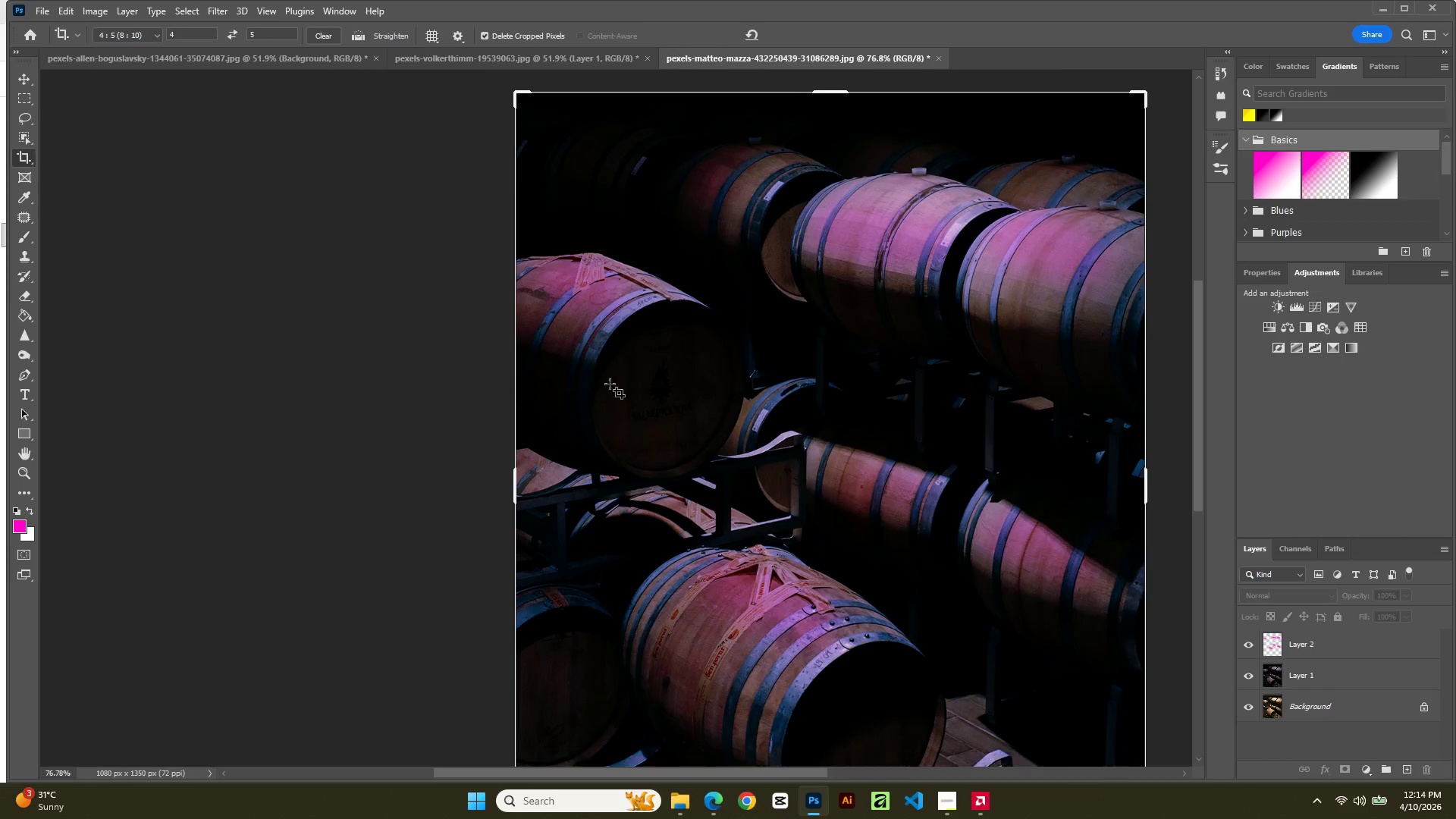 
left_click_drag(start_coordinate=[663, 249], to_coordinate=[992, 626])
 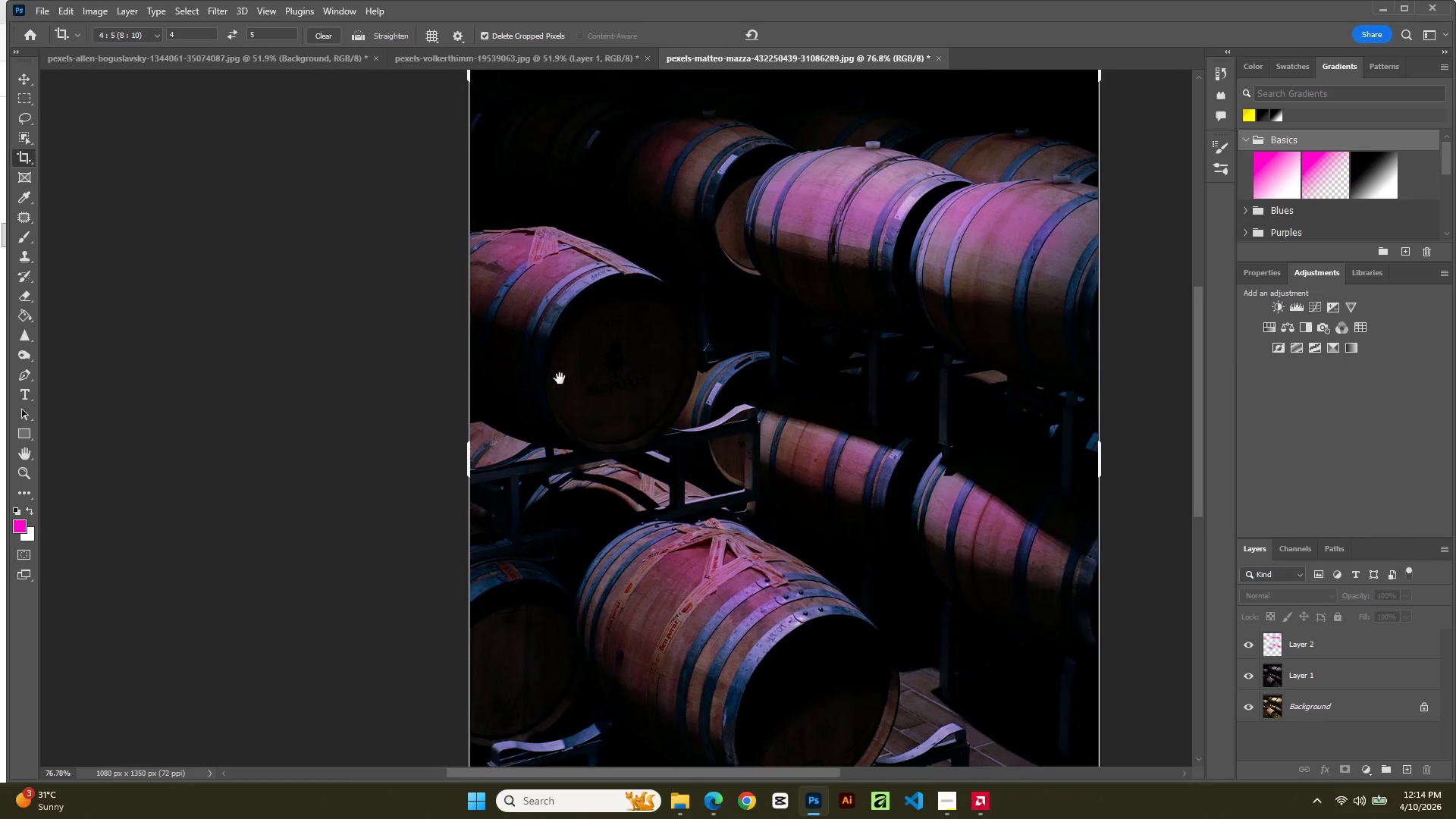 
key(Space)
 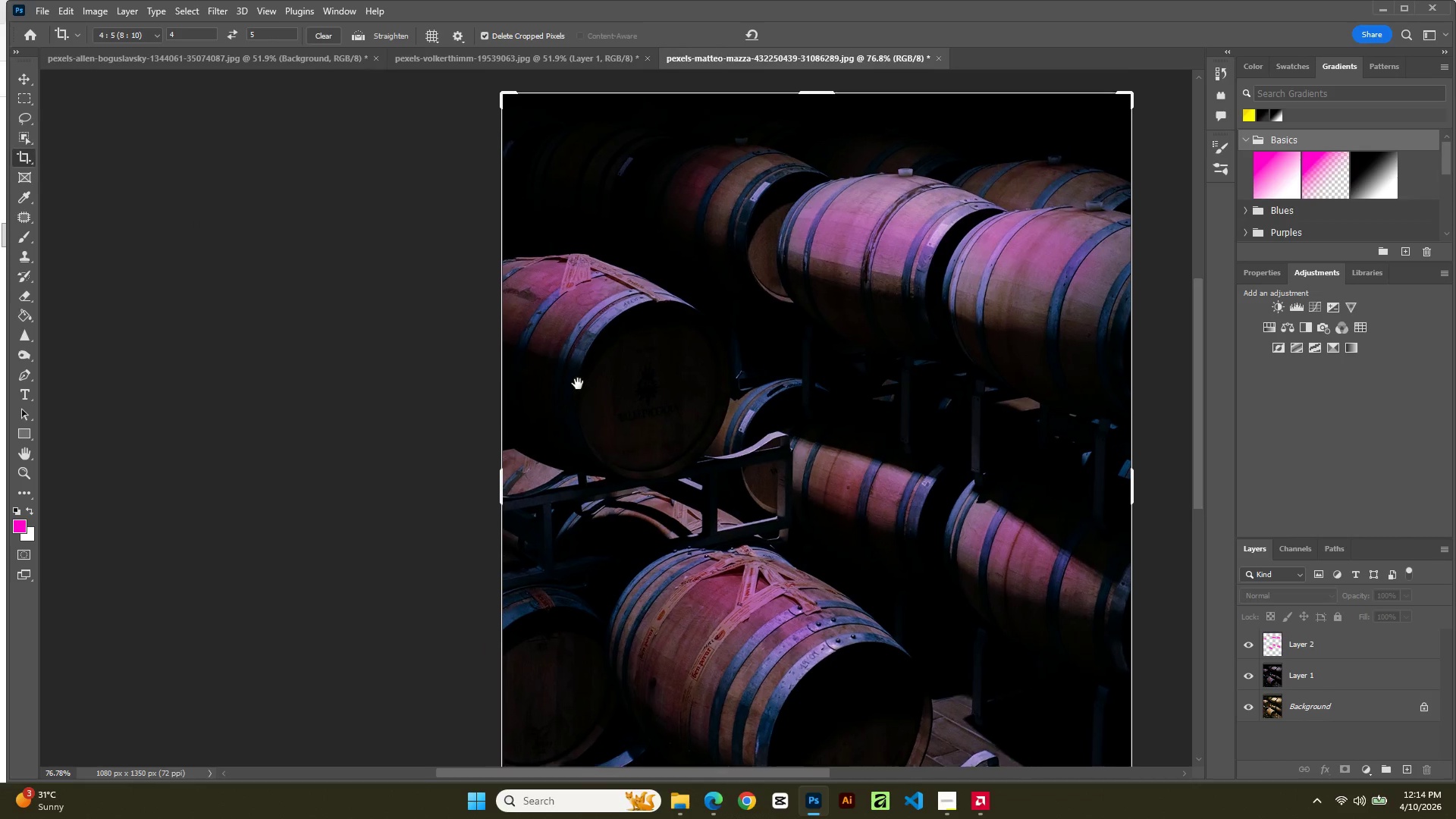 
key(Space)
 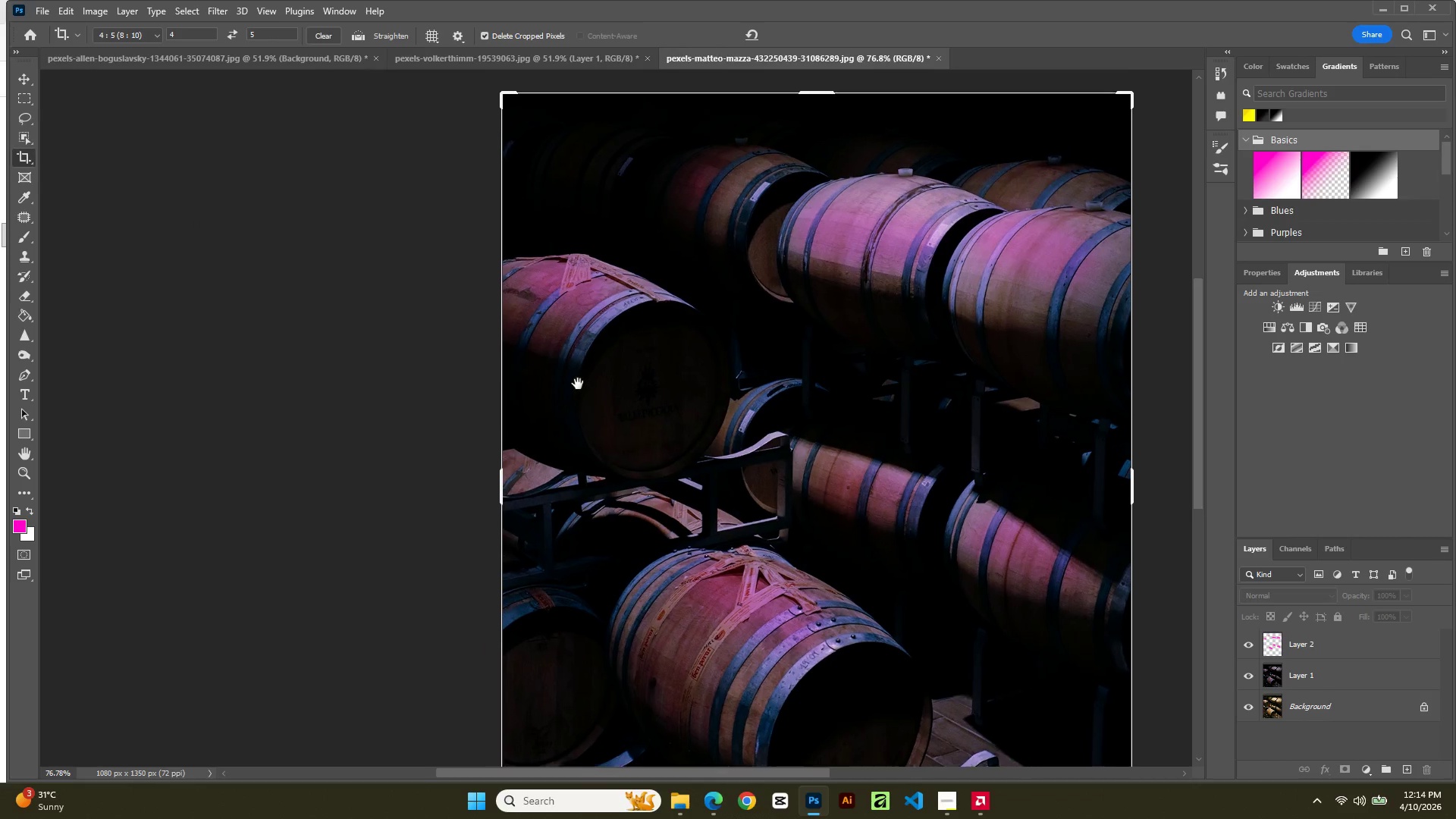 
key(Space)
 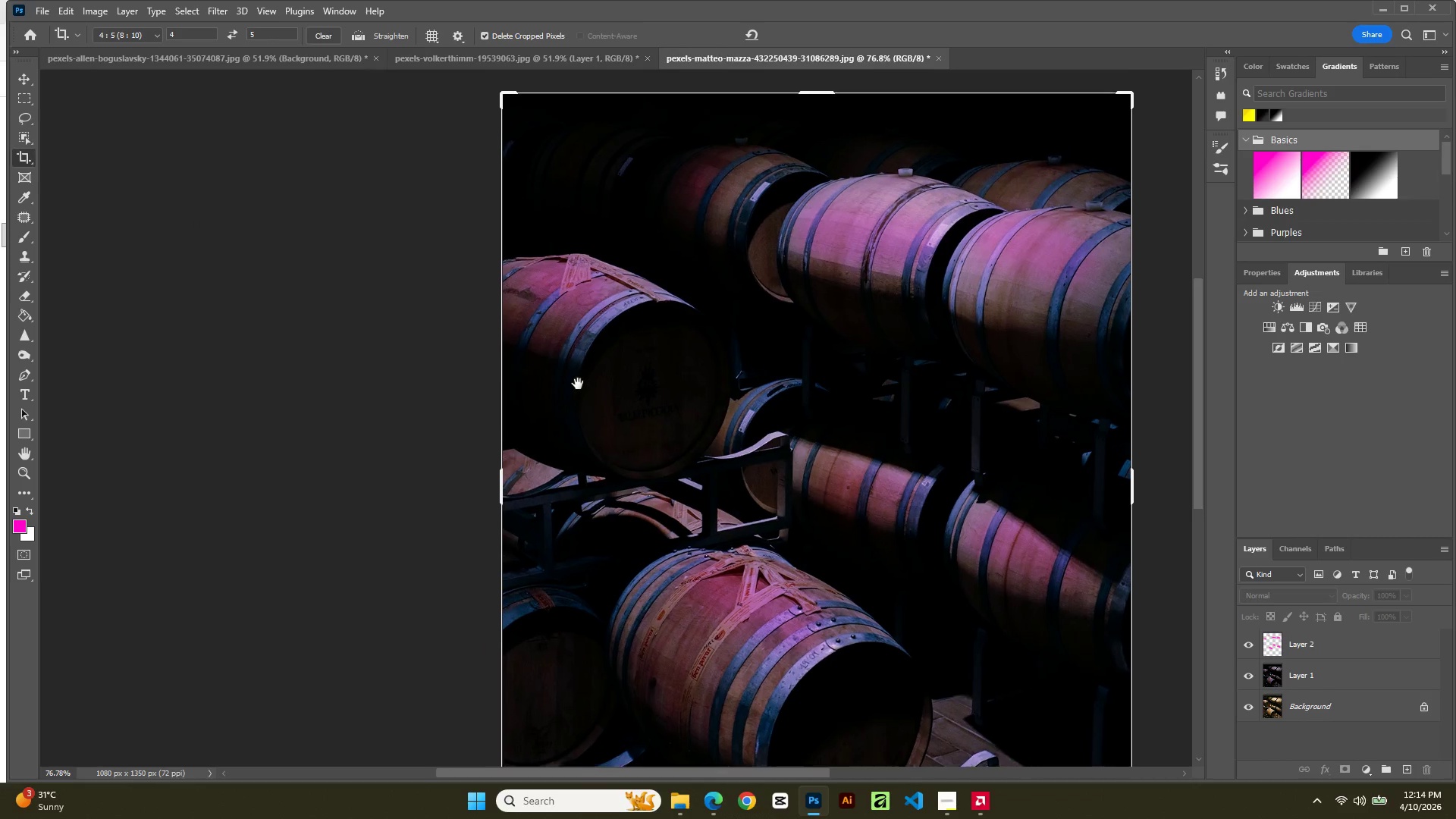 
key(Space)
 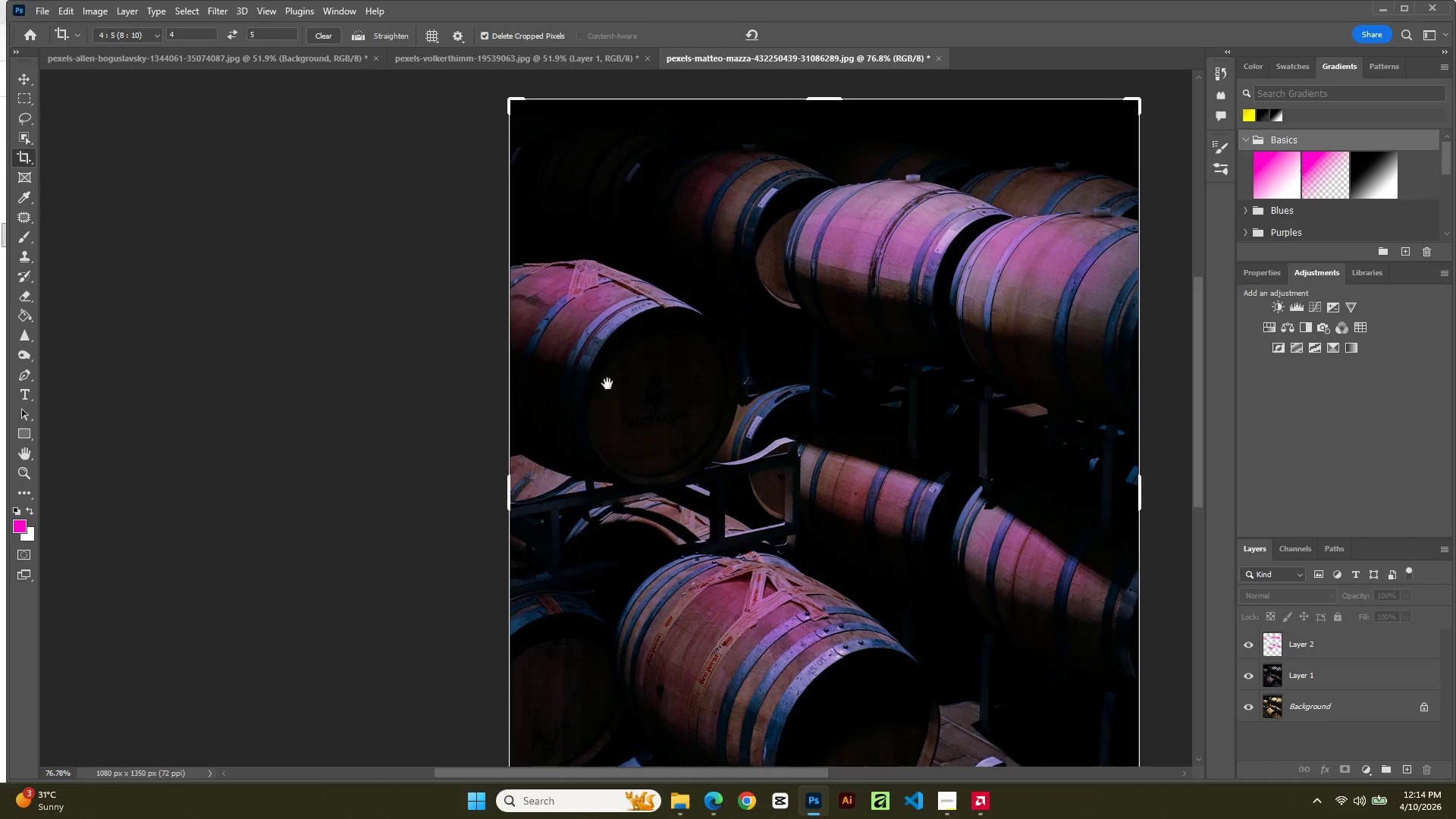 
key(Space)
 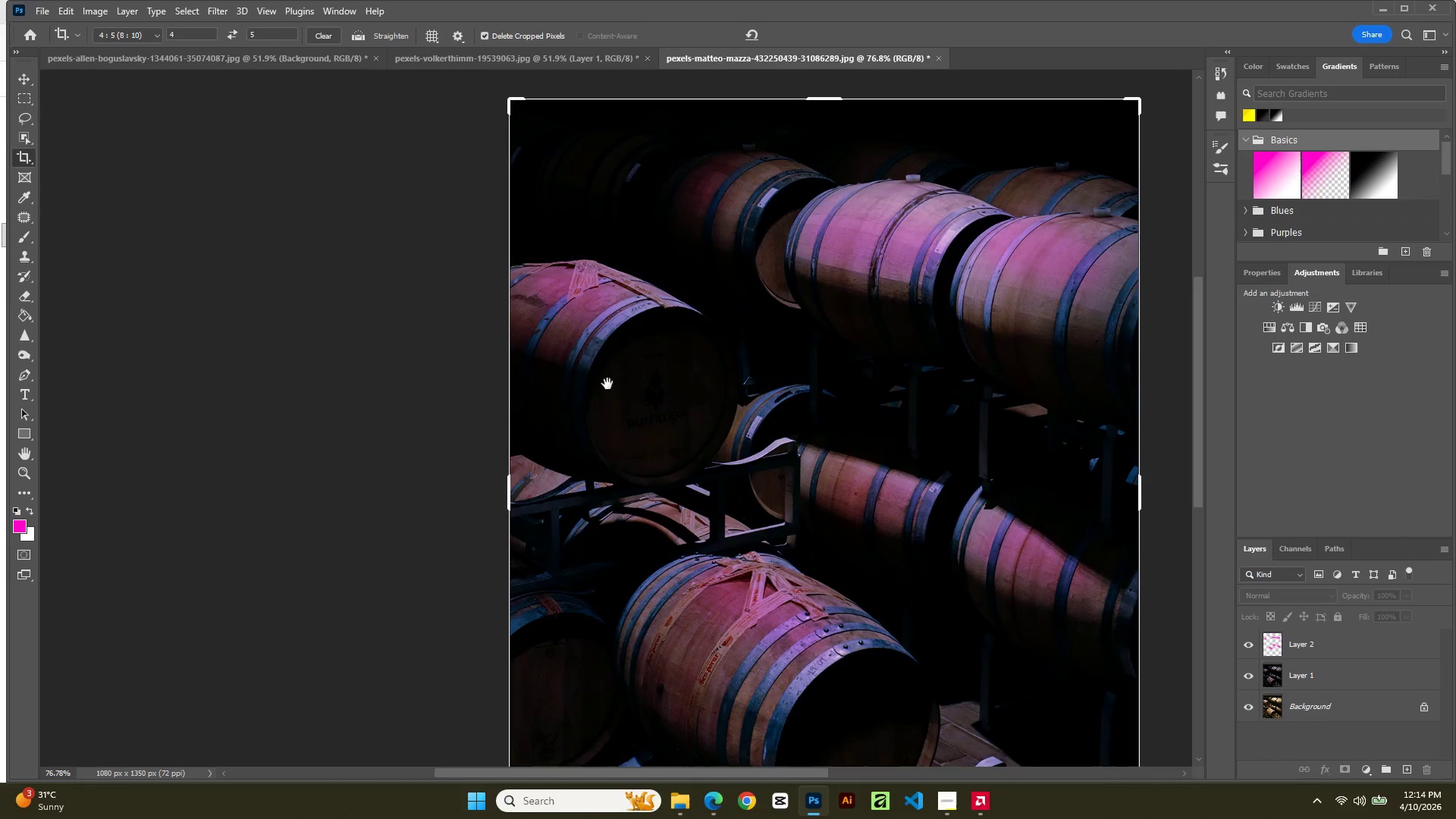 
key(Space)
 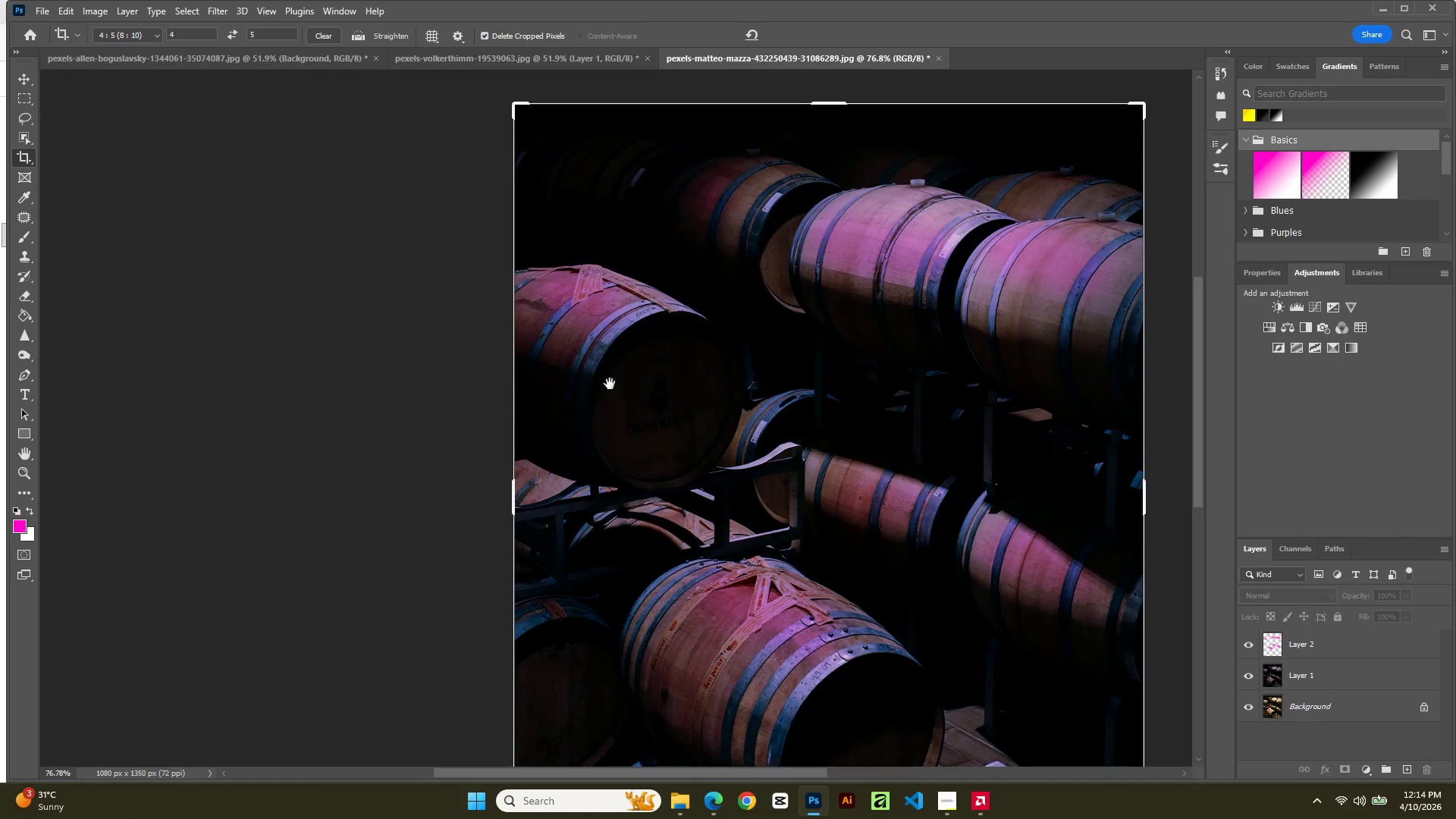 
key(Space)
 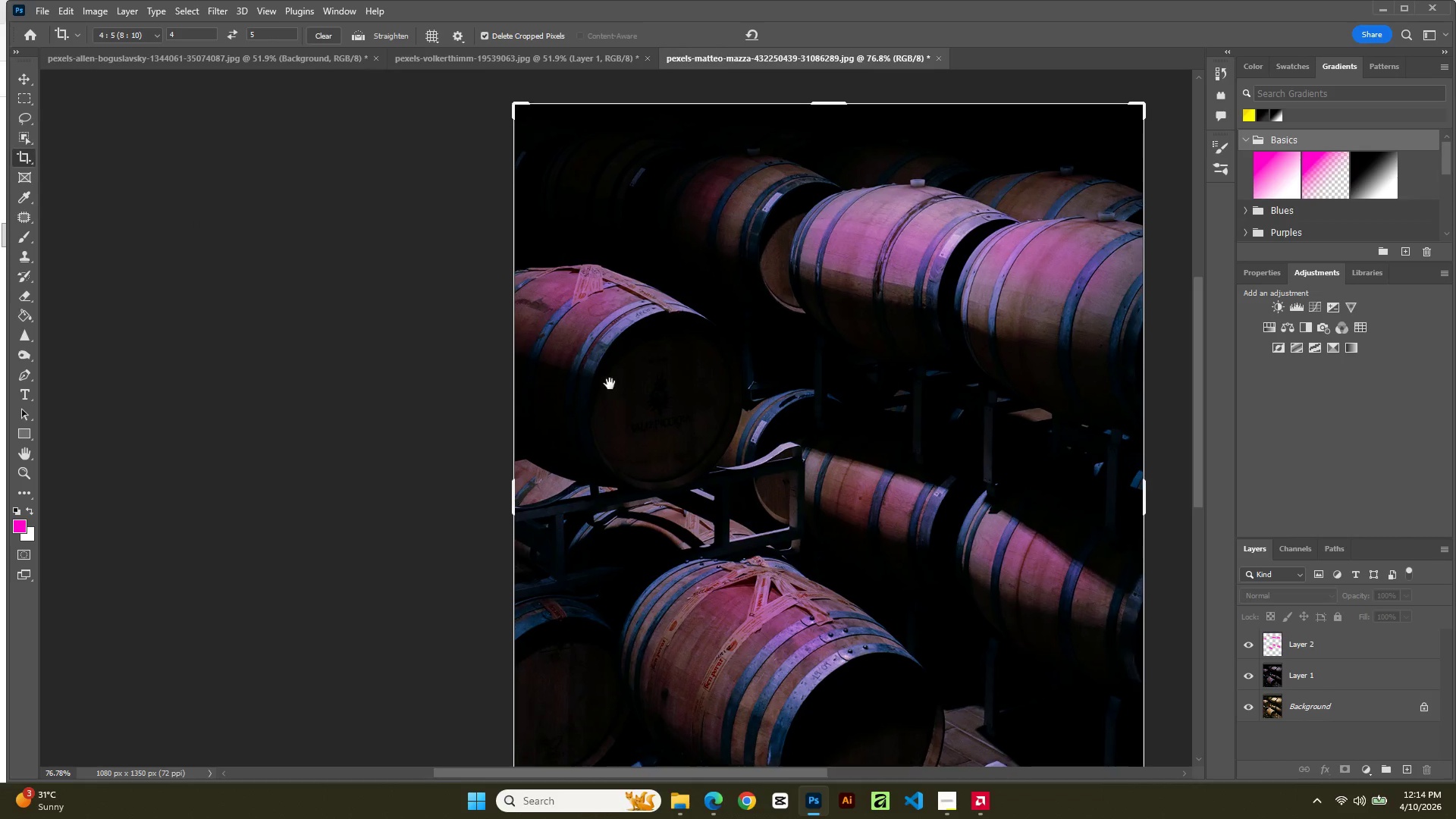 
key(Space)
 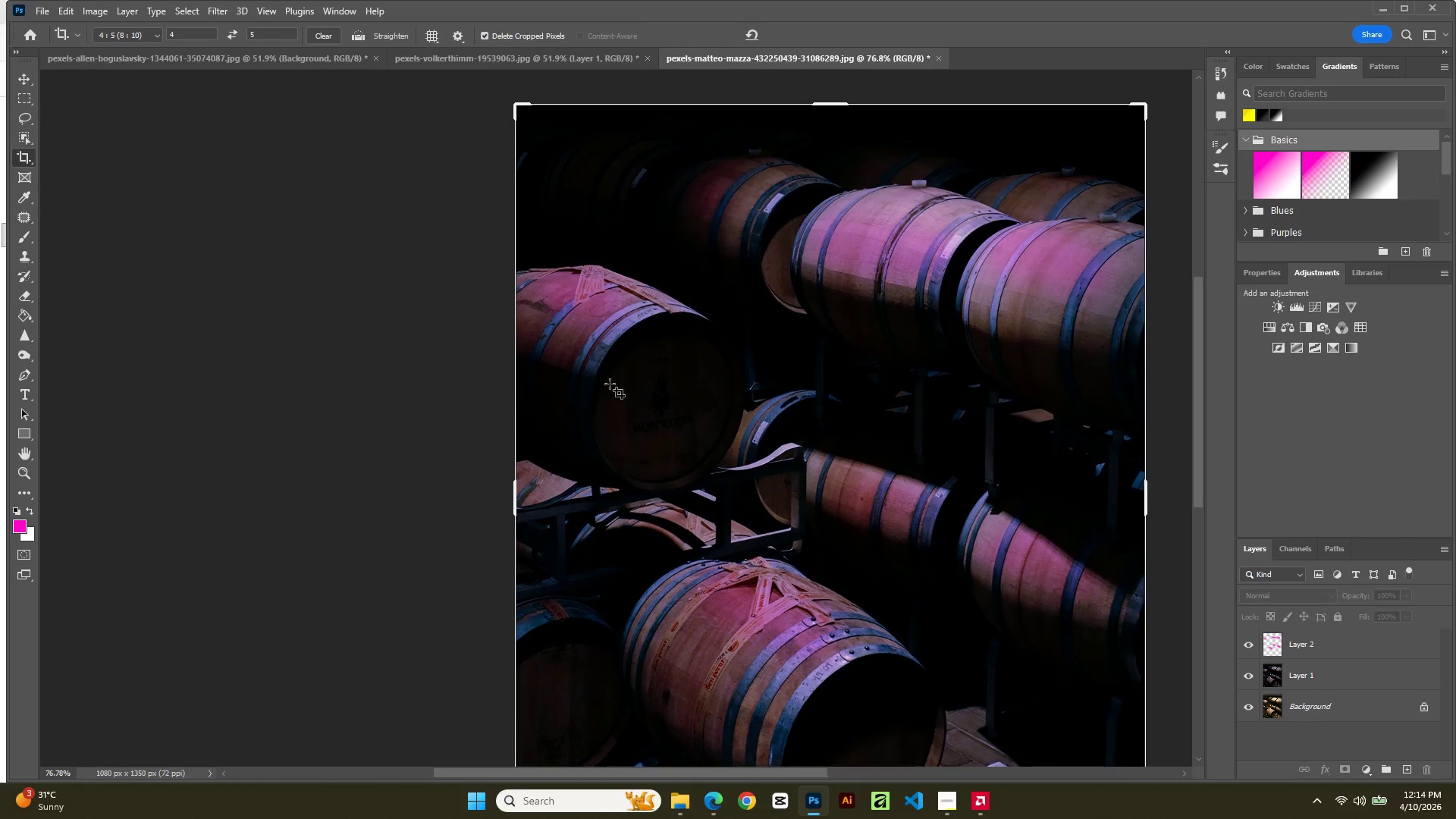 
key(Space)
 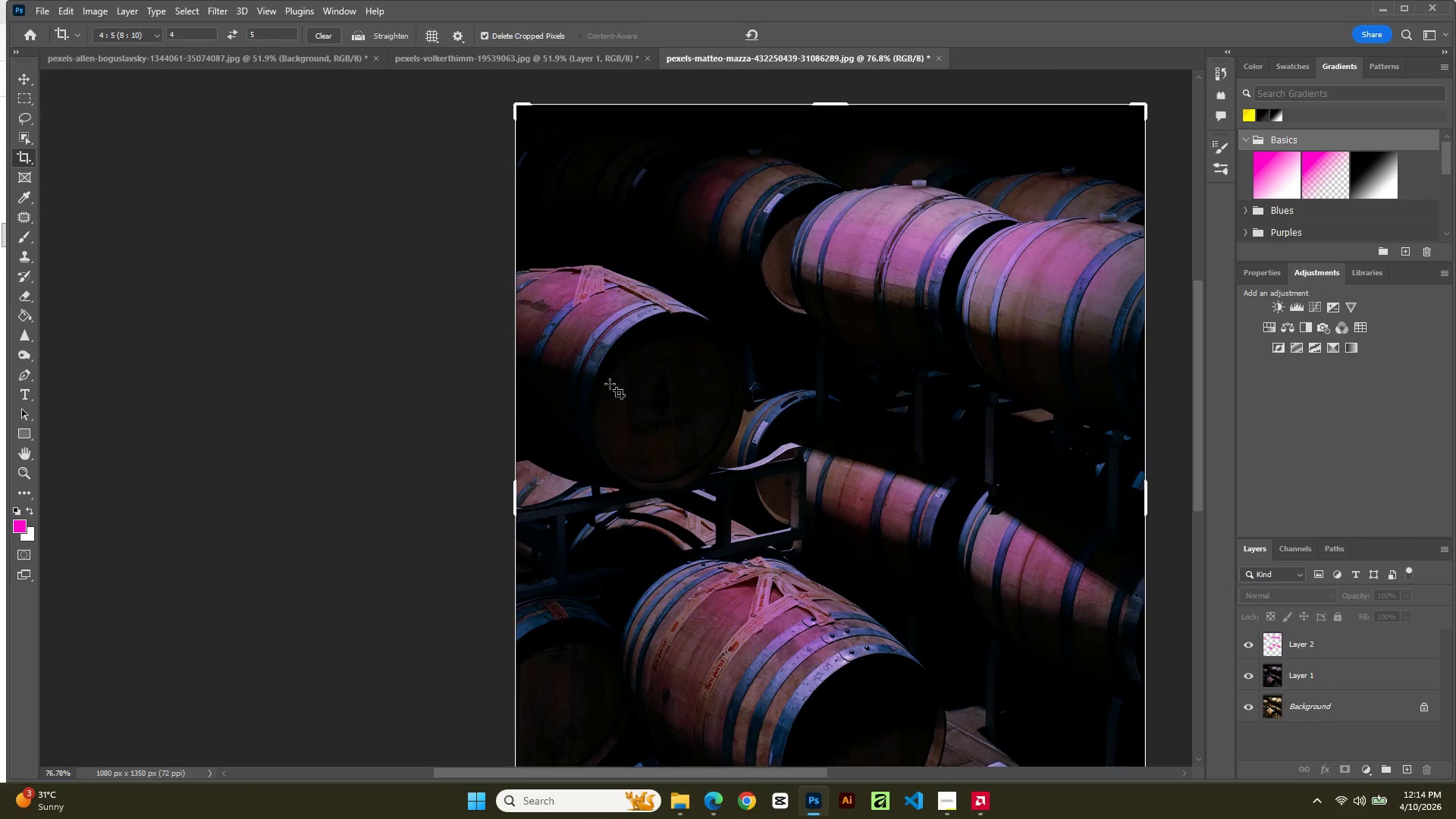 
scroll: coordinate [610, 384], scroll_direction: down, amount: 1.0
 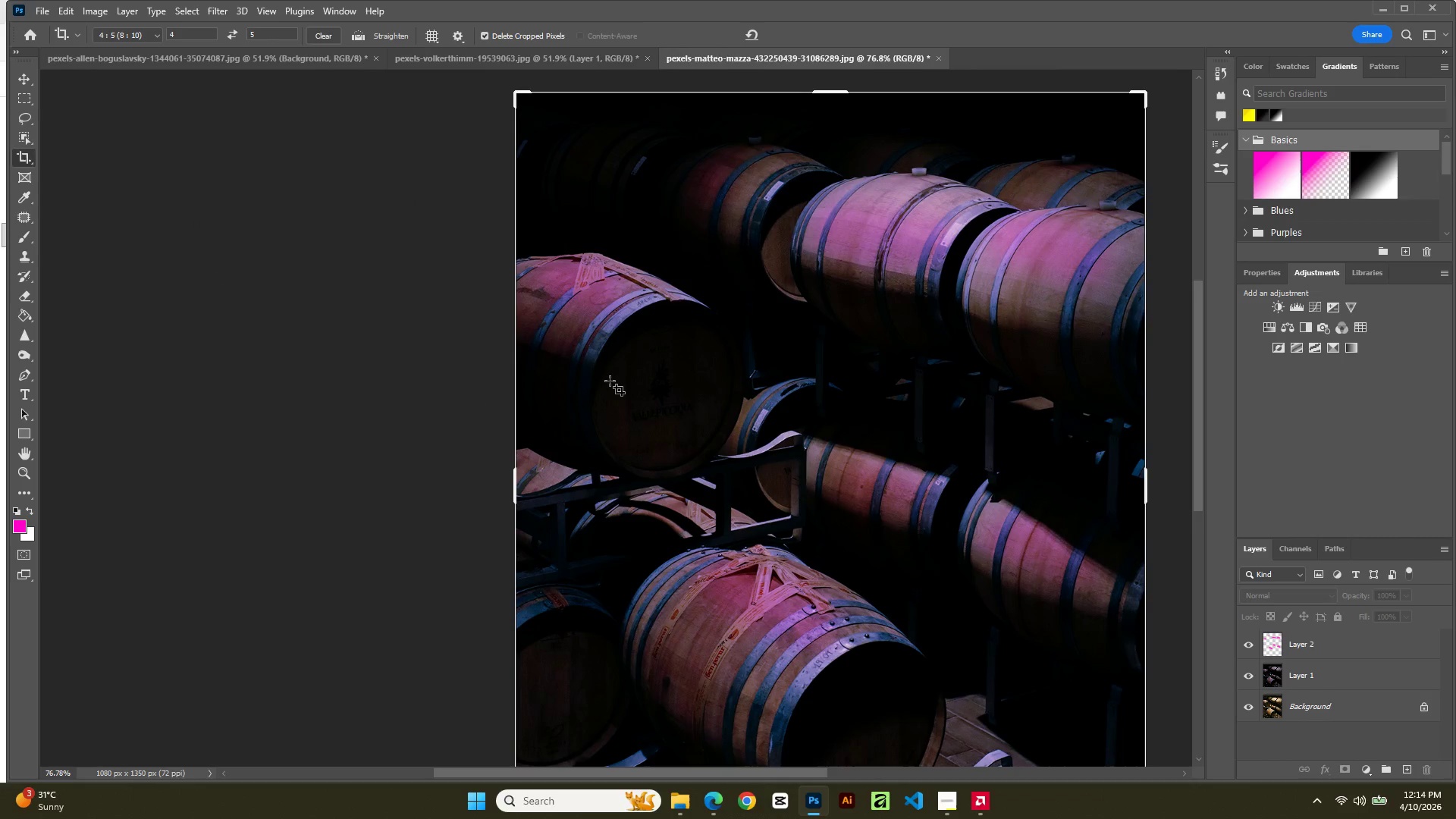 
hold_key(key=AltLeft, duration=0.73)
 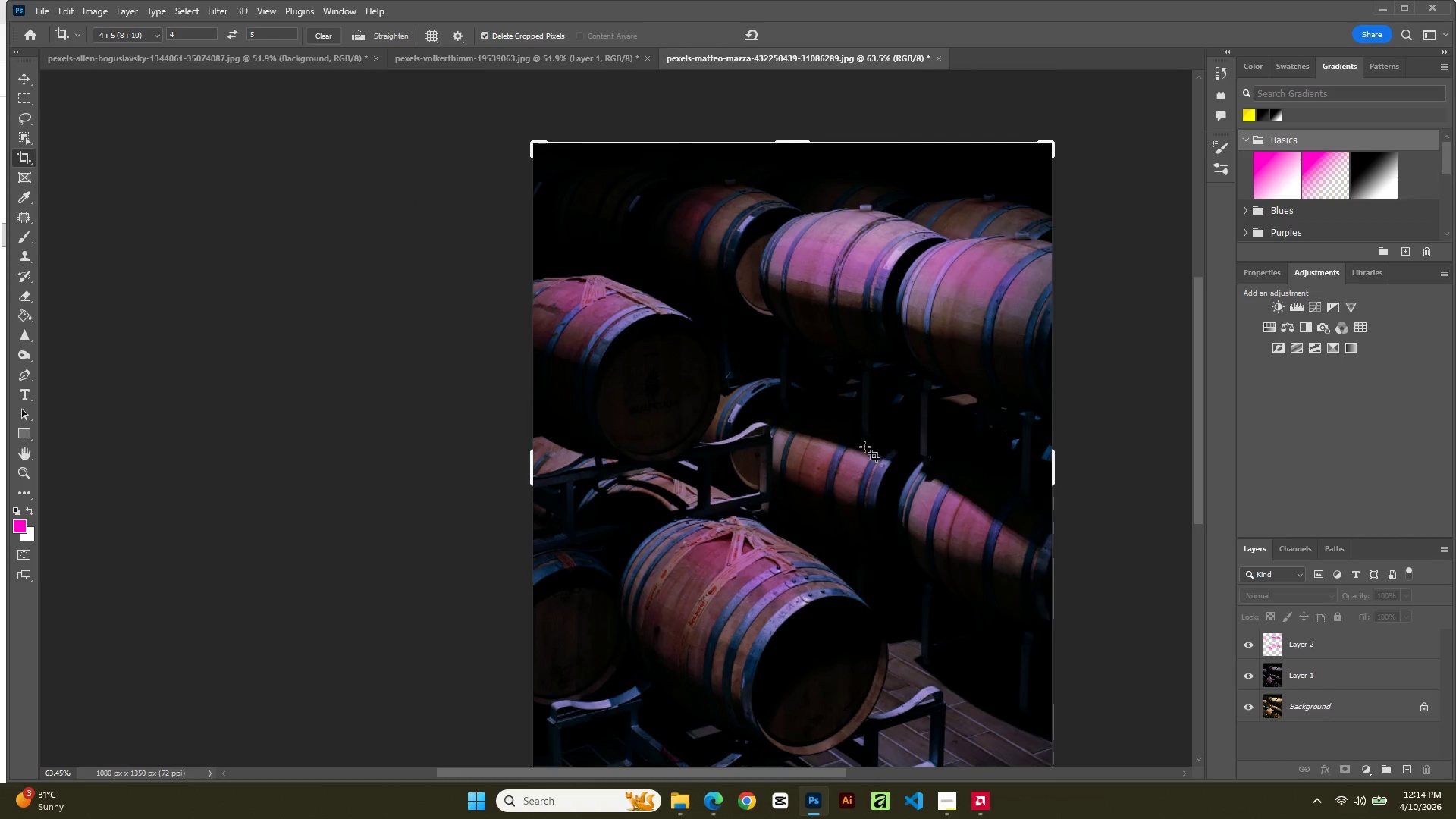 
key(Space)
 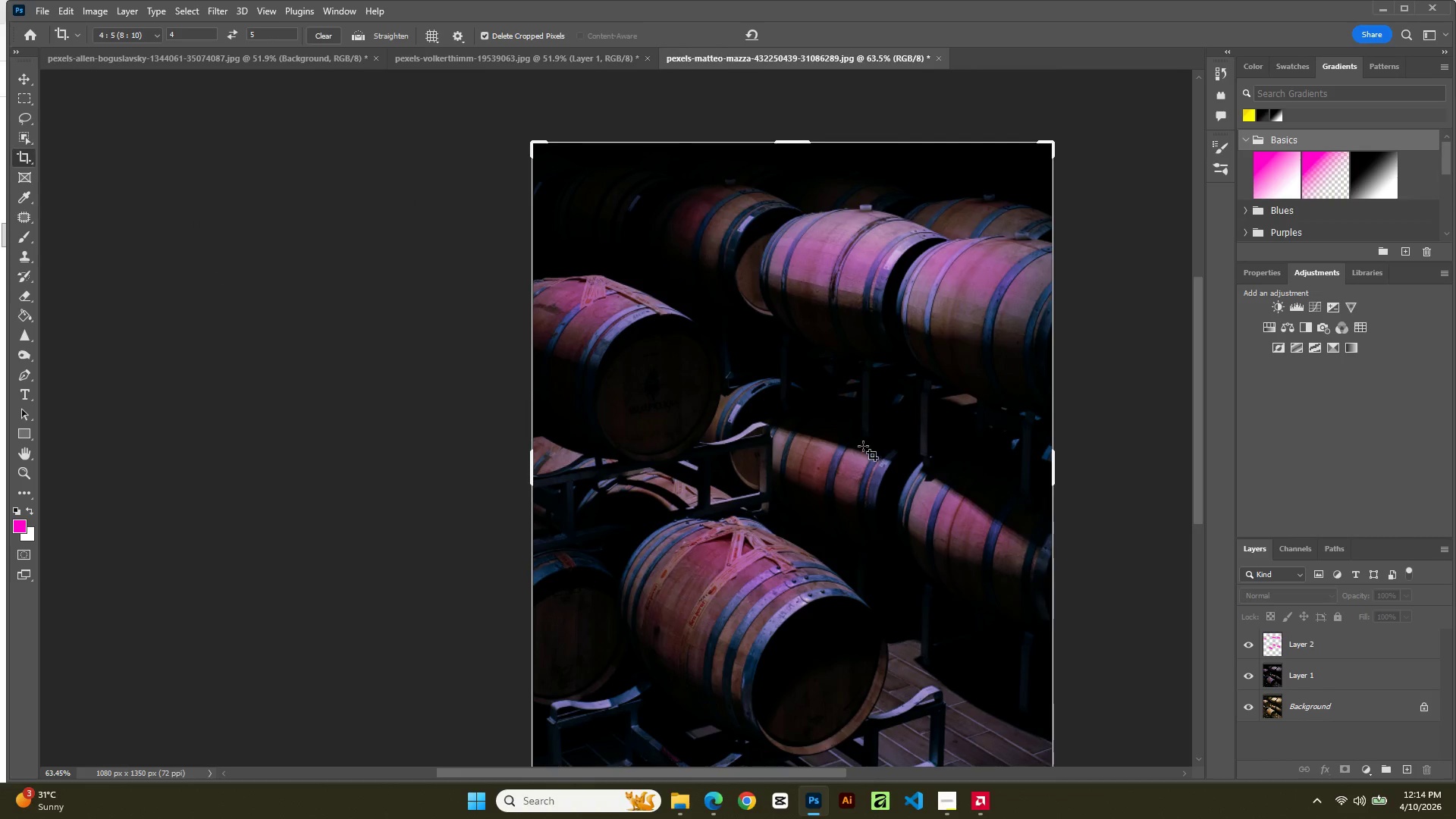 
scroll: coordinate [610, 381], scroll_direction: down, amount: 2.0
 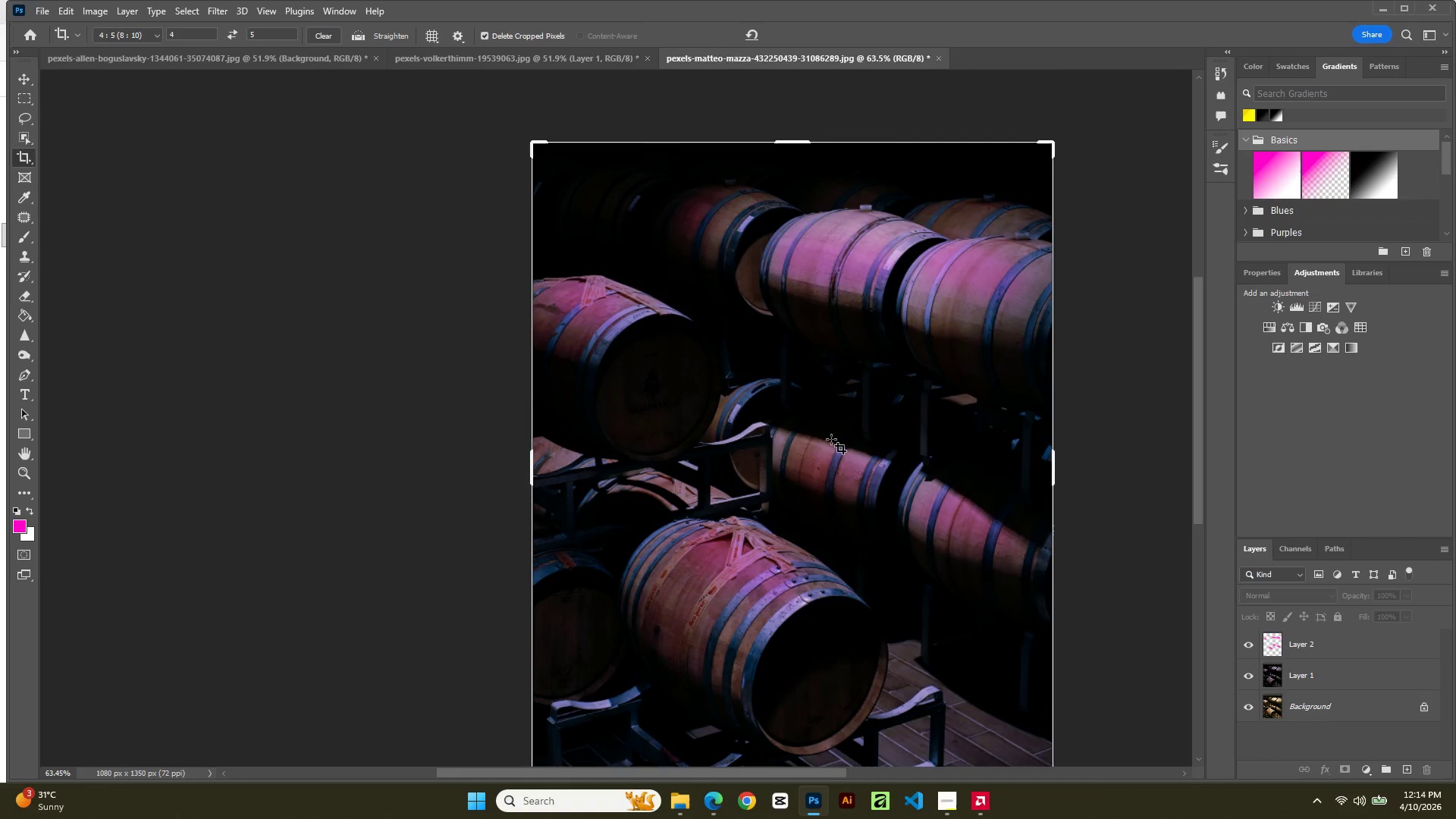 
key(Alt+AltLeft)
 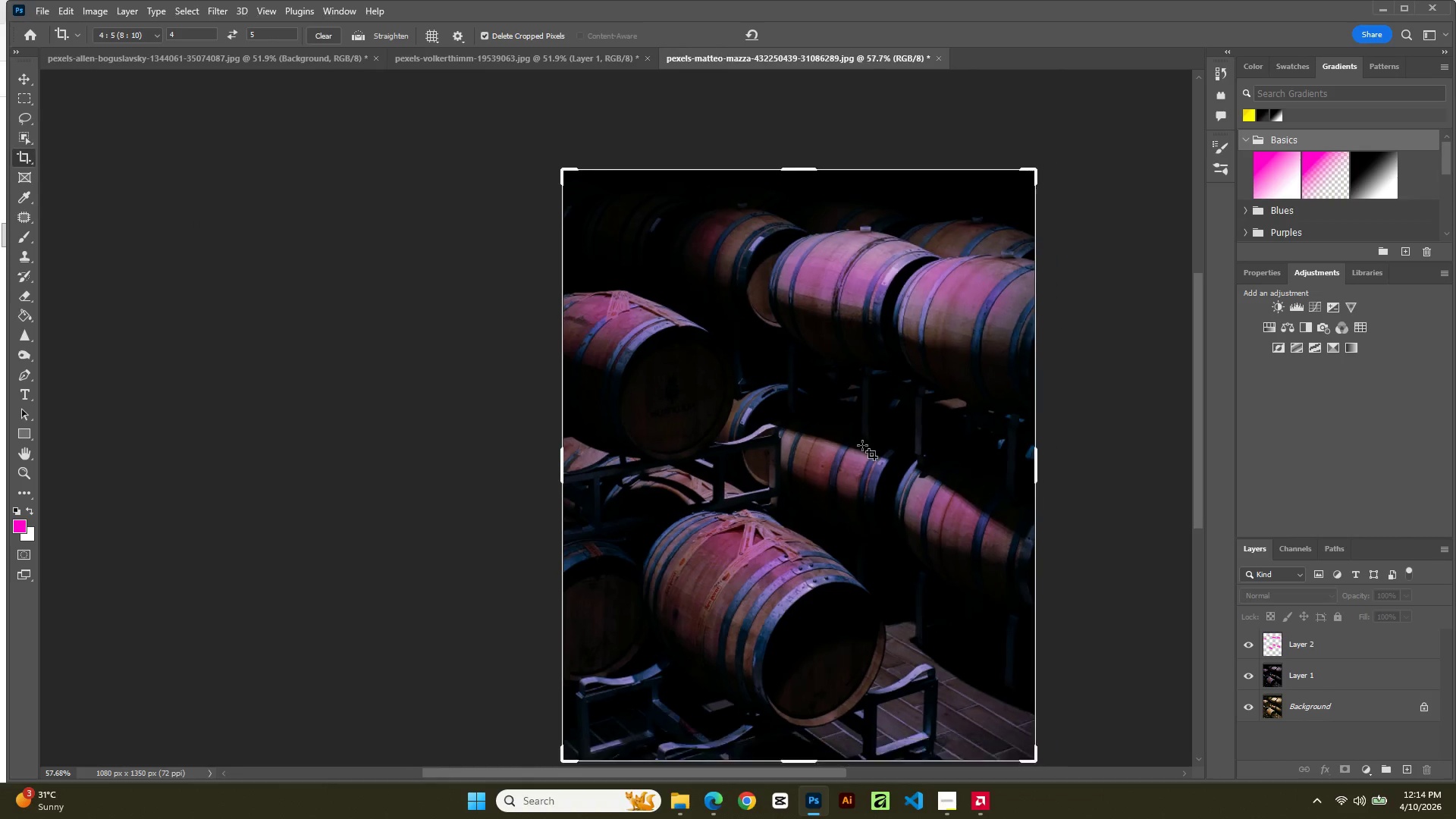 
hold_key(key=Space, duration=0.94)
 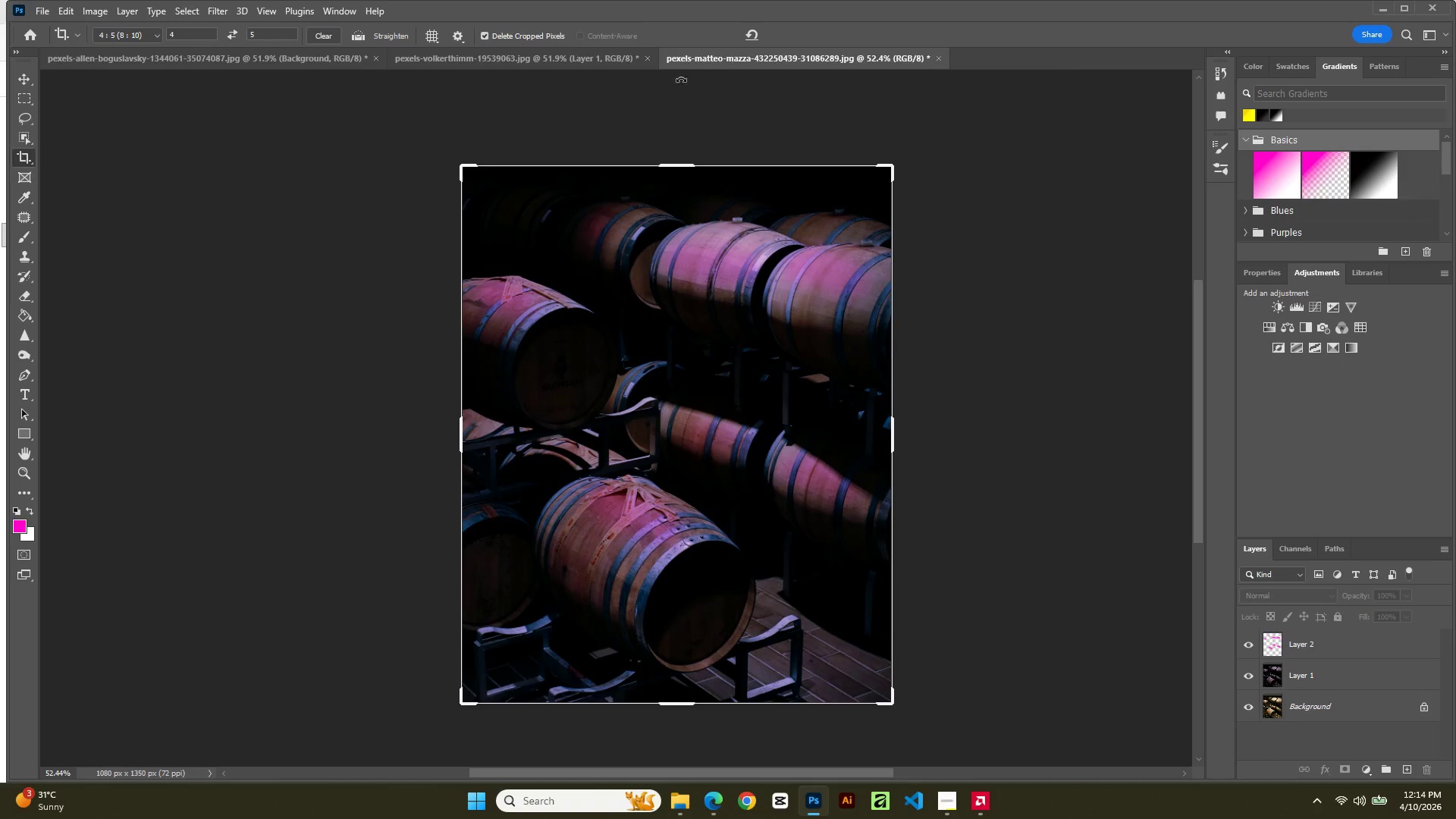 
left_click_drag(start_coordinate=[862, 445], to_coordinate=[735, 416])
 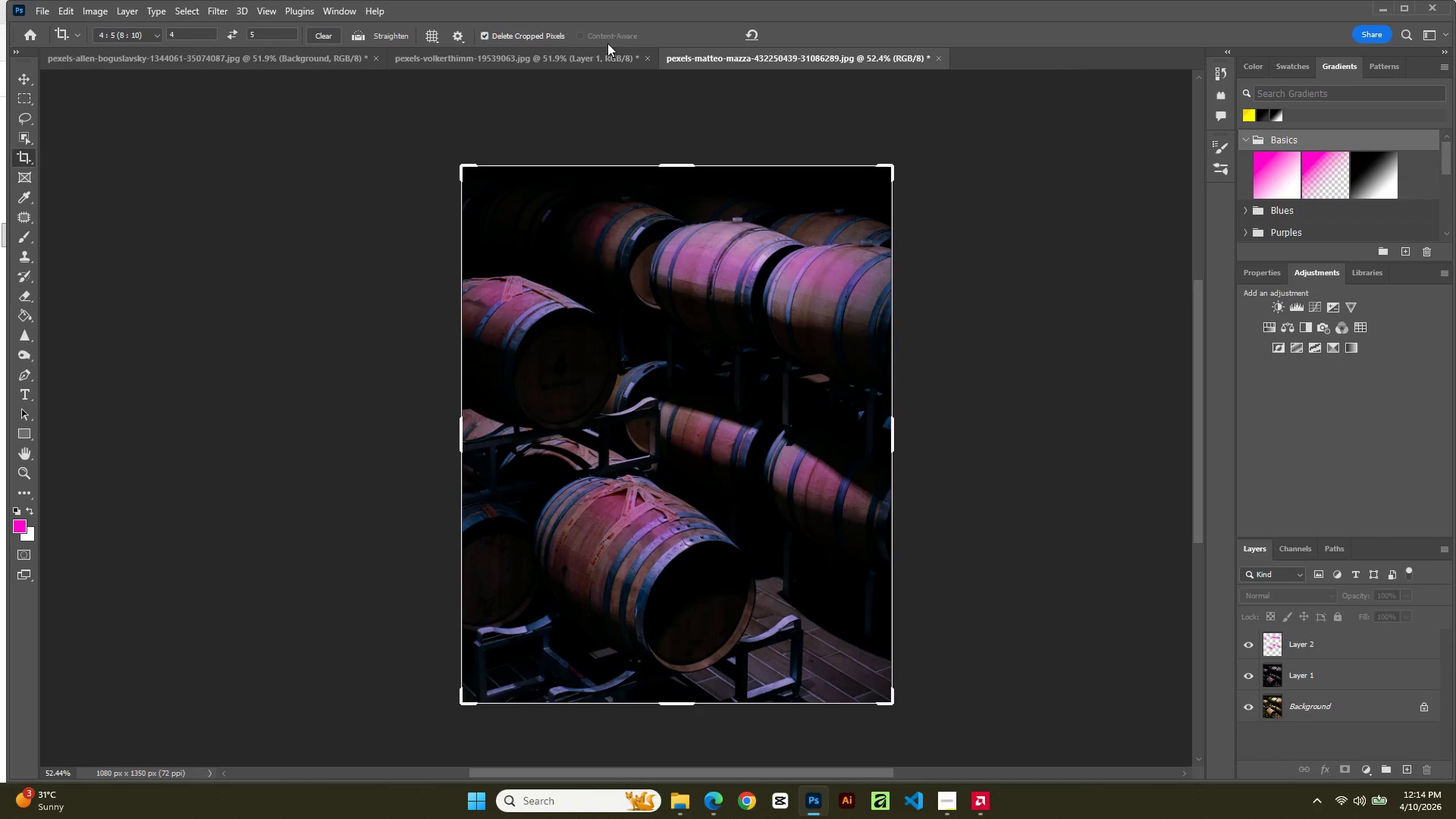 
scroll: coordinate [862, 445], scroll_direction: down, amount: 2.0
 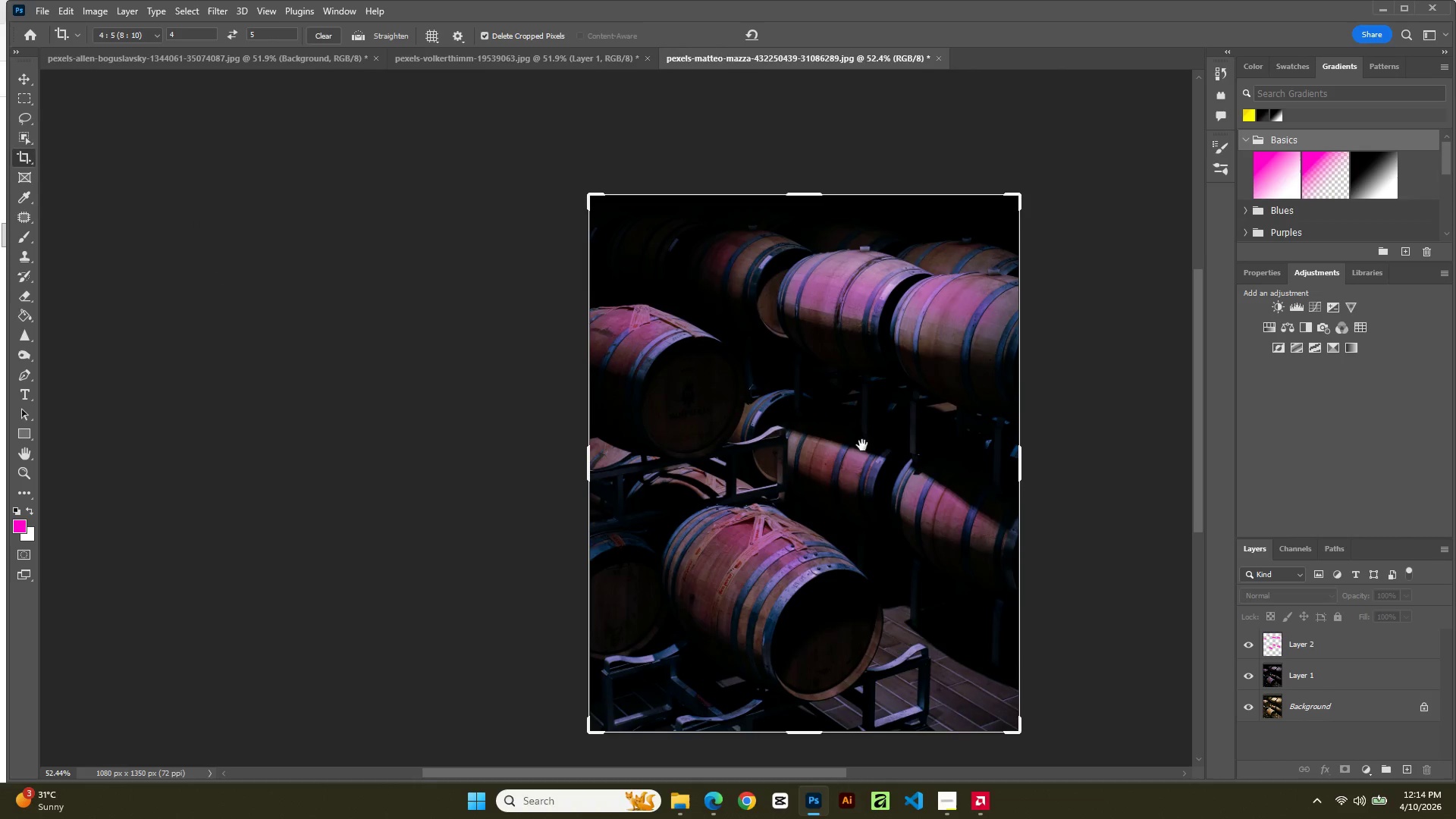 
left_click([605, 46])
 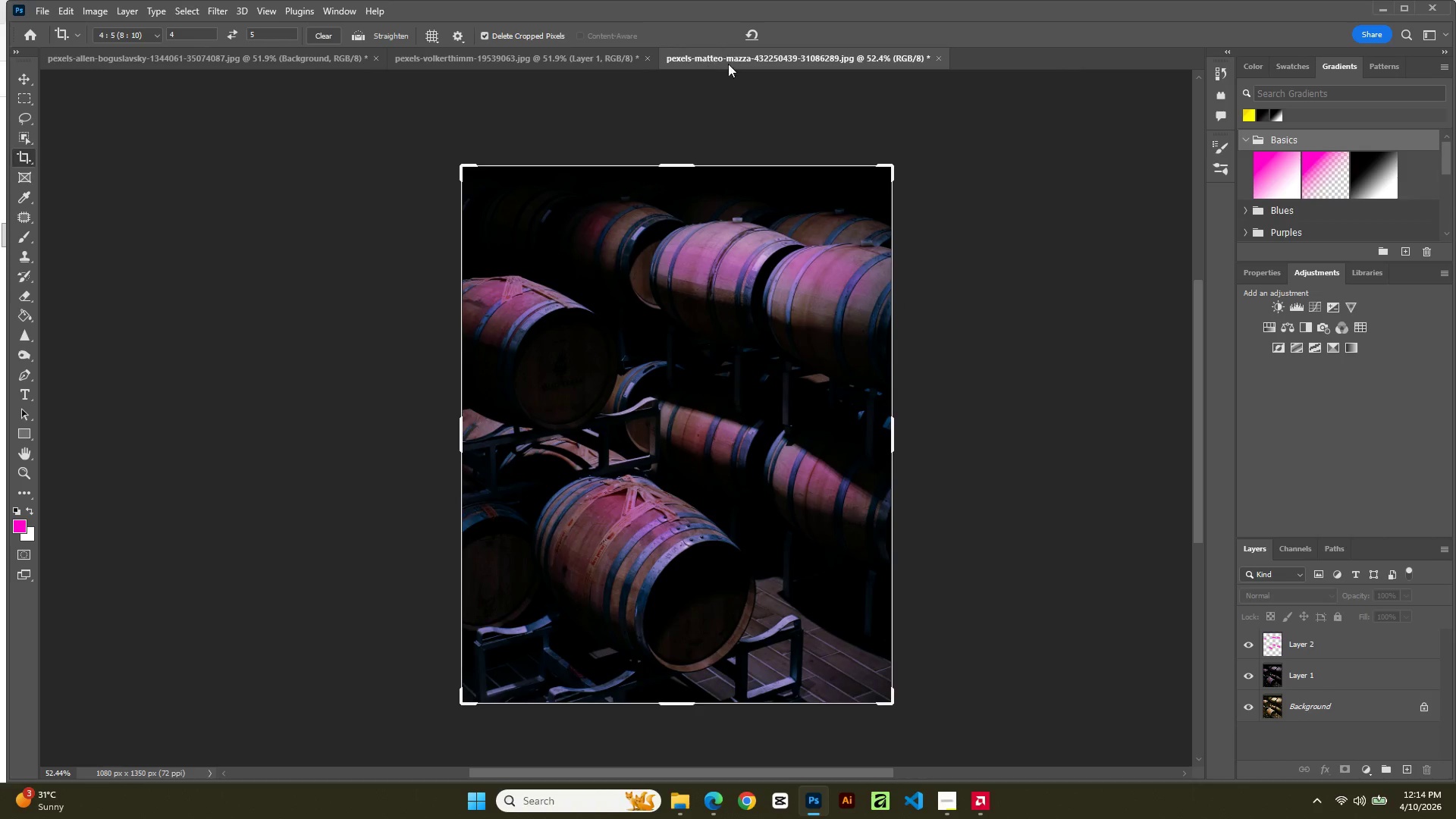 
left_click([735, 62])
 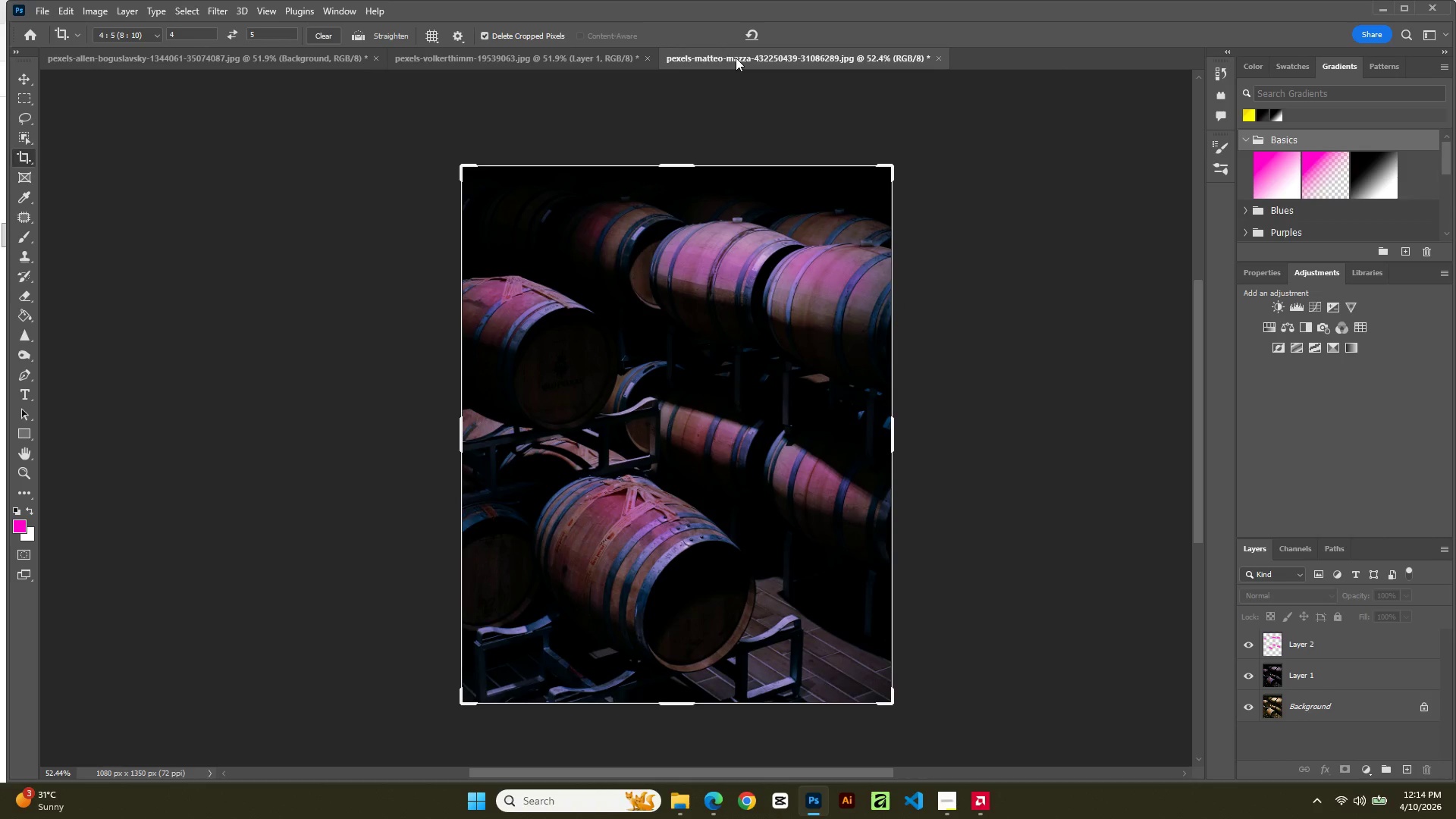 
left_click([736, 58])
 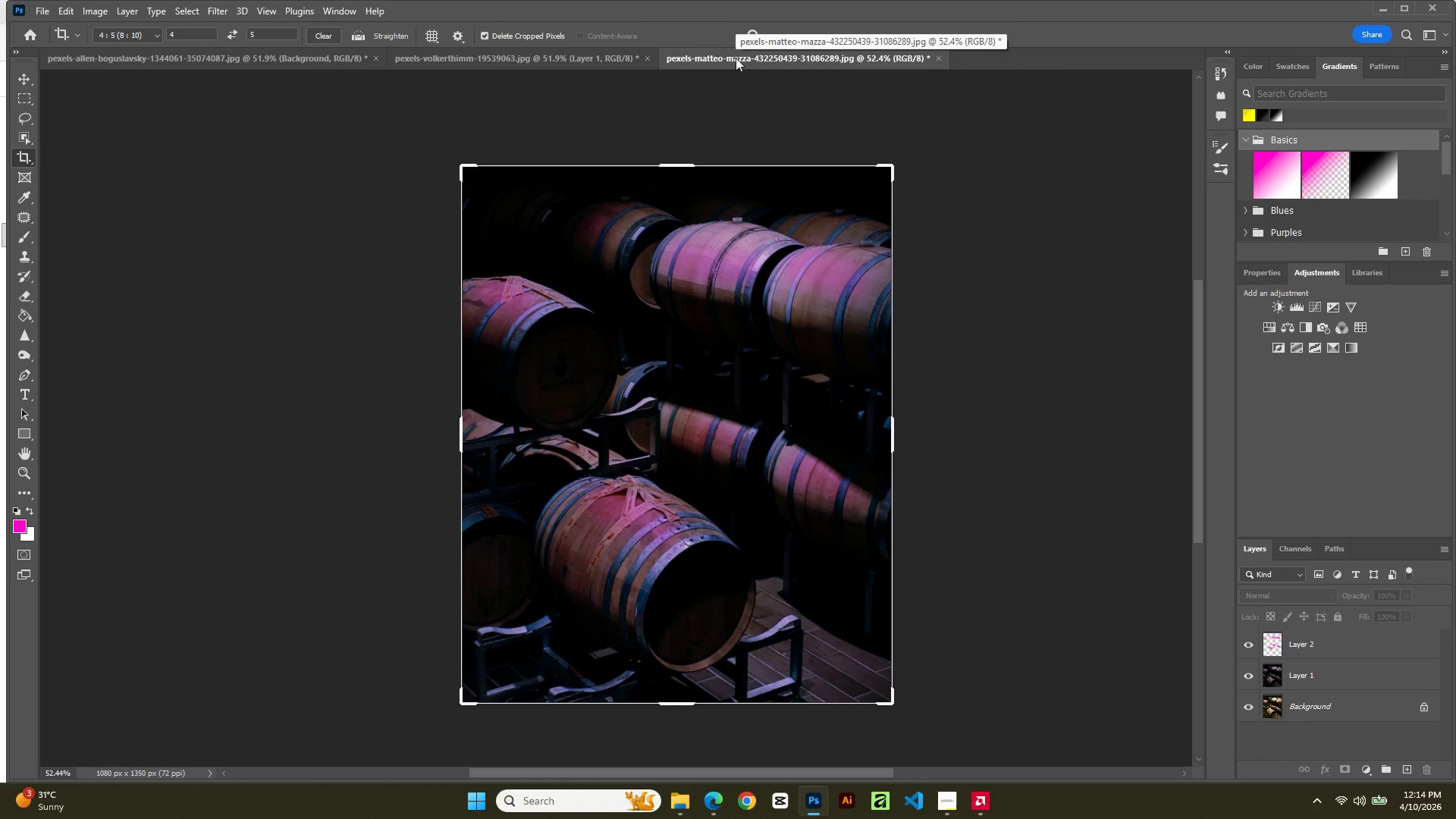 
left_click([742, 55])
 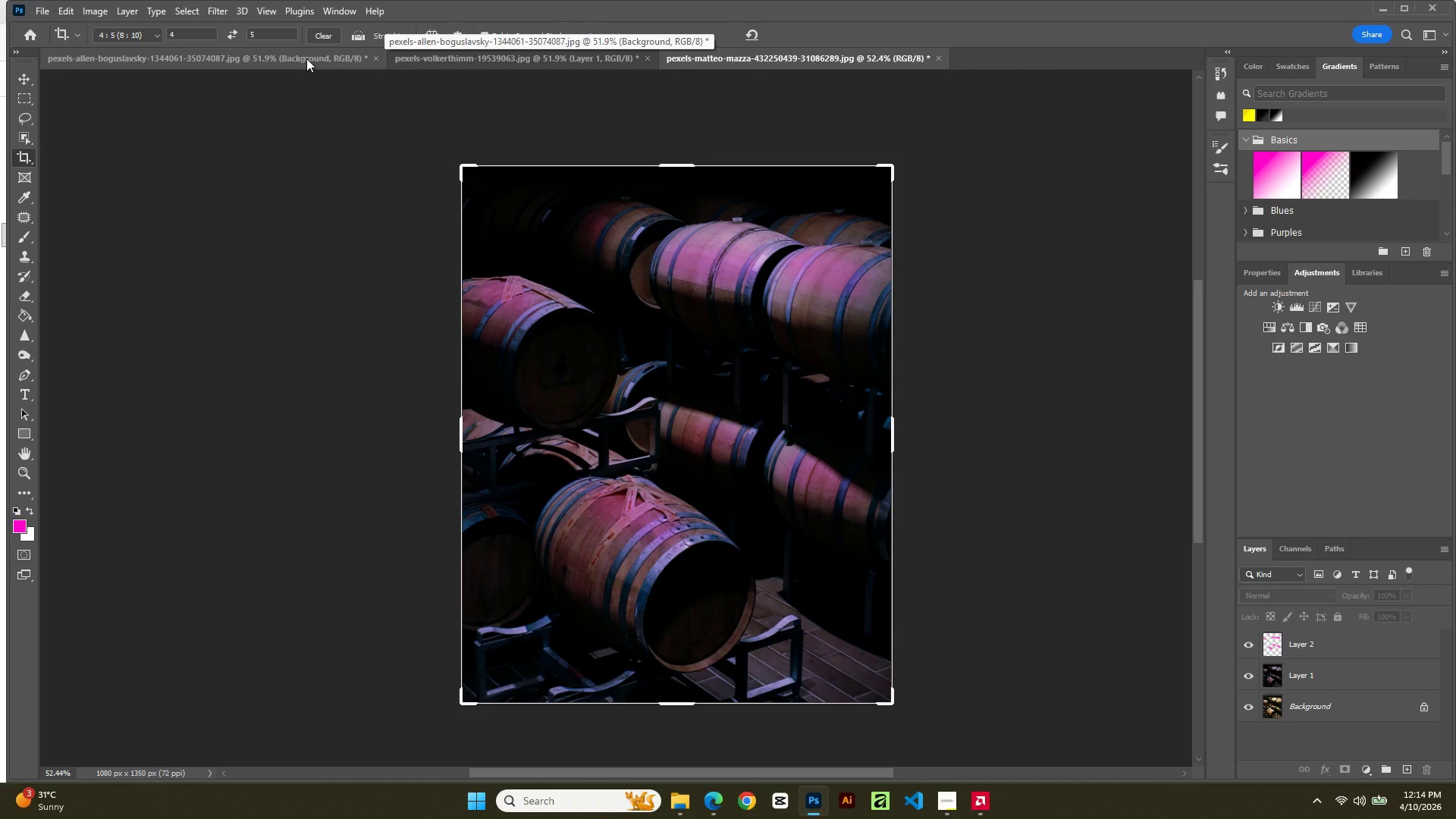 
wait(5.2)
 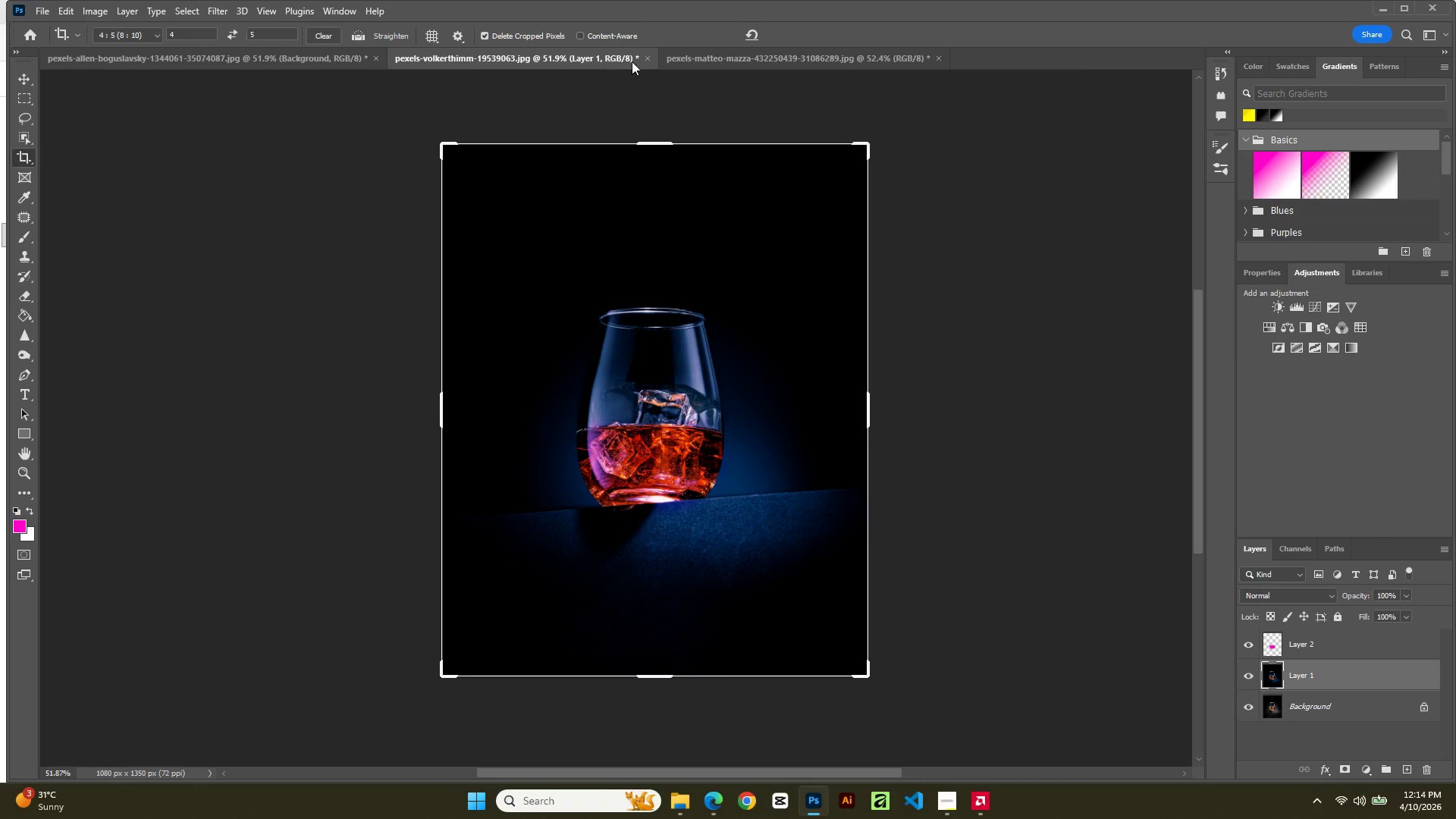 
left_click([479, 53])
 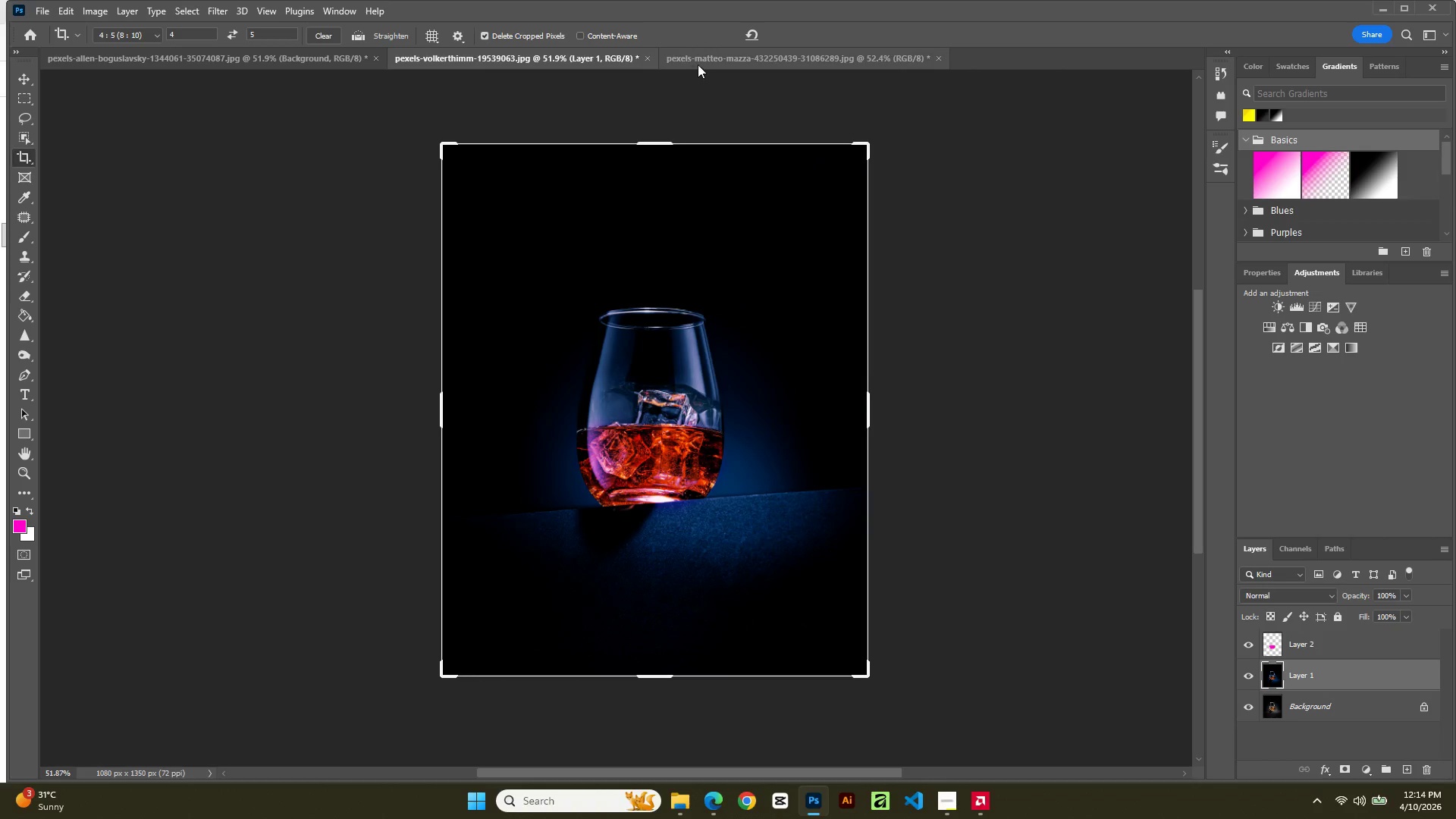 
left_click([712, 60])
 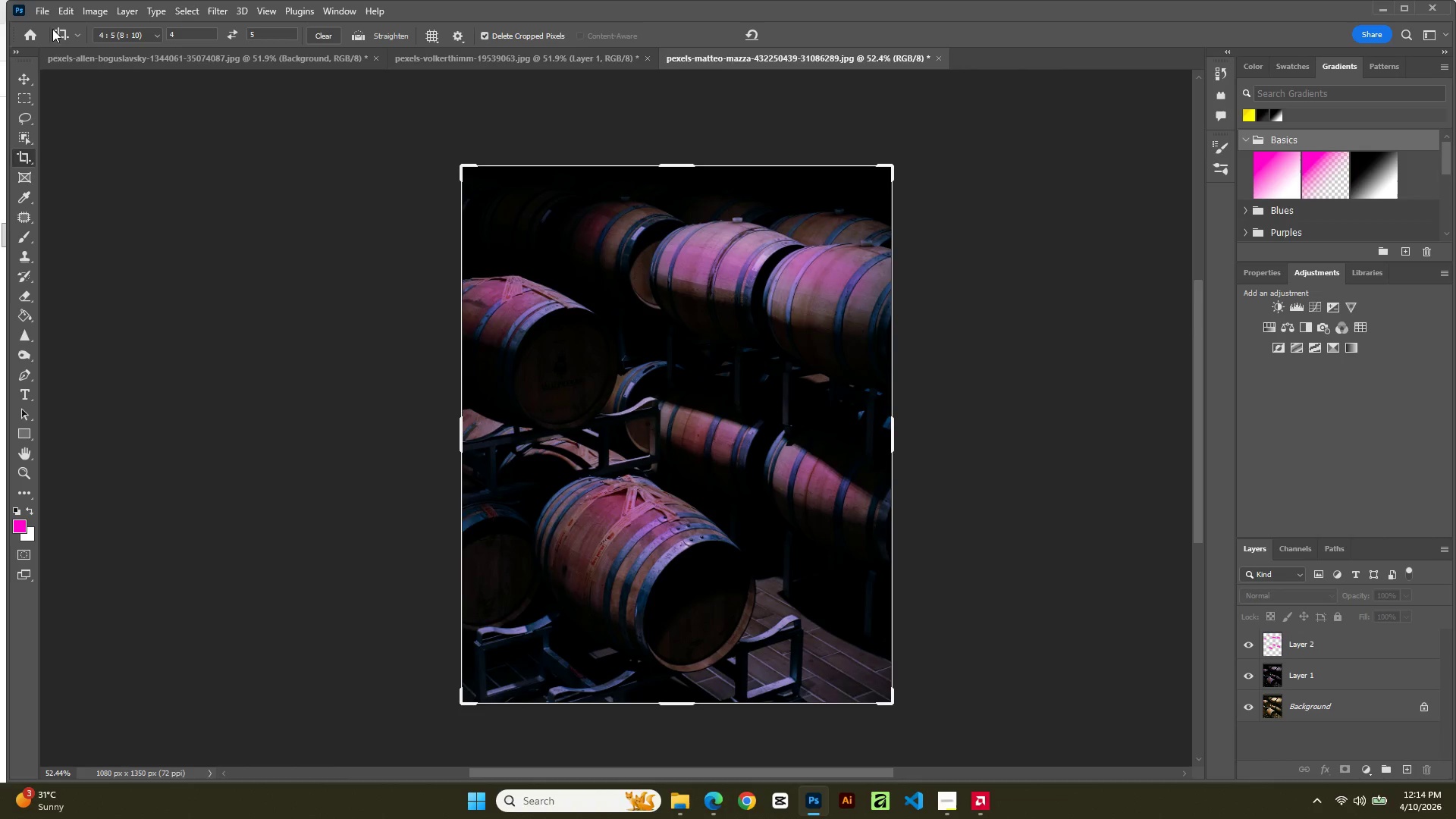 
wait(7.17)
 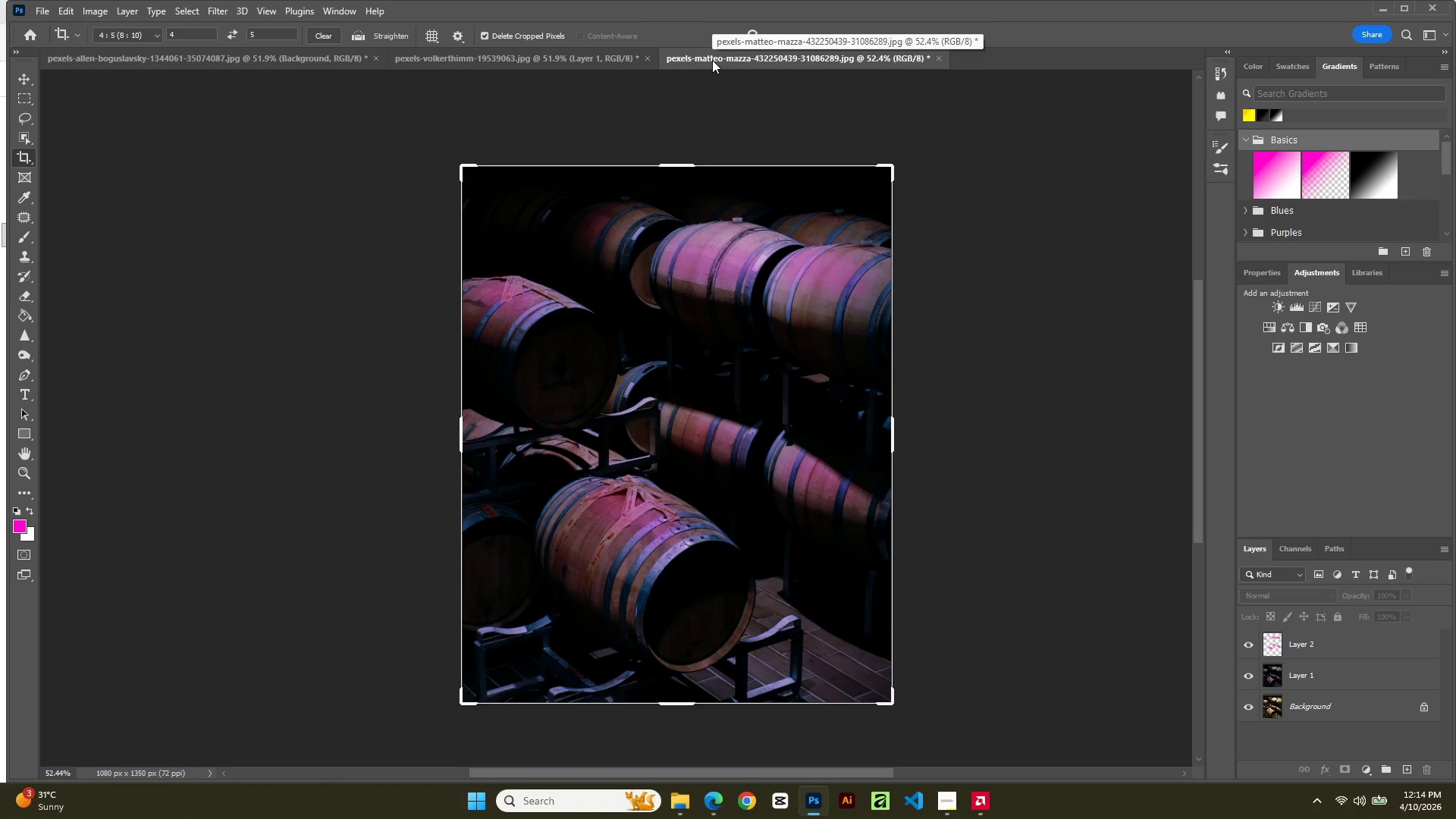 
left_click([77, 244])
 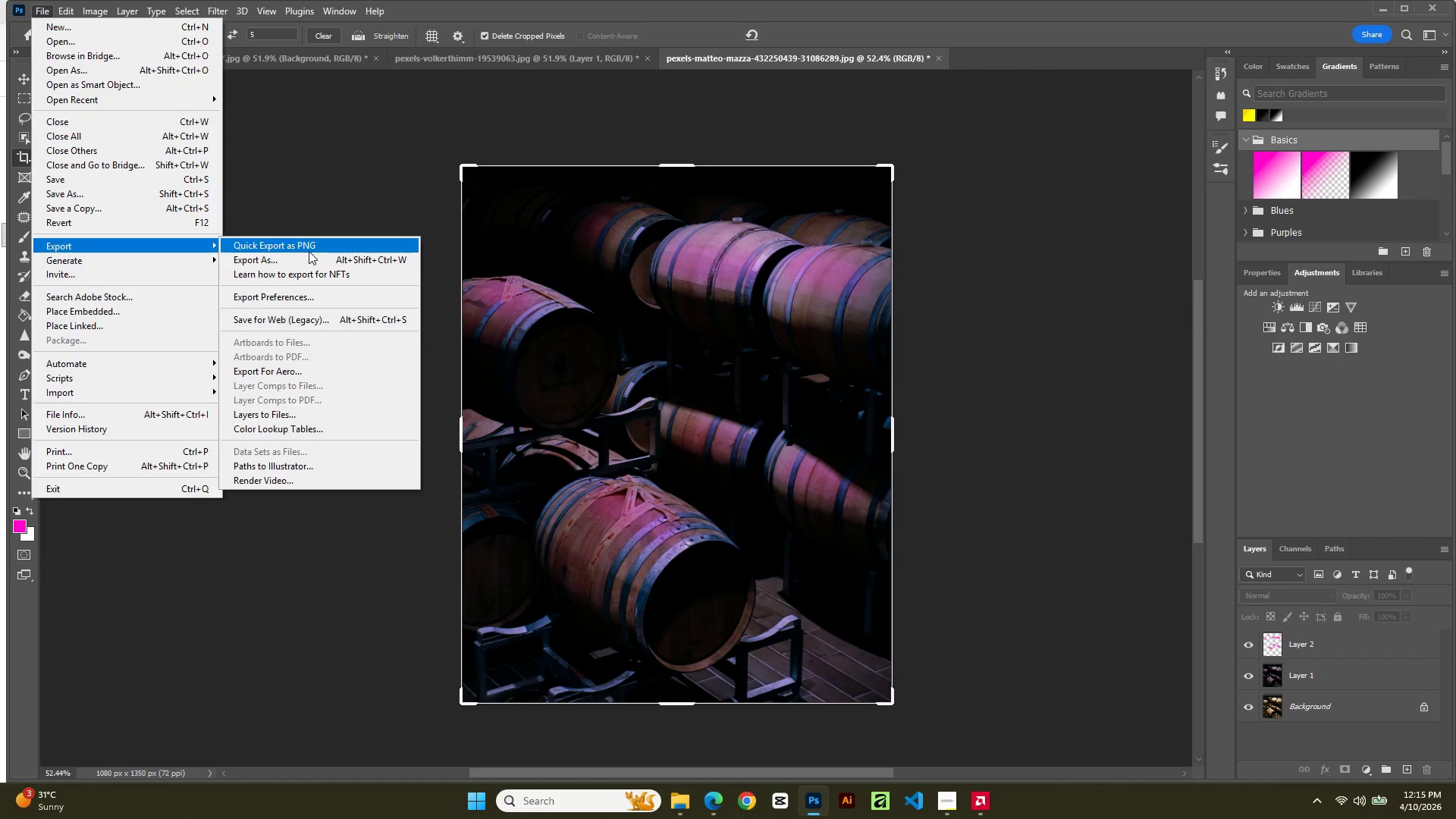 
left_click([306, 259])
 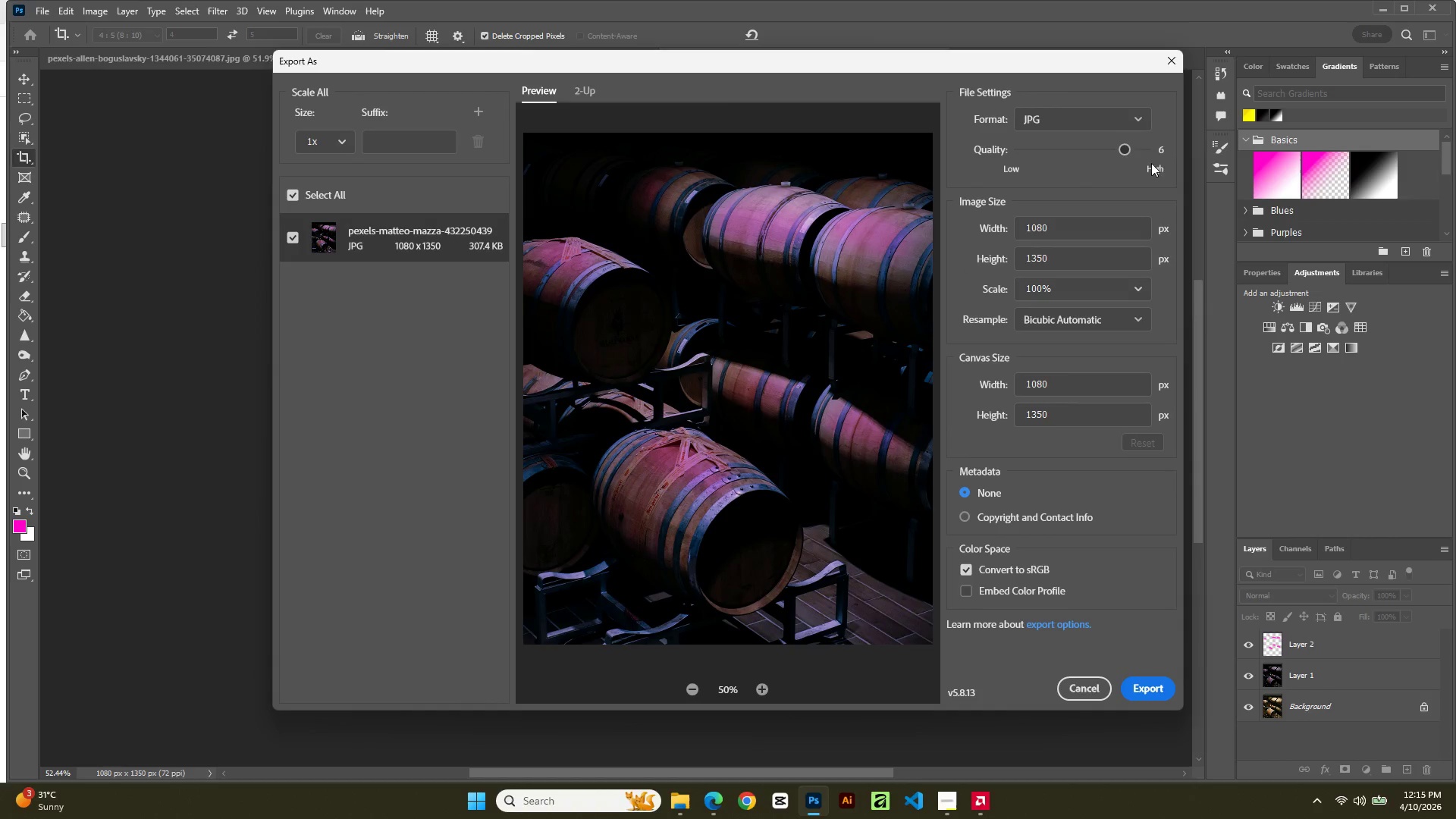 
left_click_drag(start_coordinate=[1125, 147], to_coordinate=[1163, 155])
 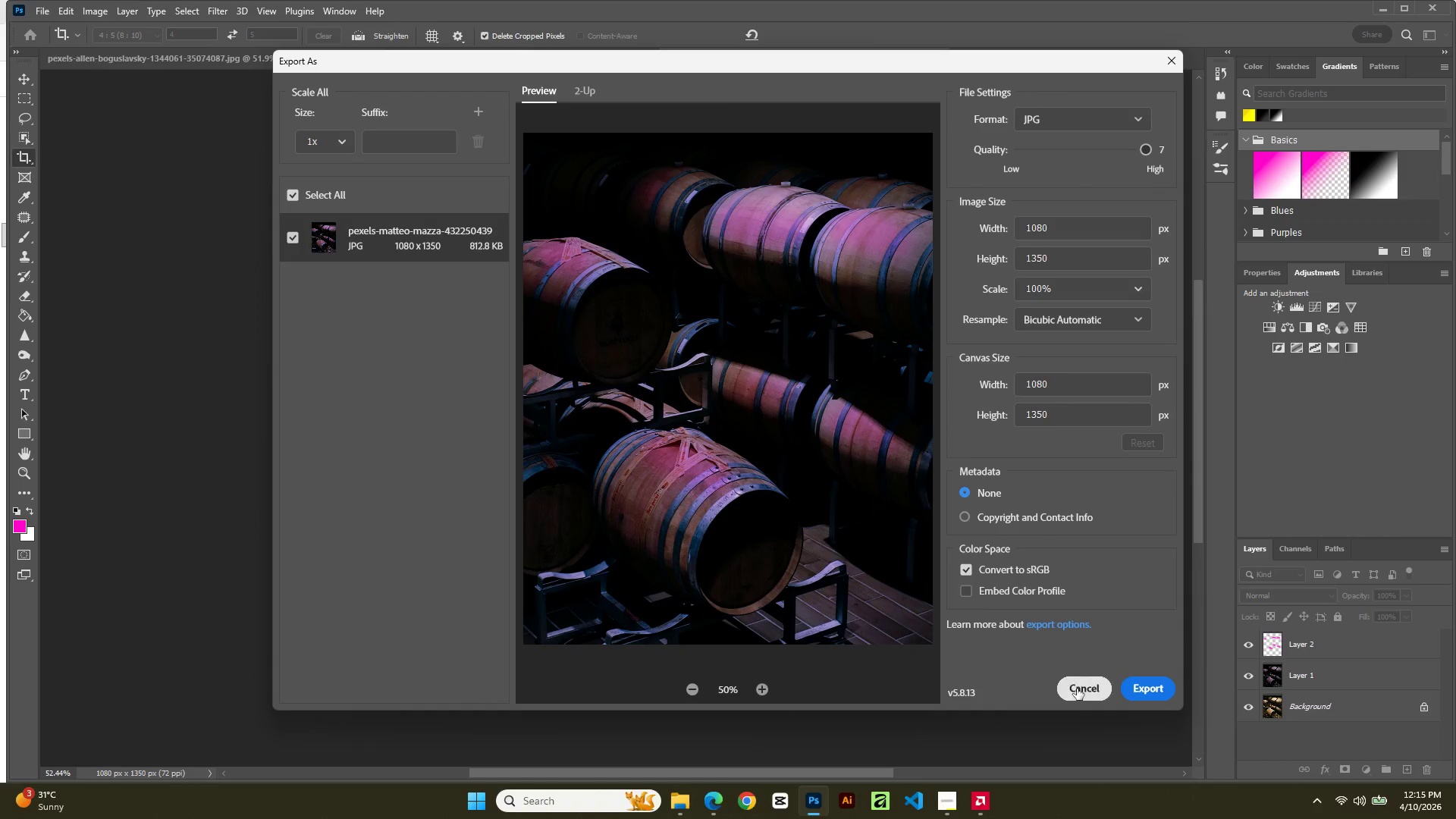 
left_click([1144, 692])
 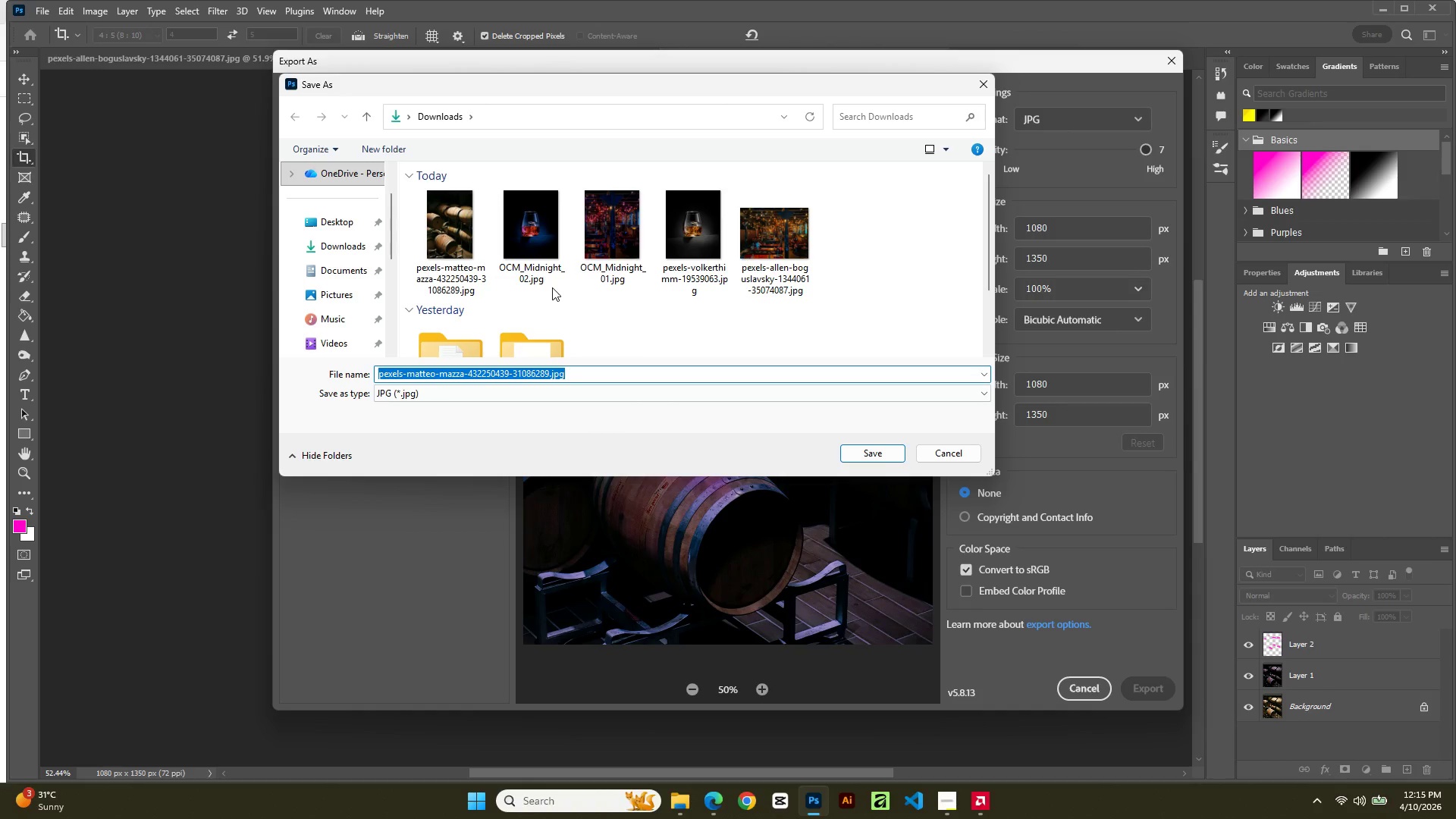 
left_click([542, 263])
 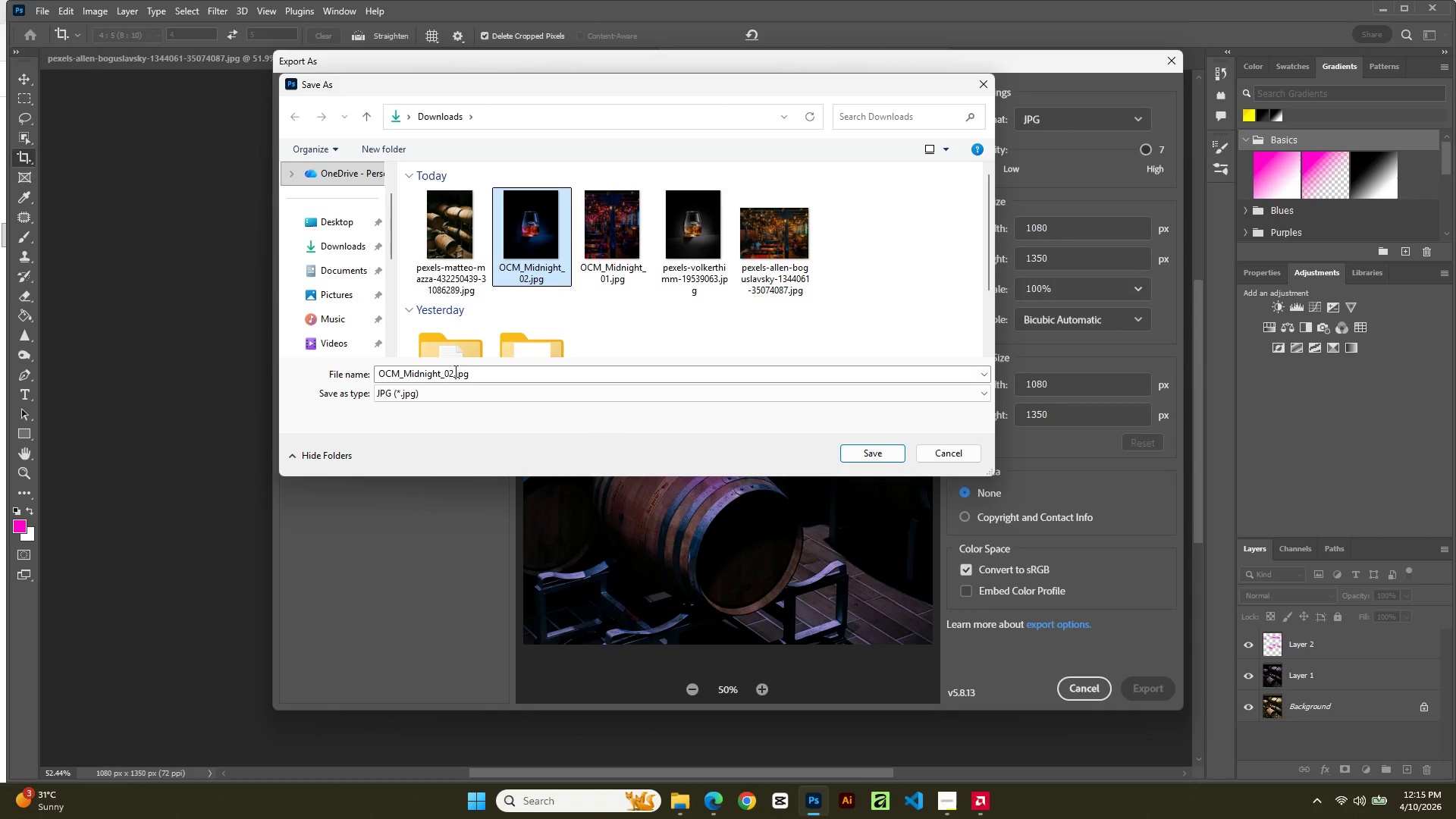 
left_click([453, 370])
 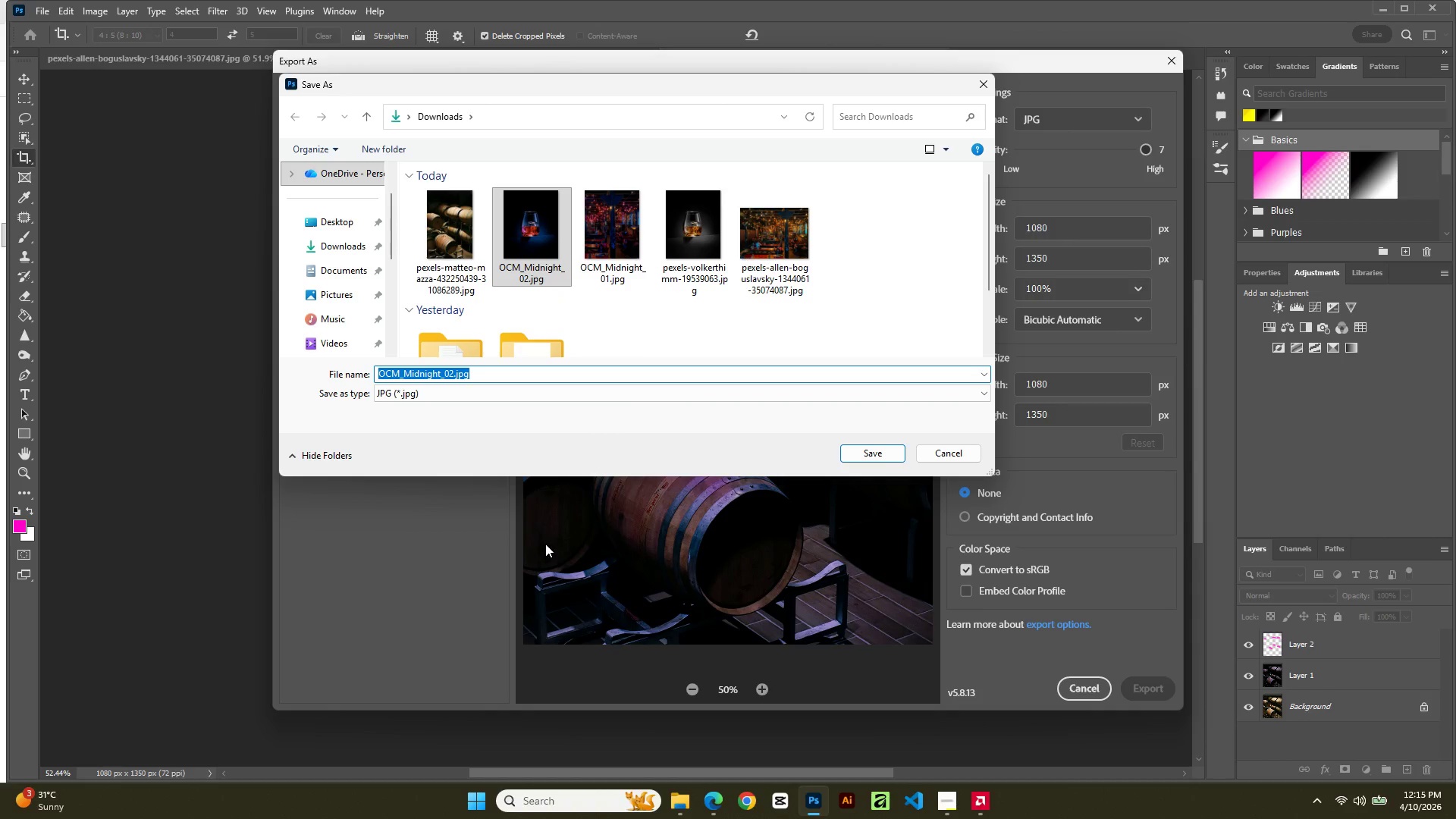 
key(ArrowRight)
 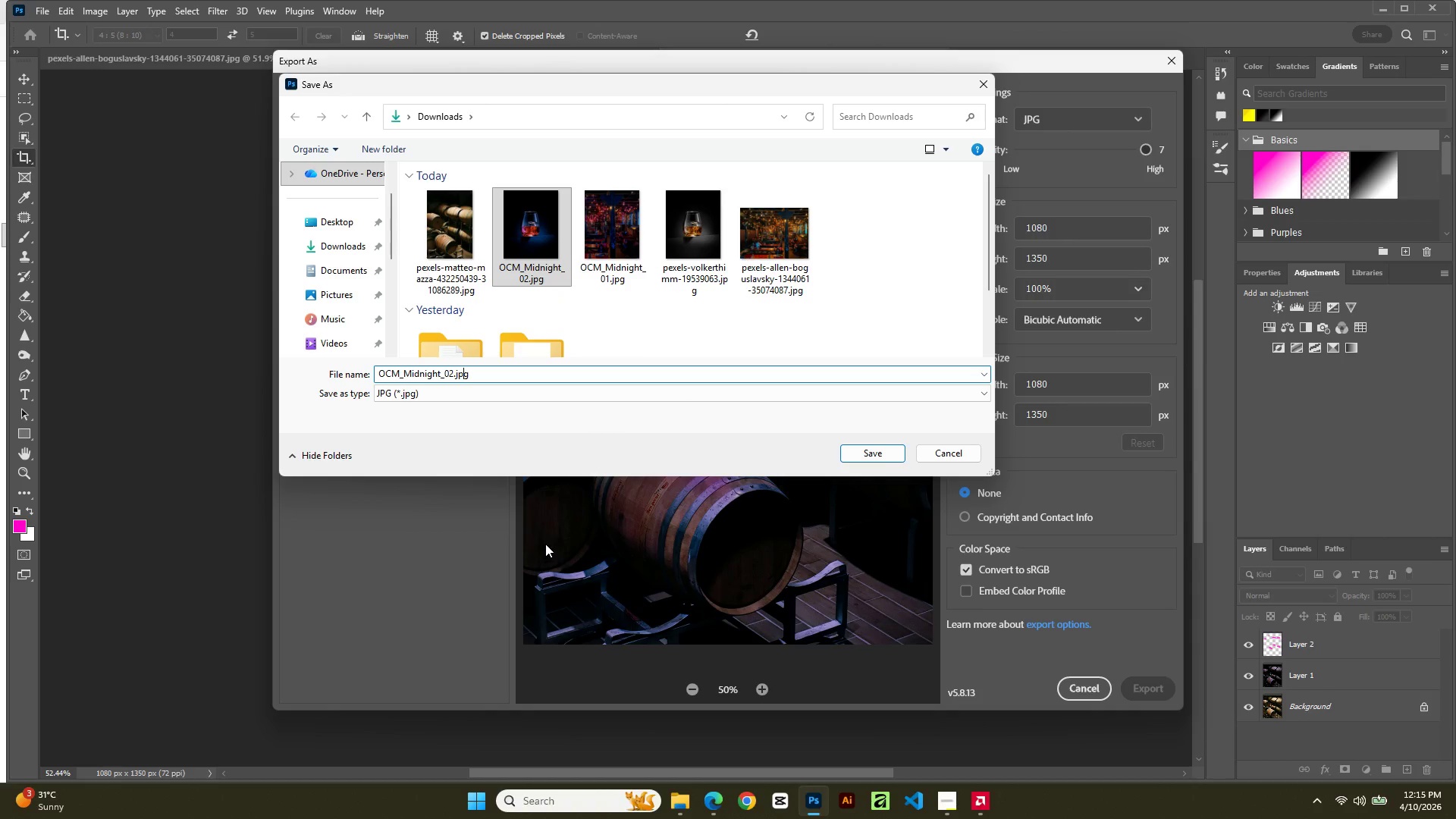 
key(ArrowLeft)
 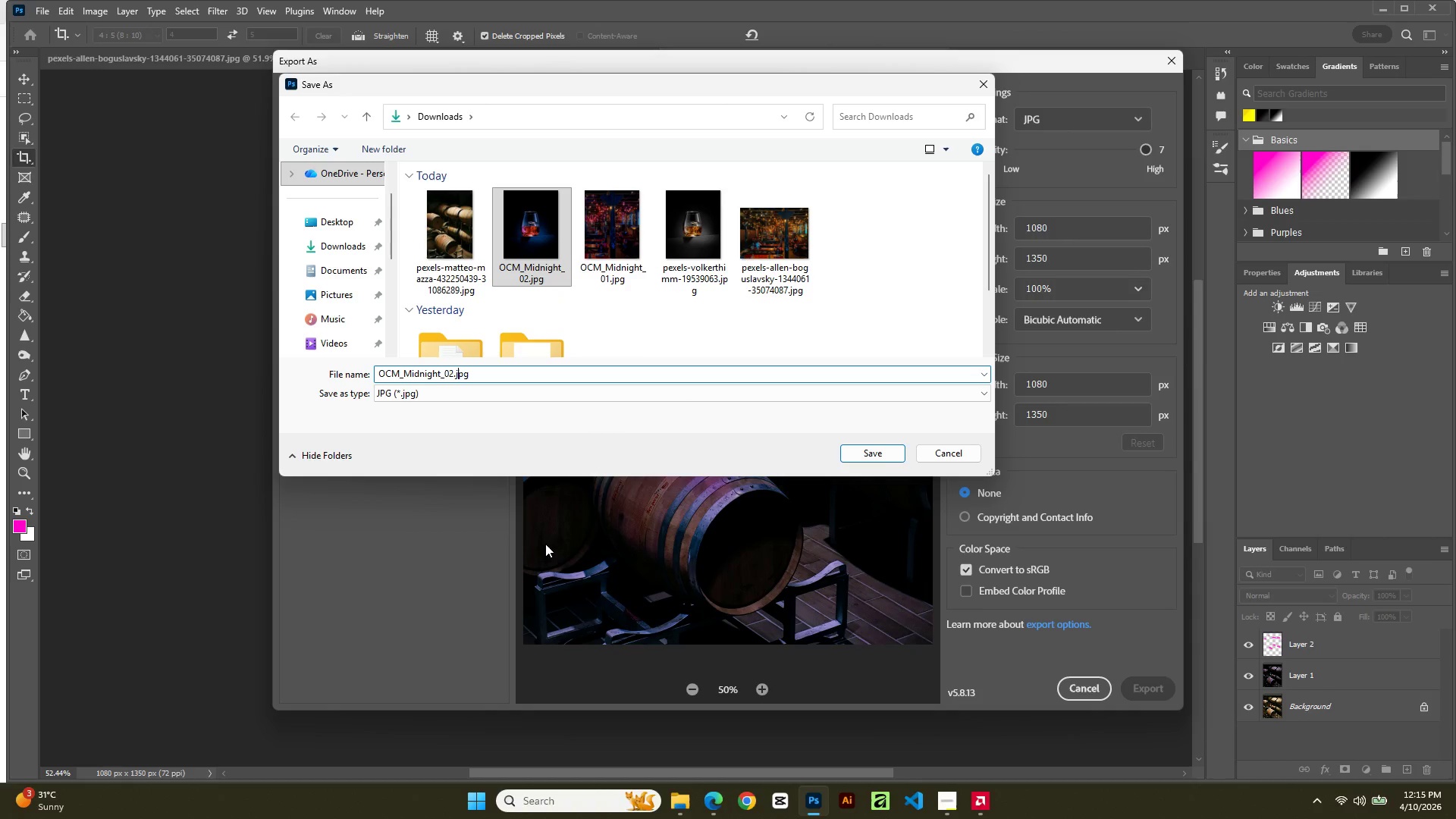 
key(ArrowLeft)
 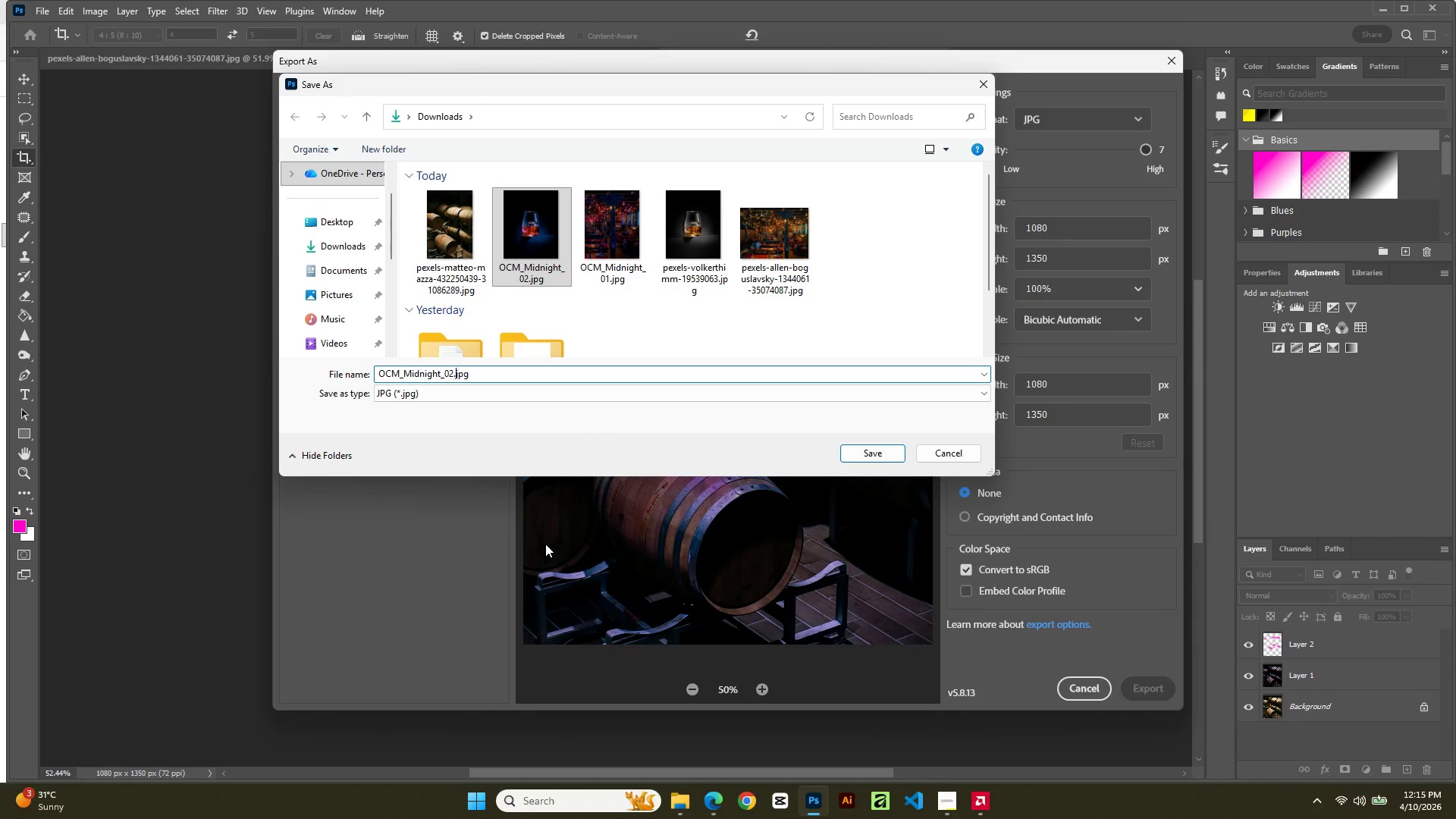 
key(ArrowLeft)
 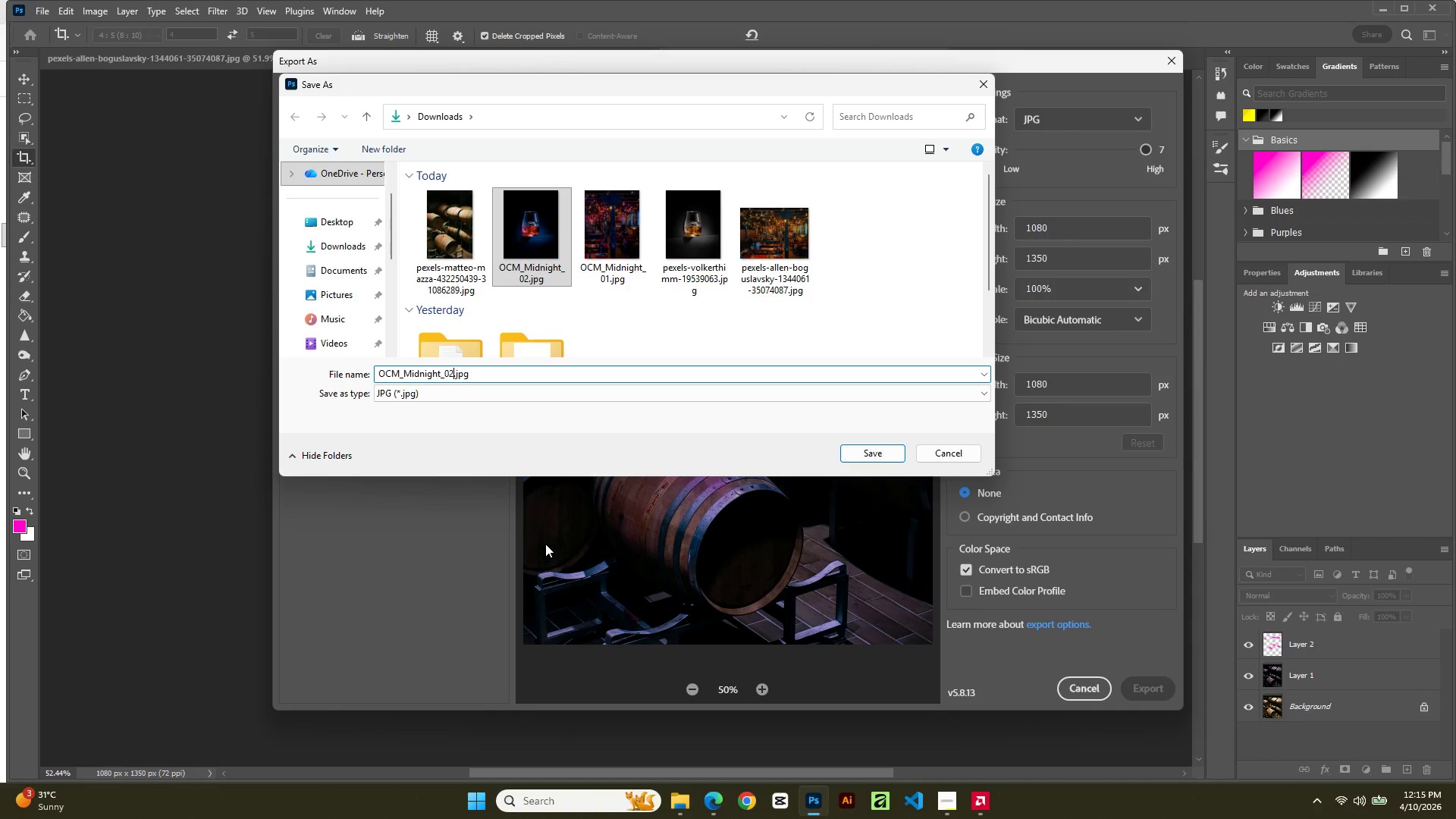 
key(ArrowLeft)
 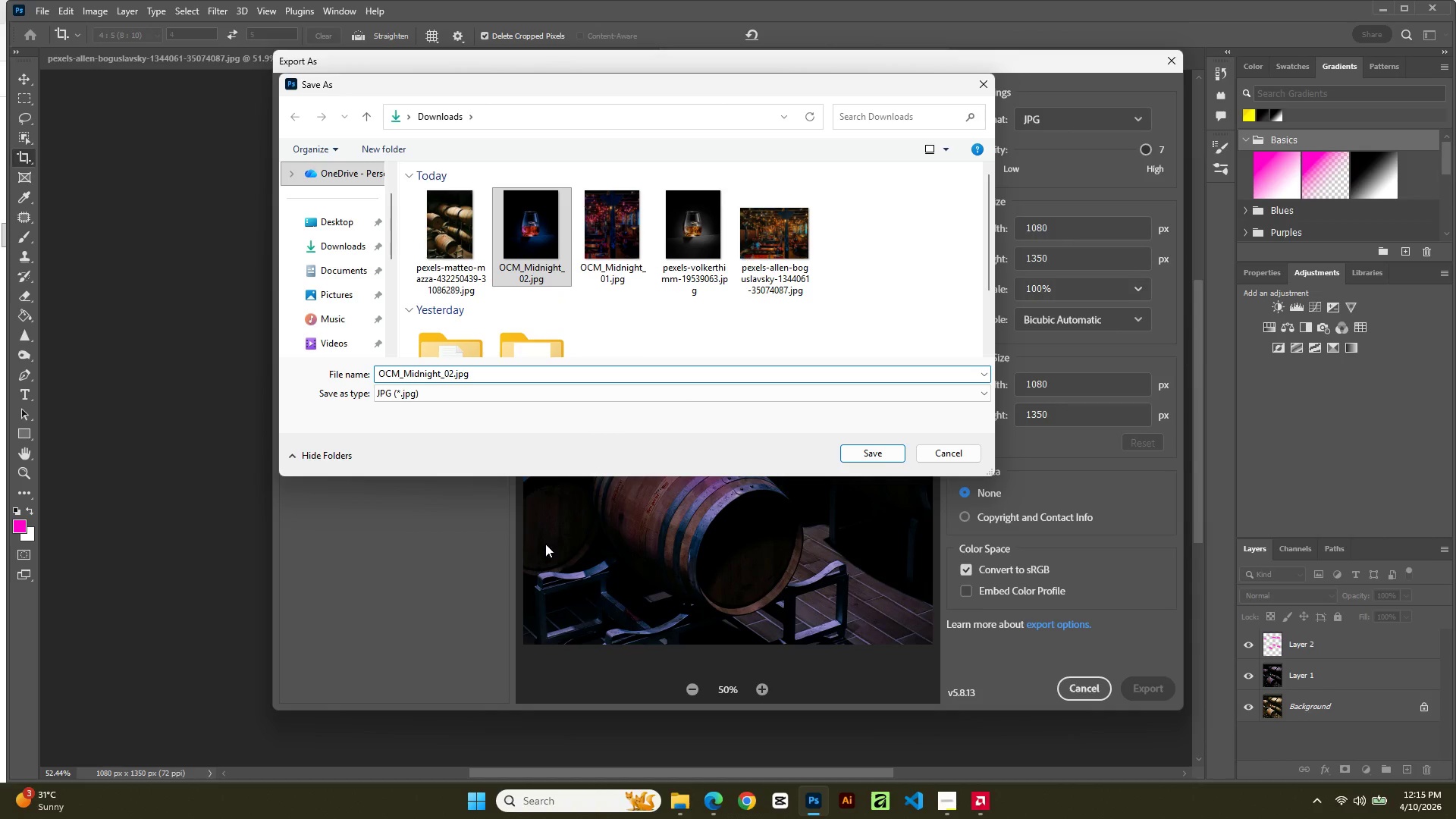 
key(Backspace)
 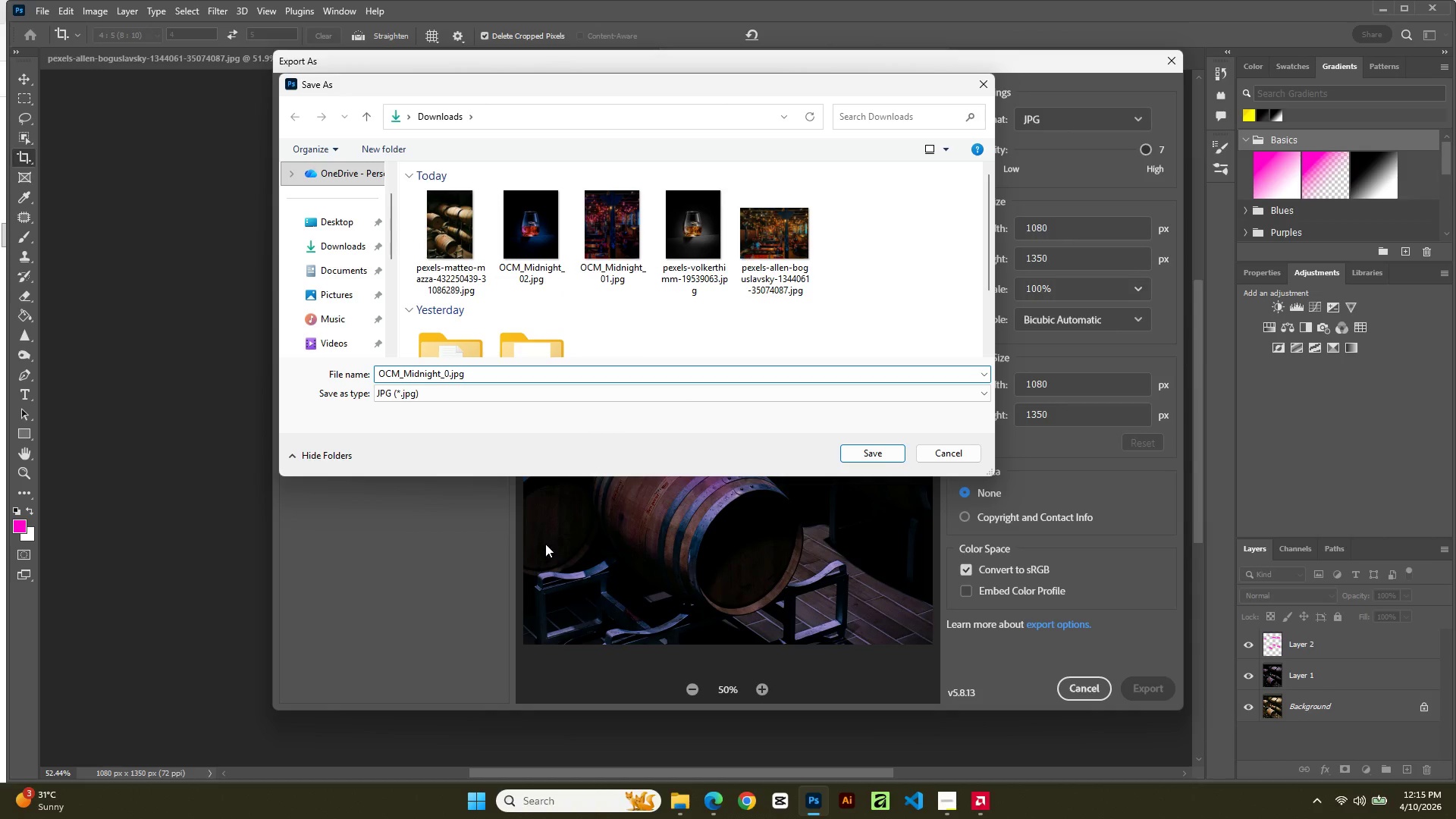 
key(Numpad3)
 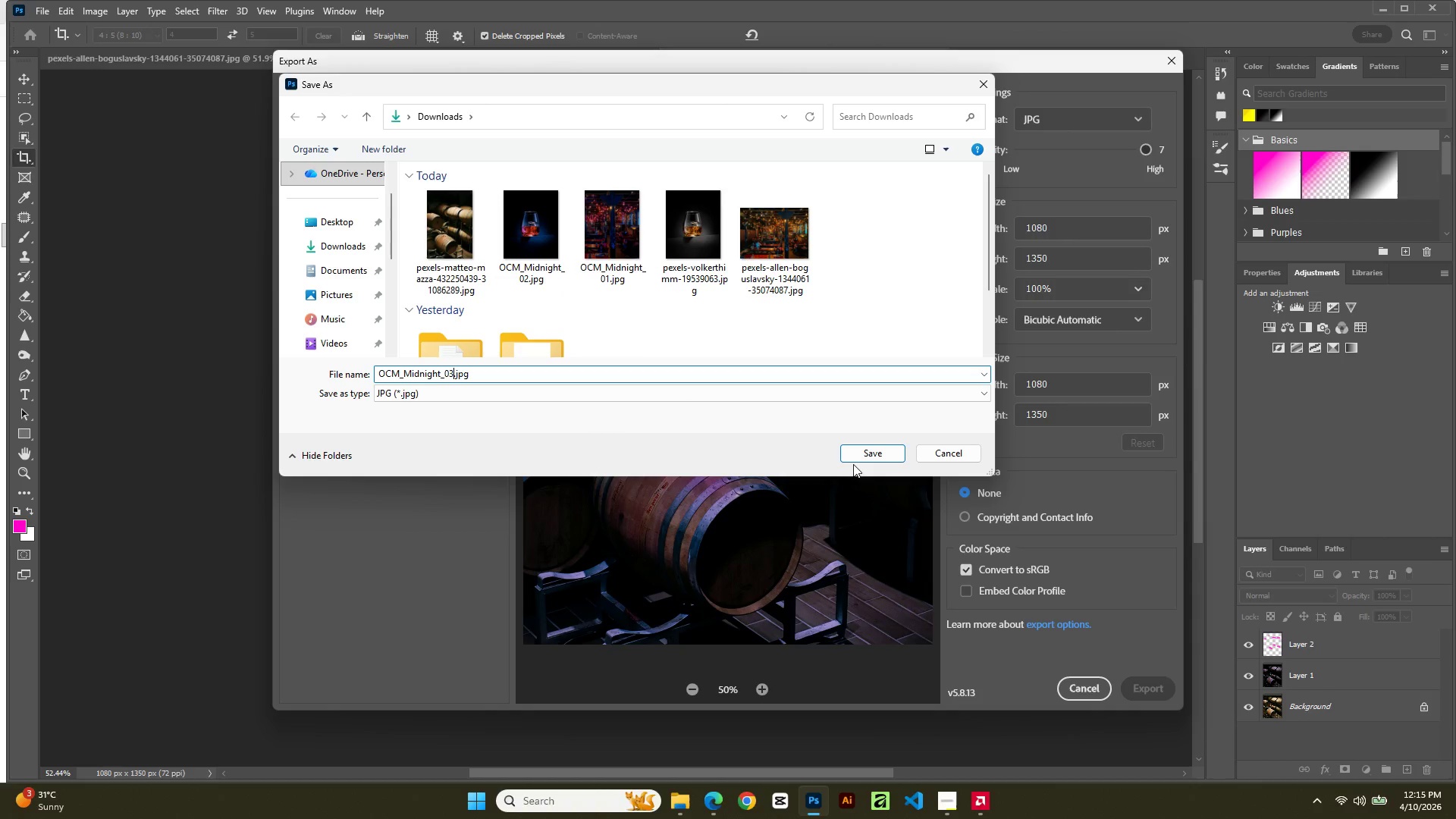 
left_click([861, 458])
 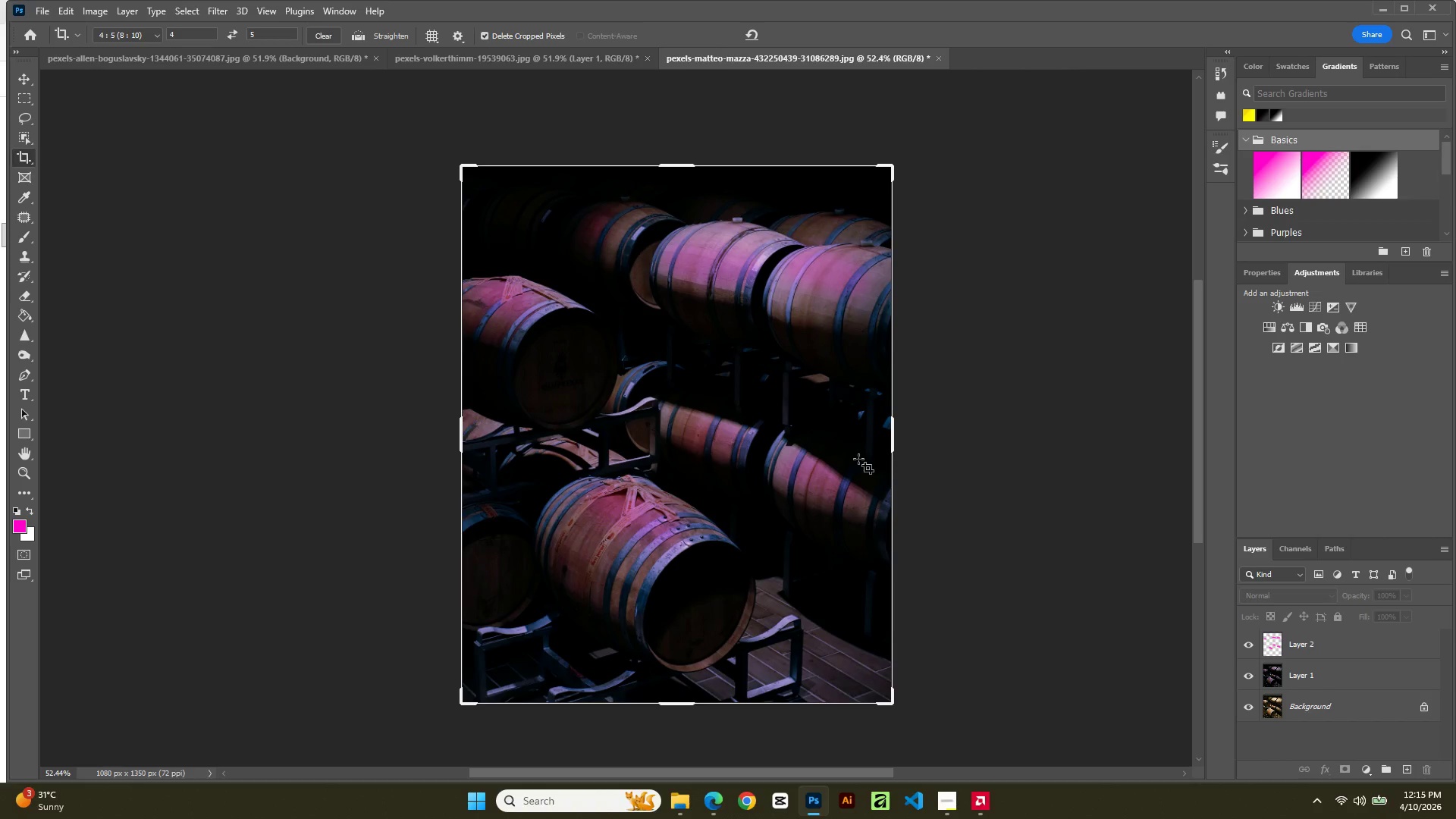 
wait(12.02)
 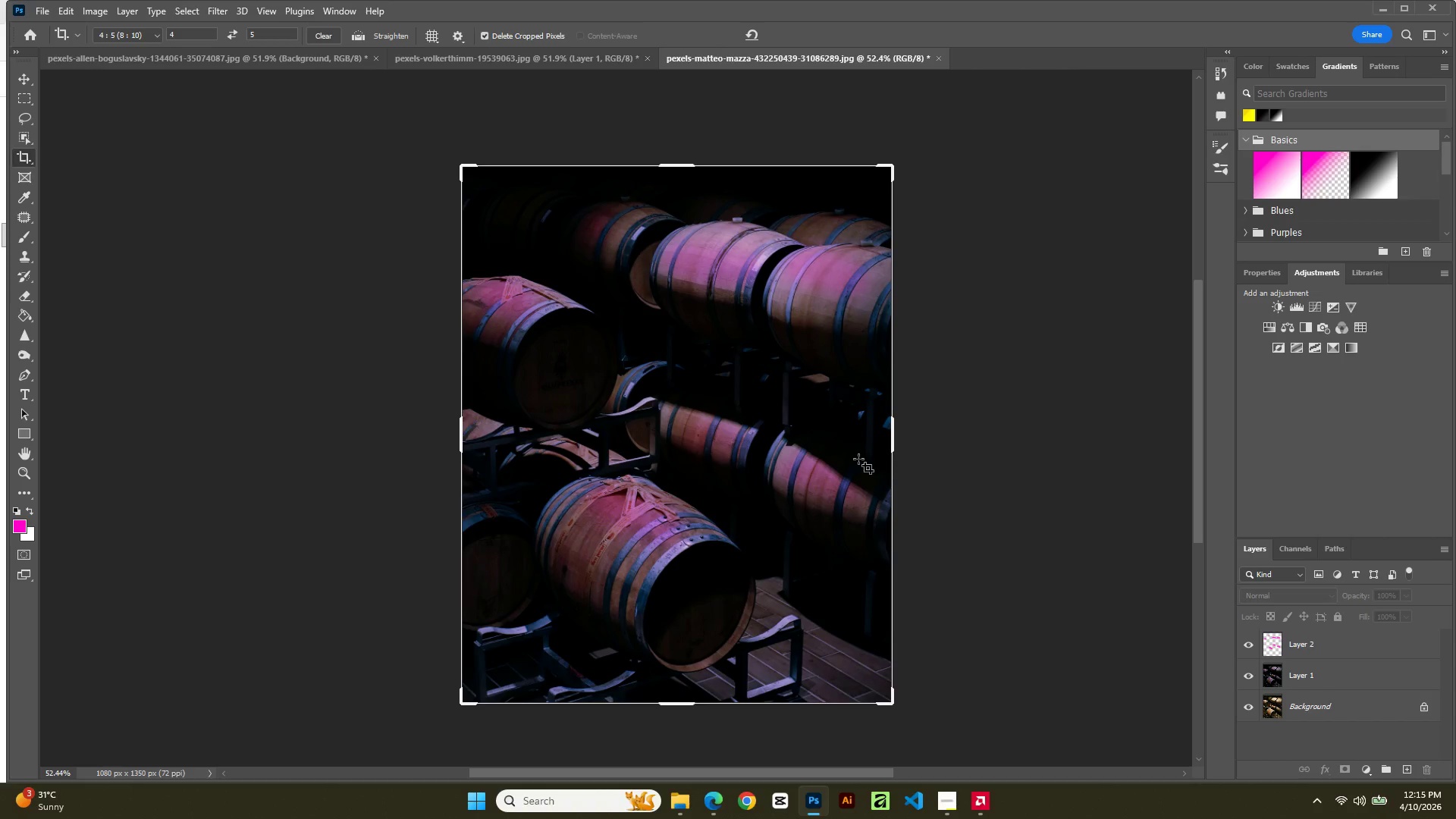 
left_click([38, 10])
 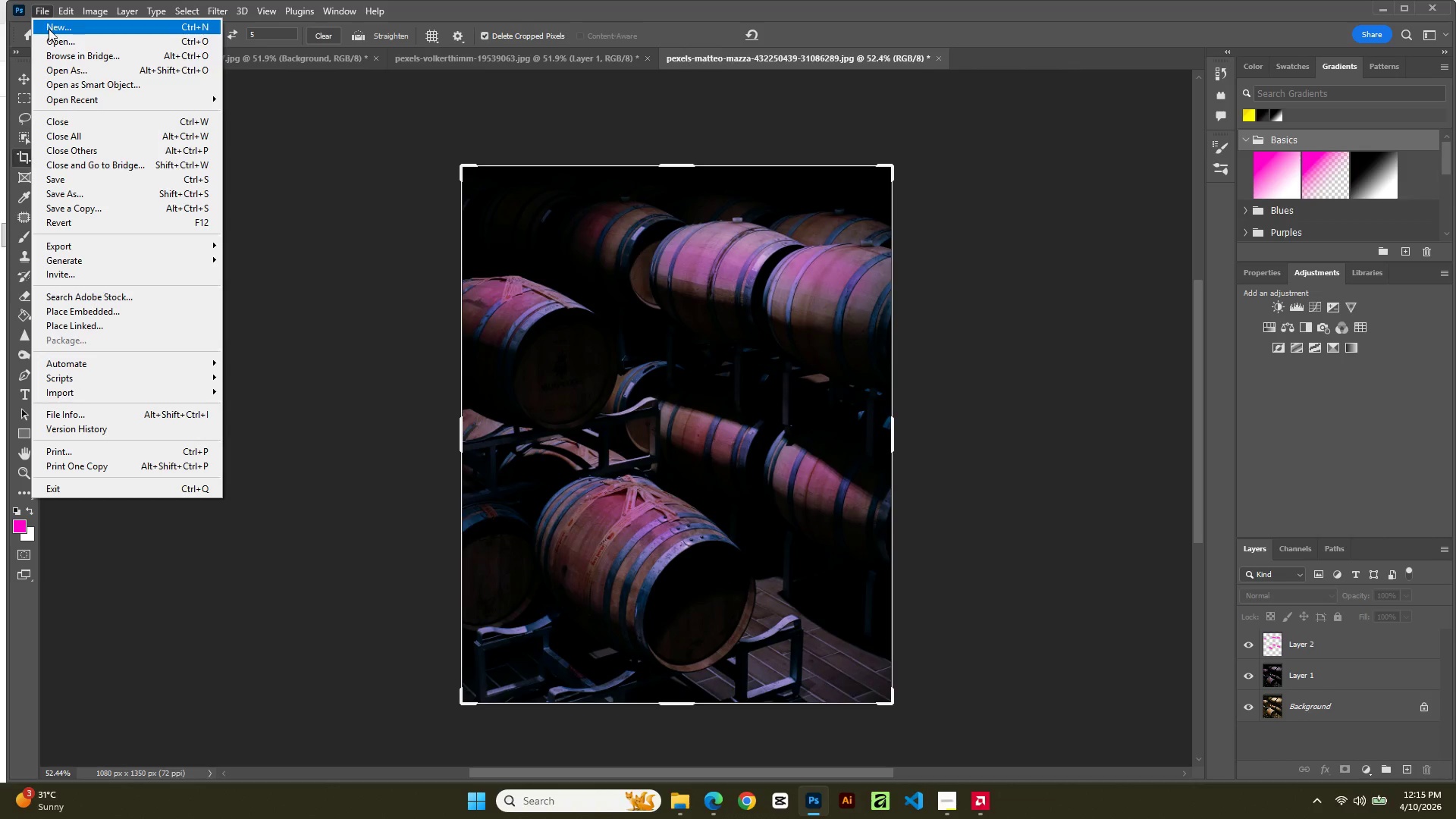 
left_click([49, 29])
 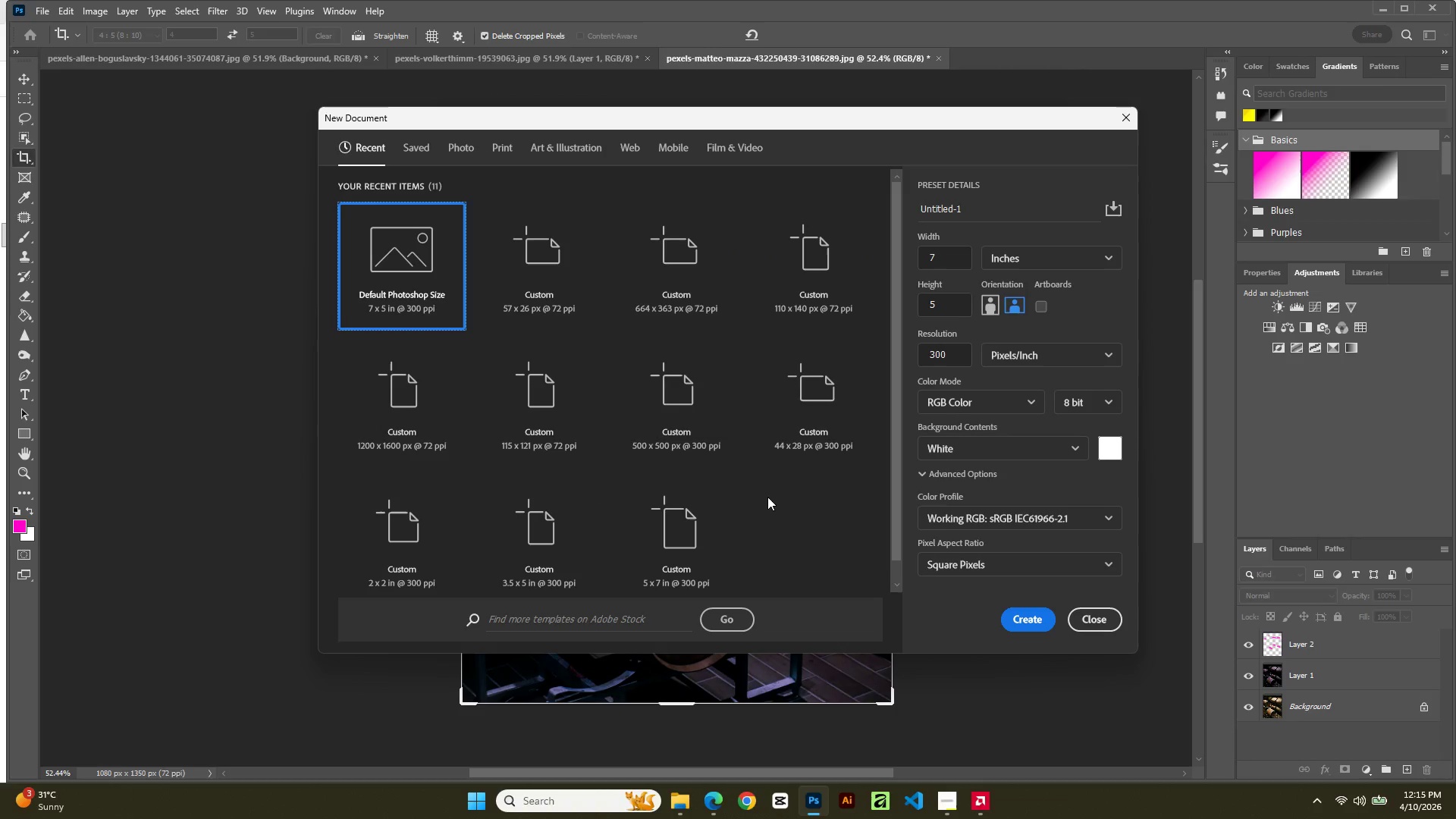 
wait(9.48)
 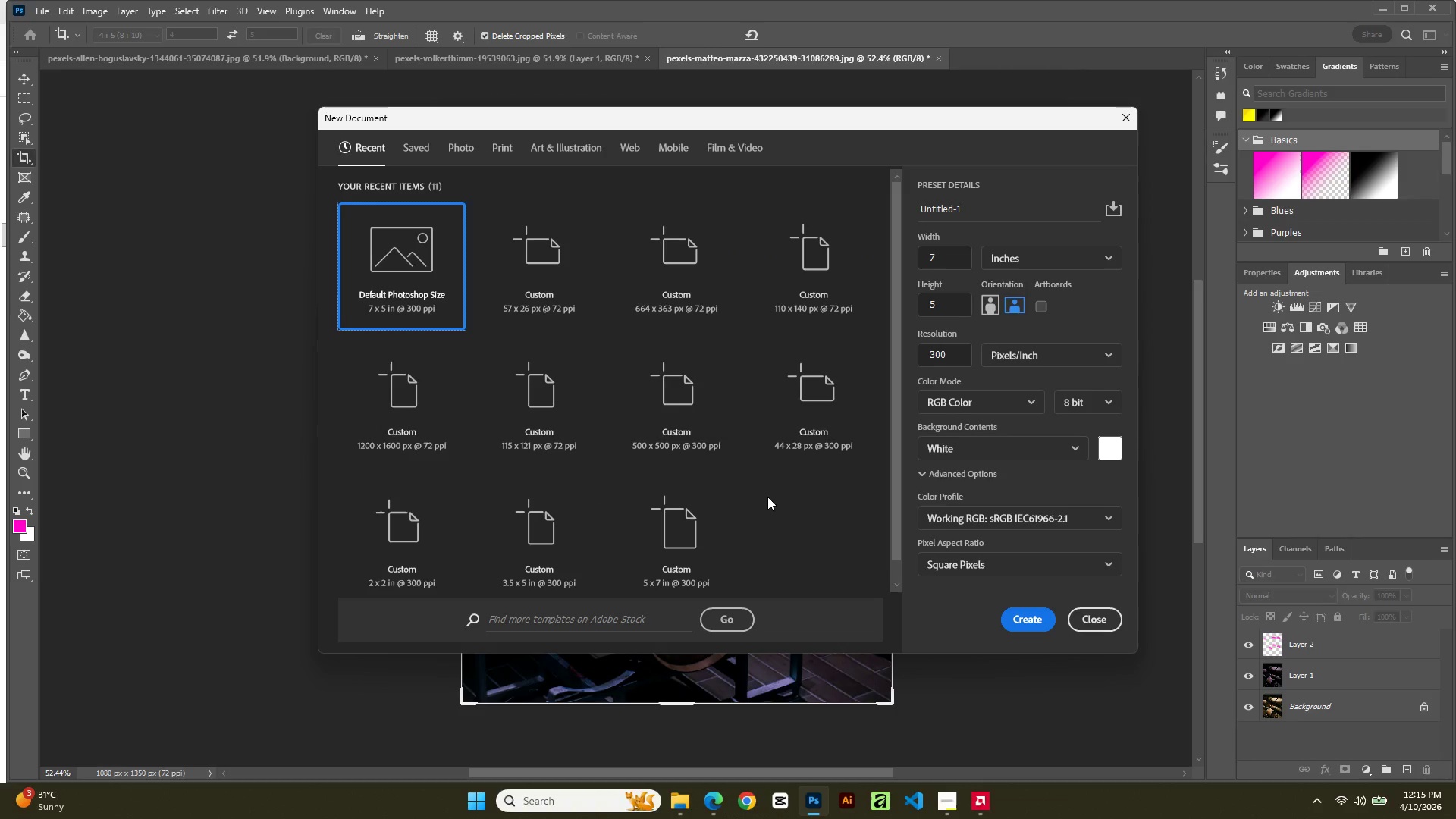 
double_click([959, 261])
 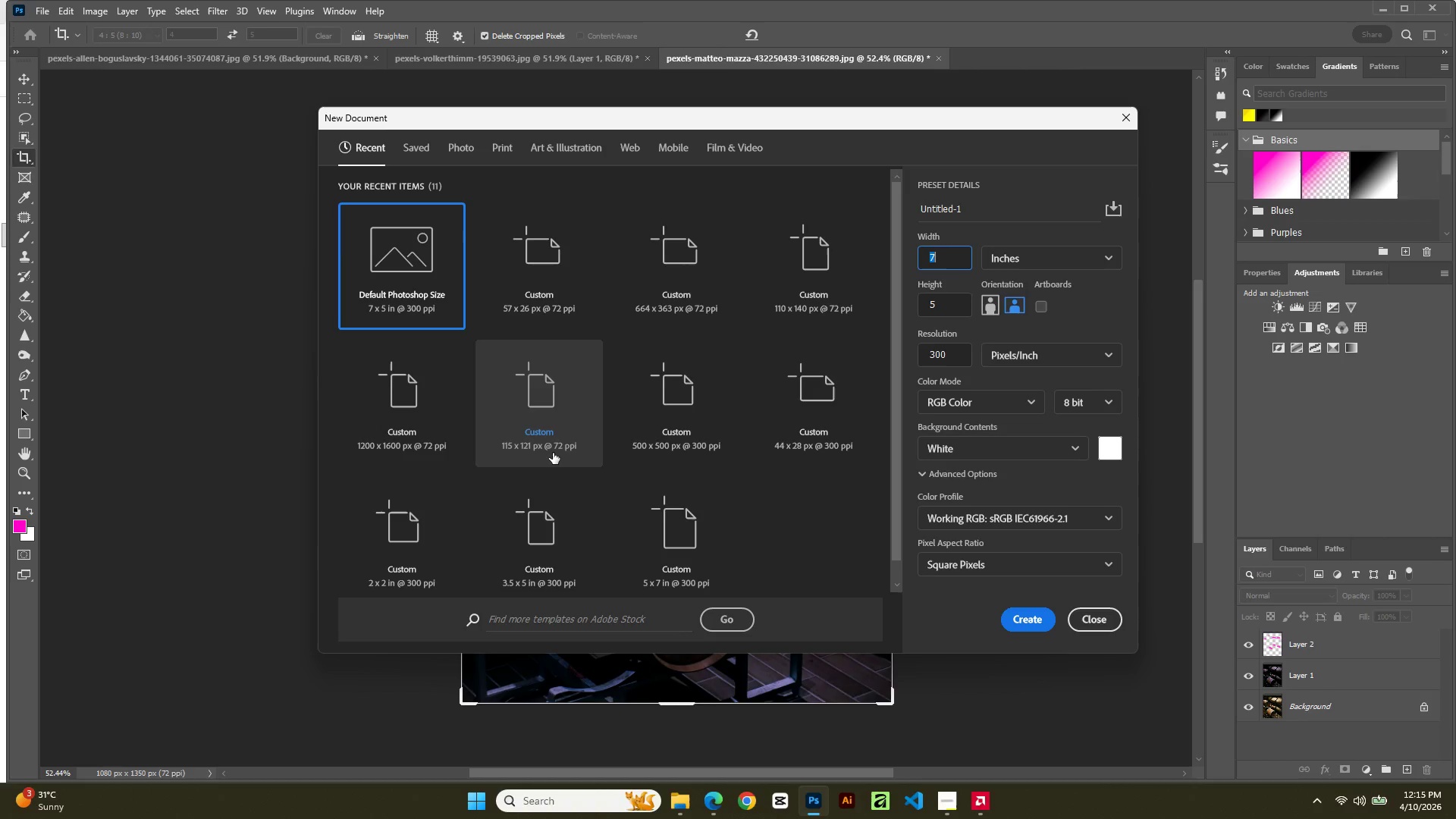 
wait(10.84)
 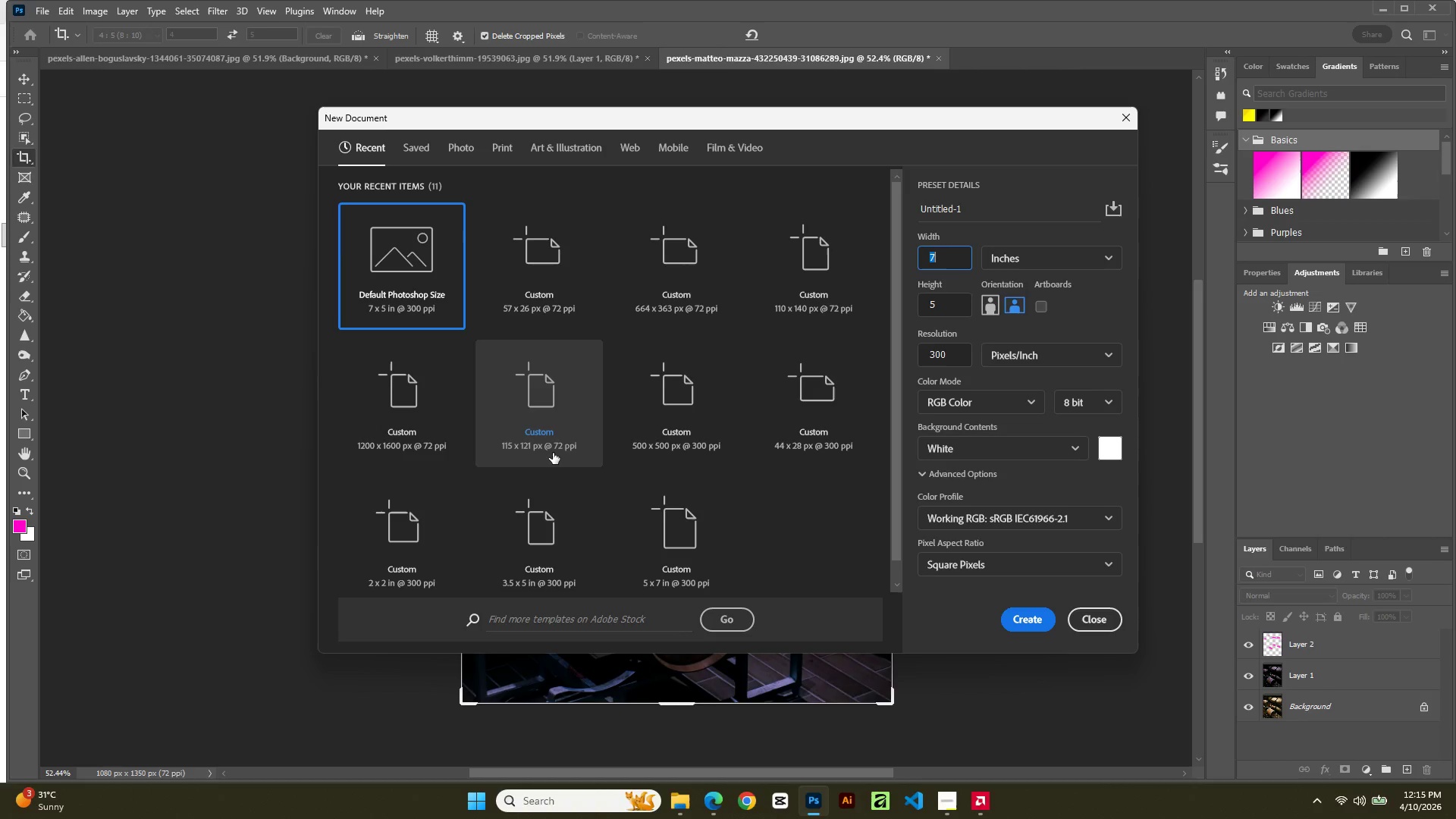 
left_click([1049, 293])
 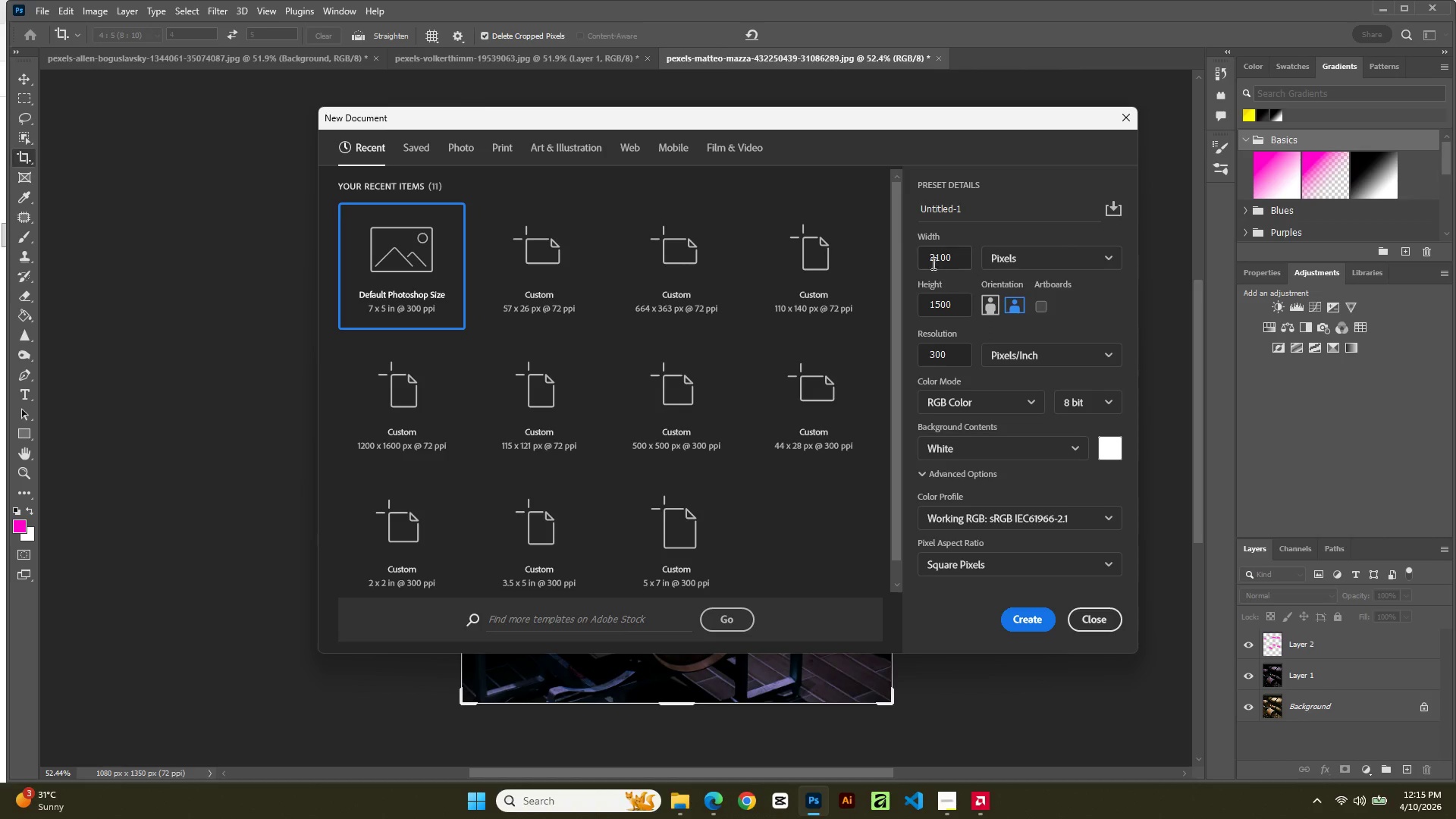 
double_click([929, 256])
 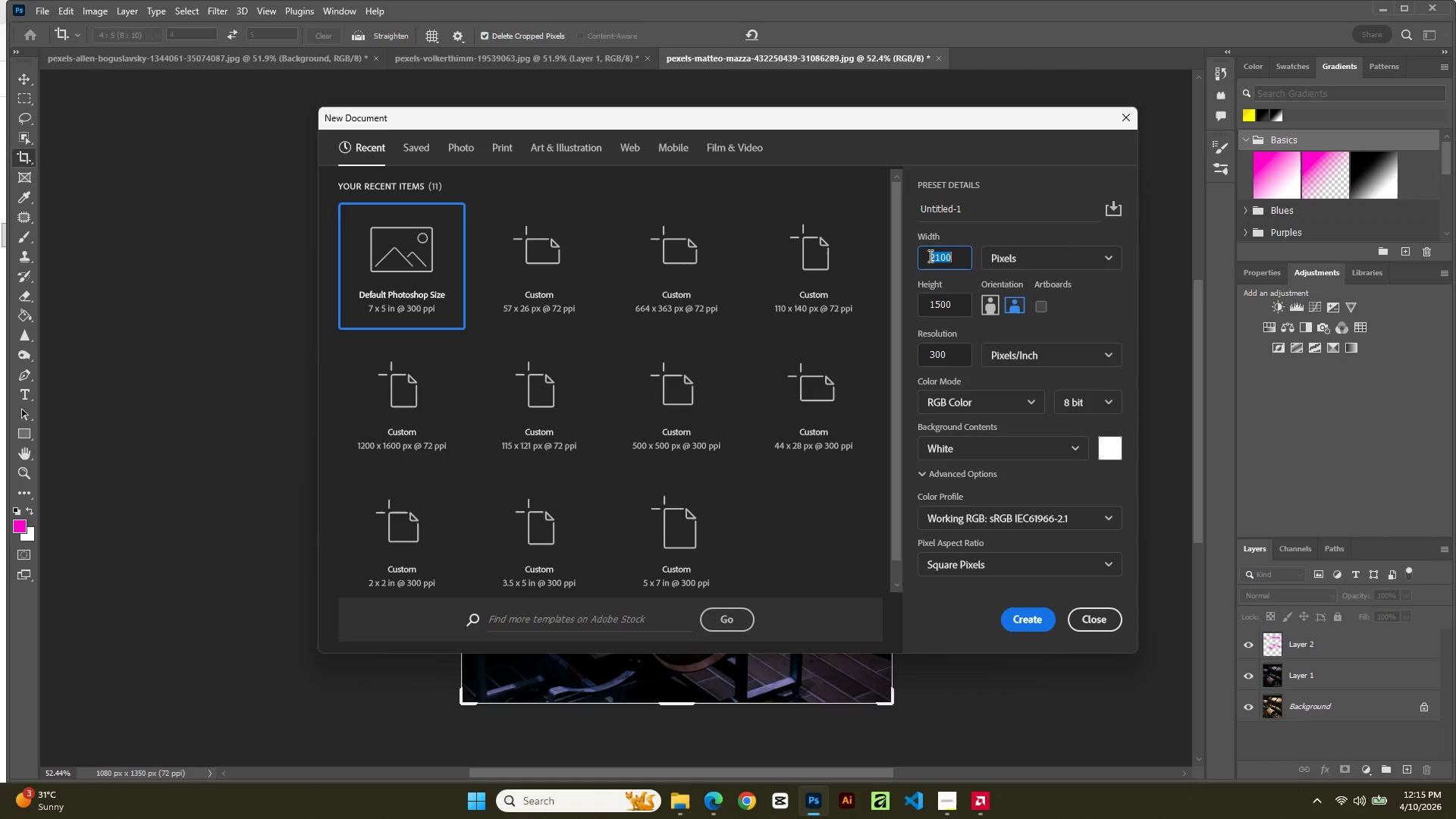 
triple_click([929, 256])
 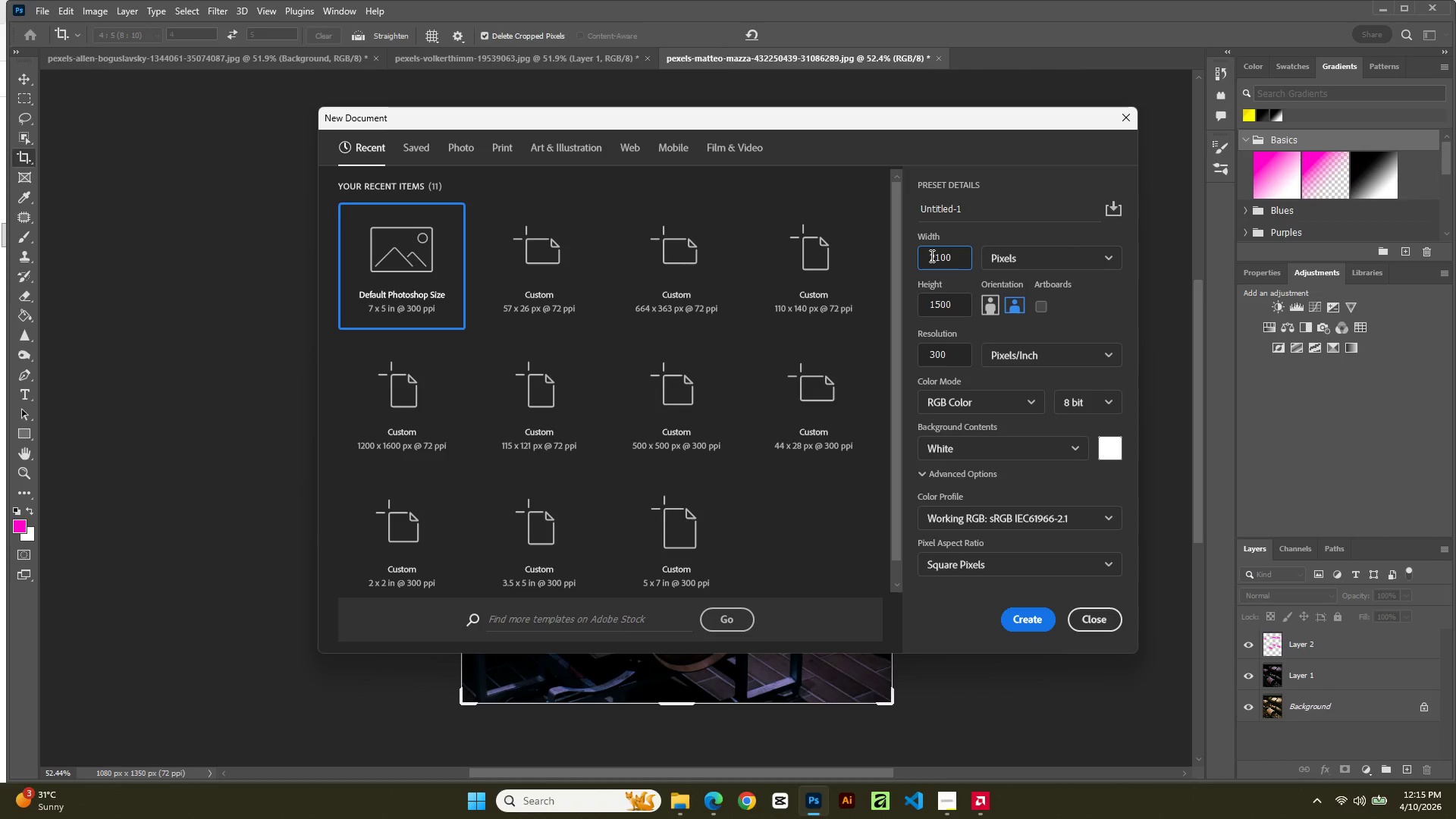 
double_click([930, 256])
 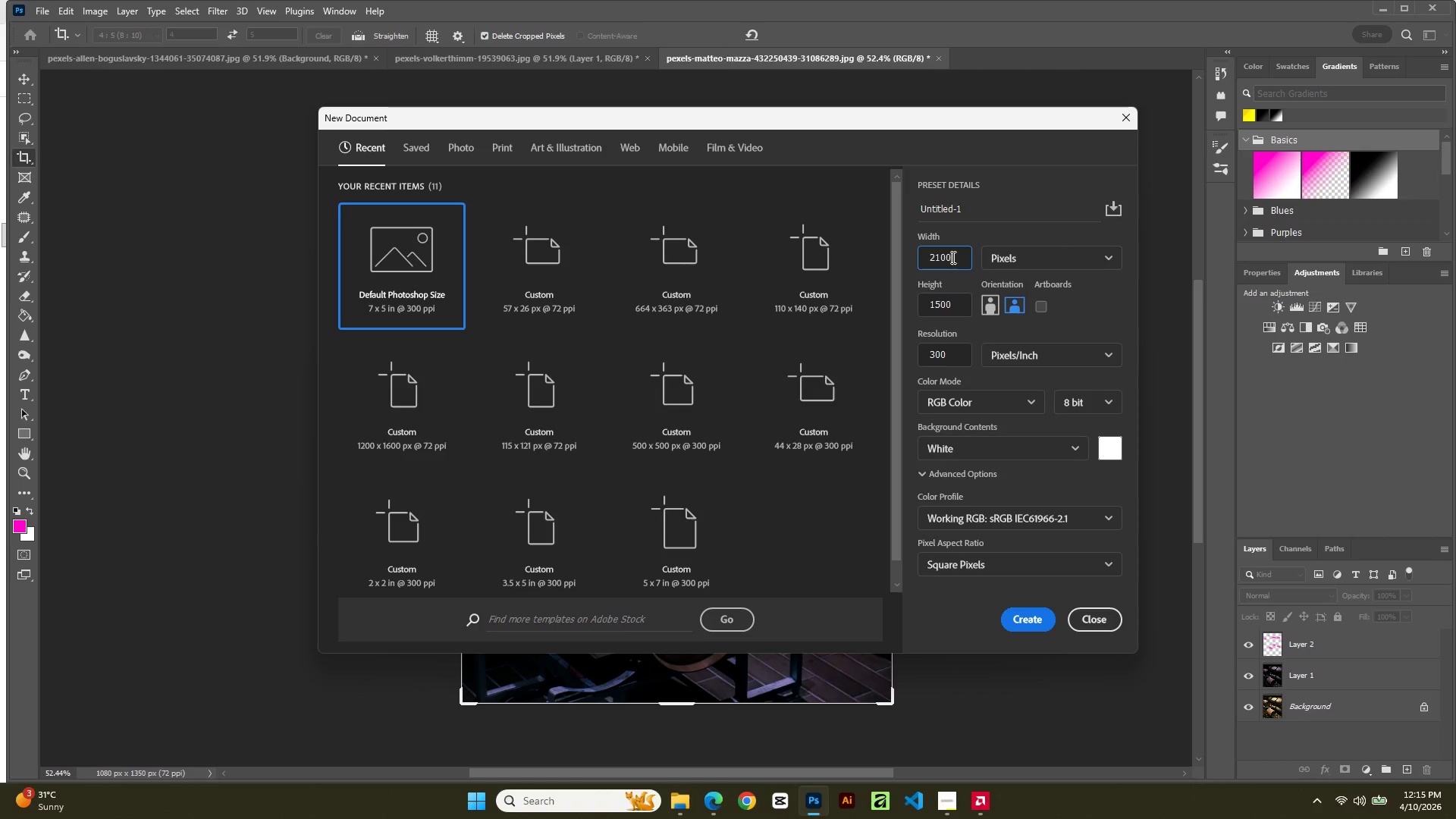 
double_click([952, 257])
 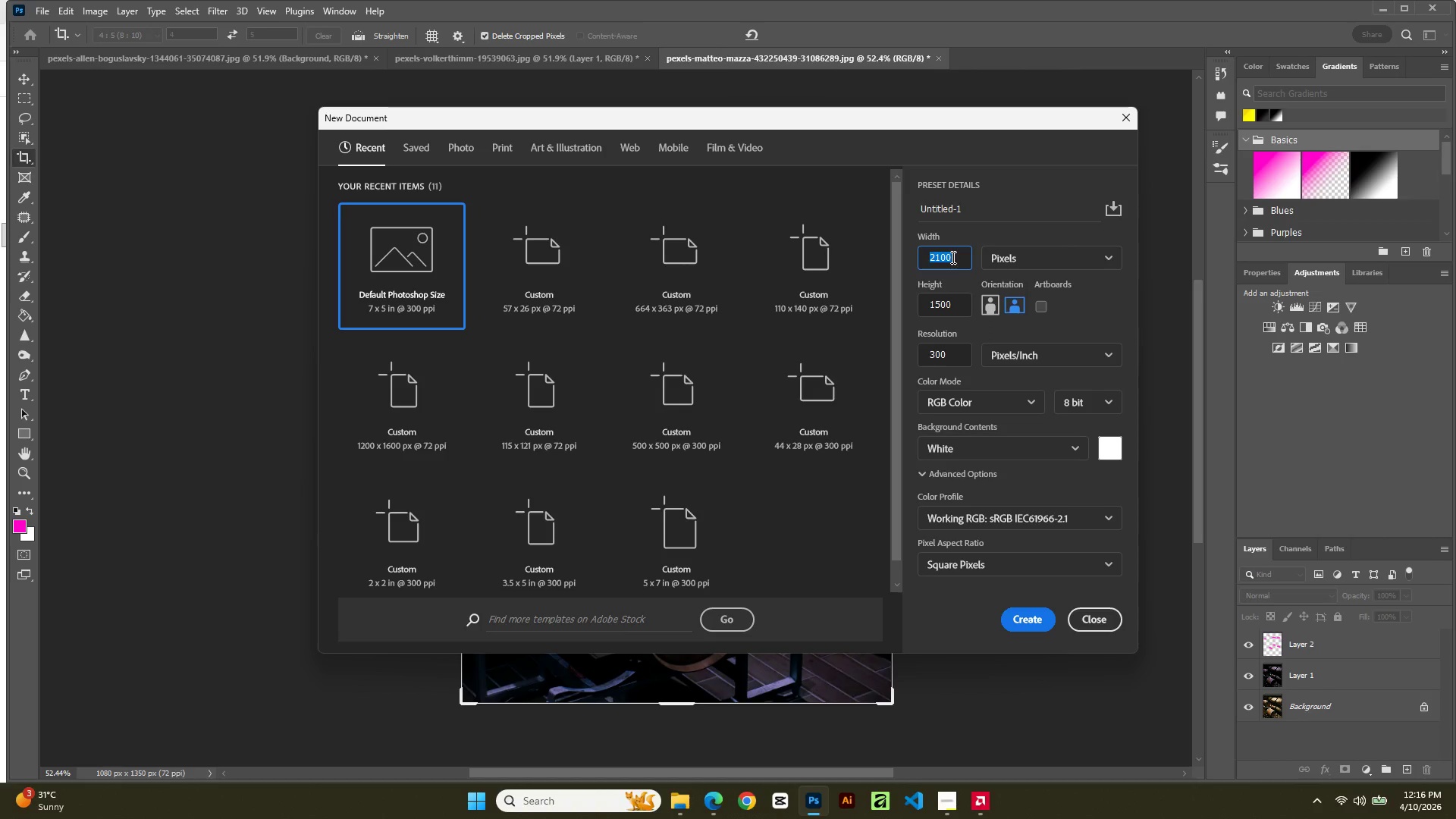 
key(Numpad1)
 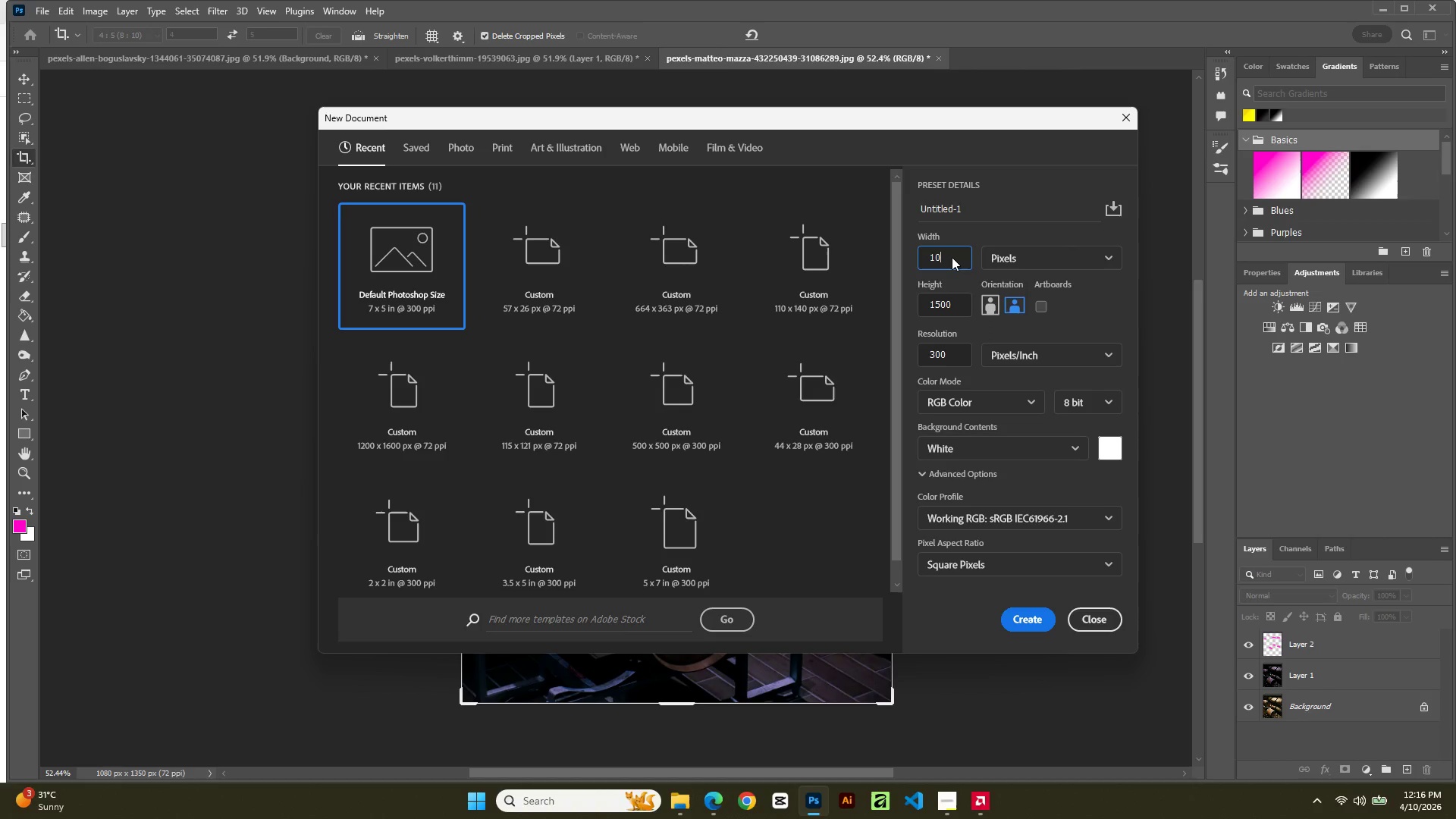 
key(Numpad0)
 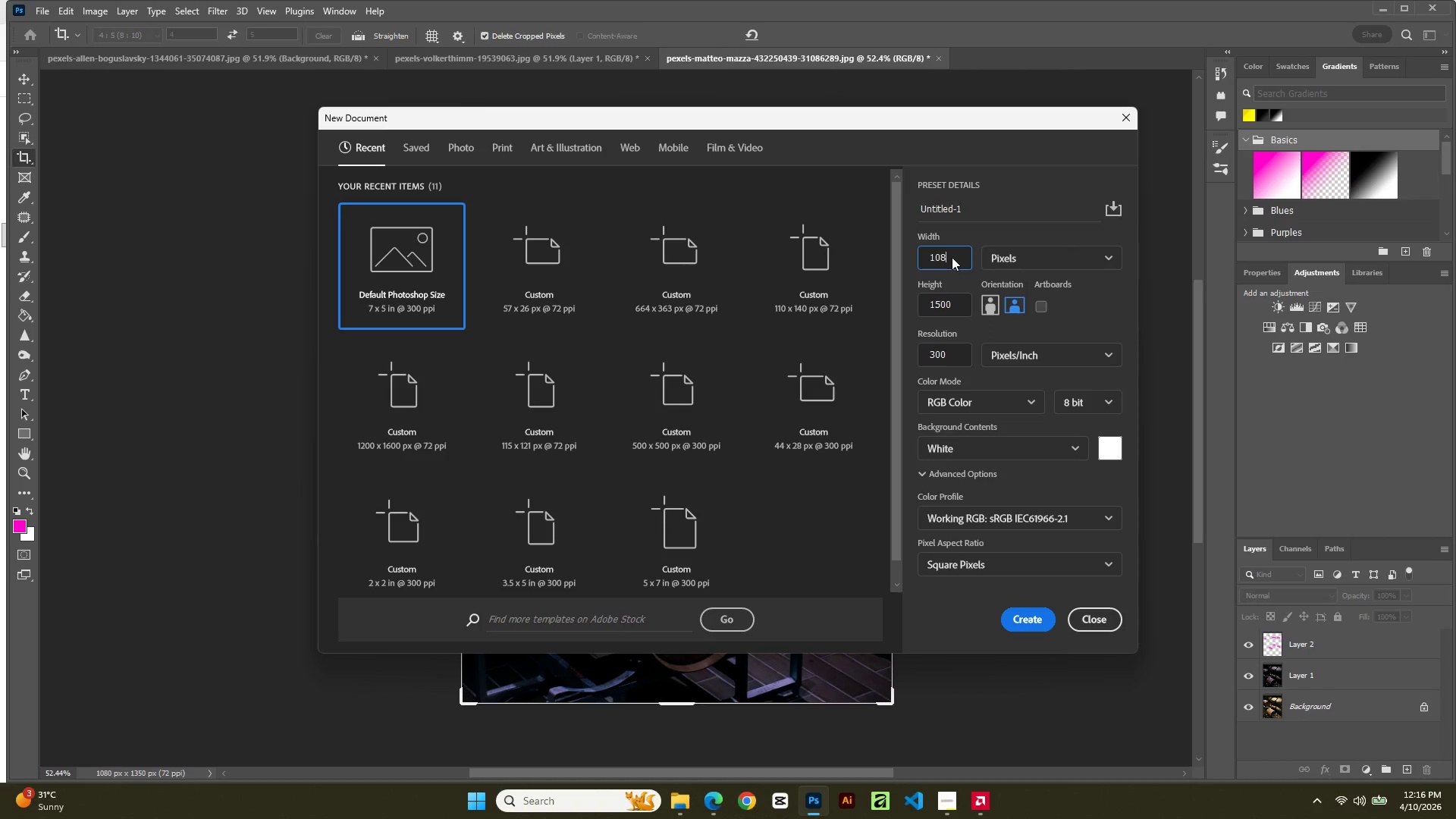 
key(Numpad8)
 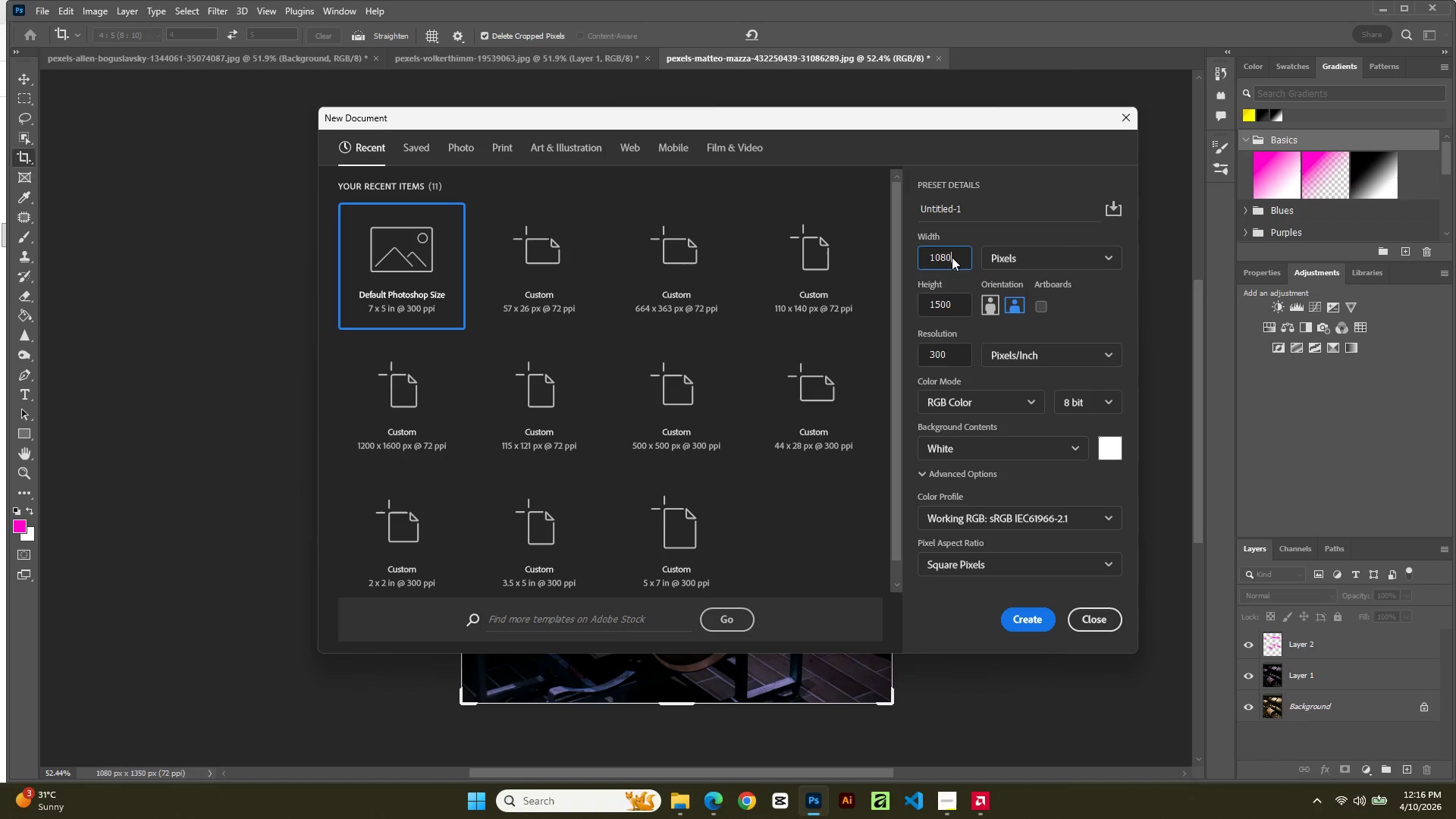 
key(Numpad0)
 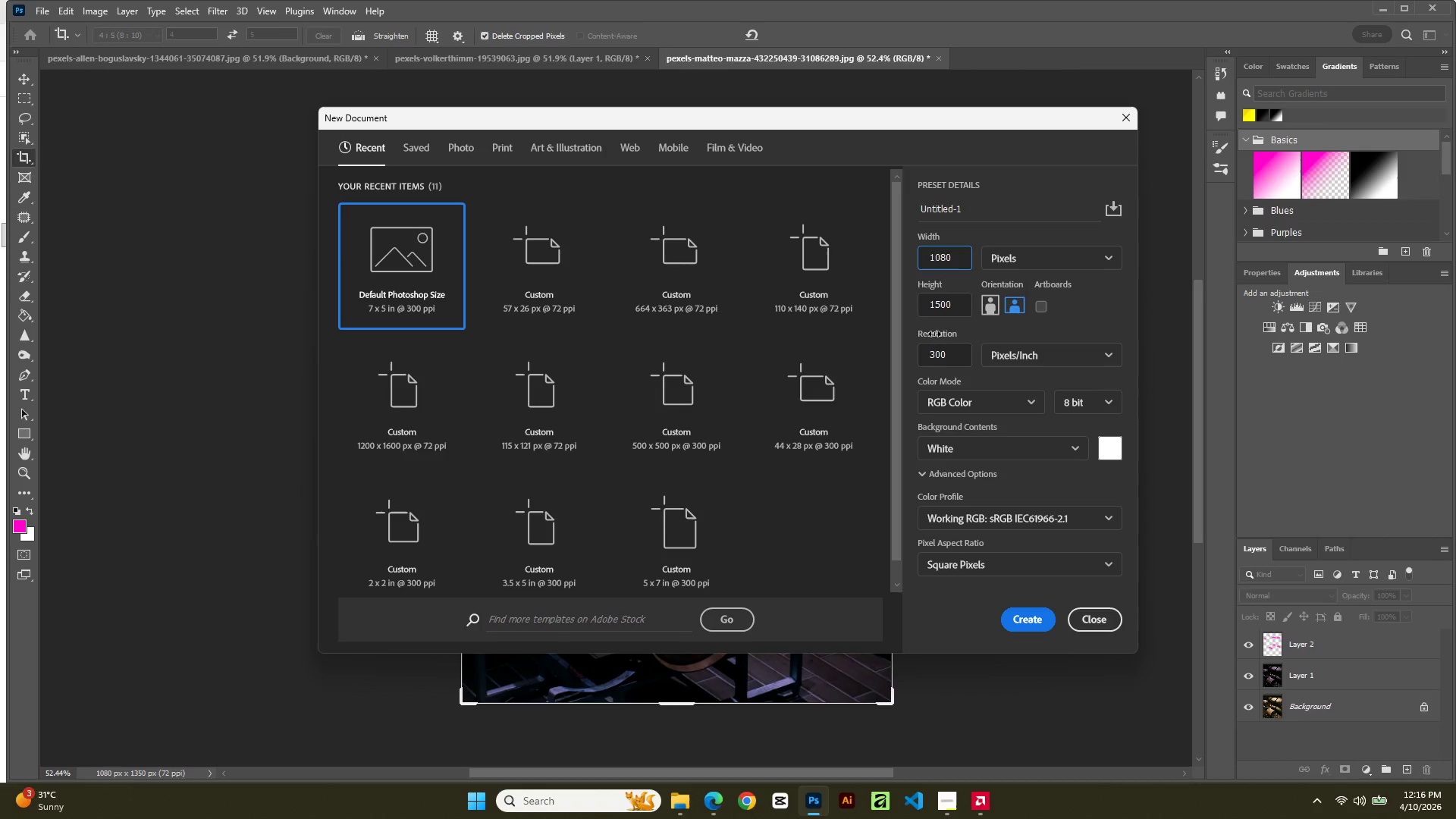 
double_click([945, 307])
 